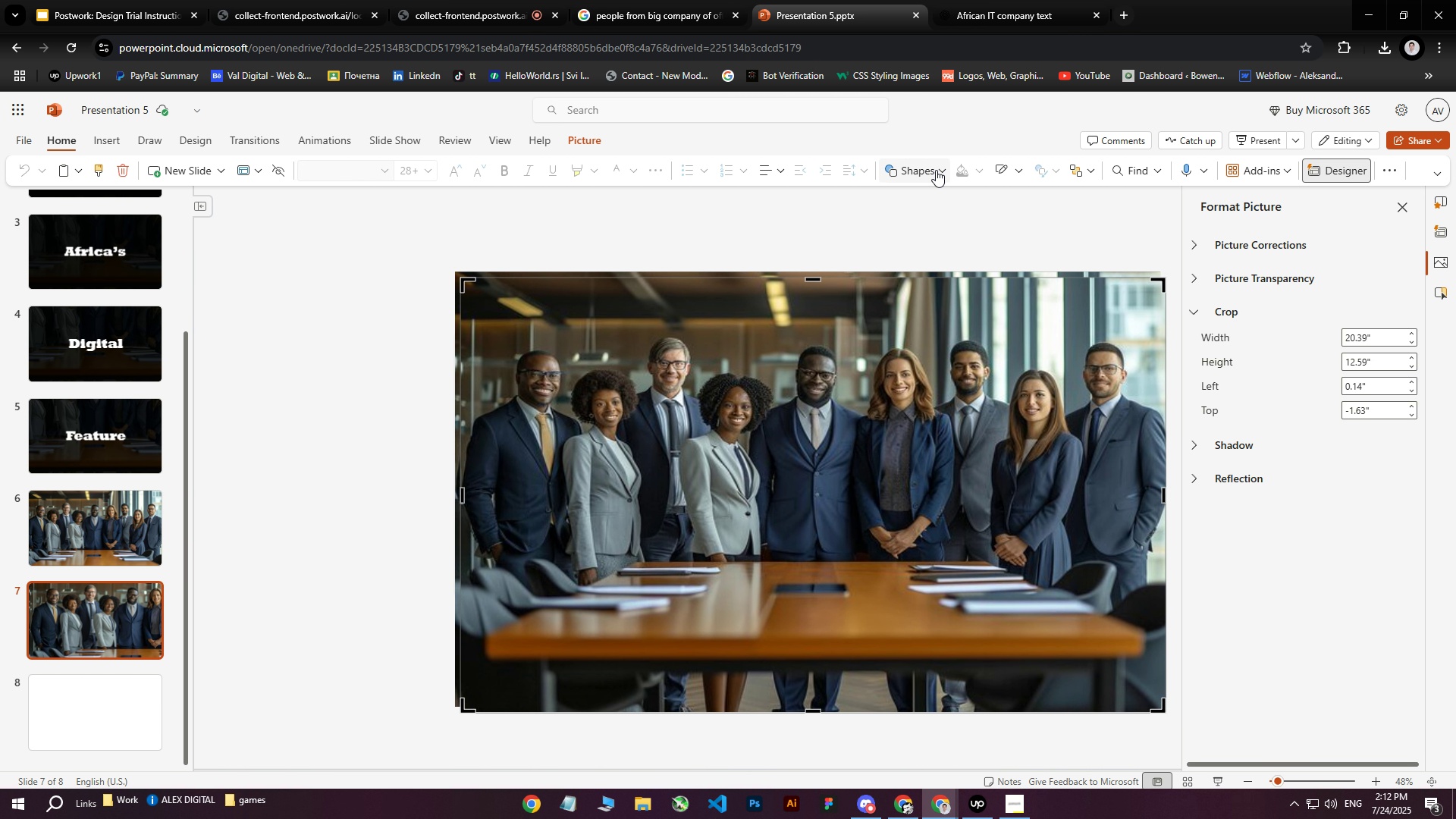 
left_click([384, 289])
 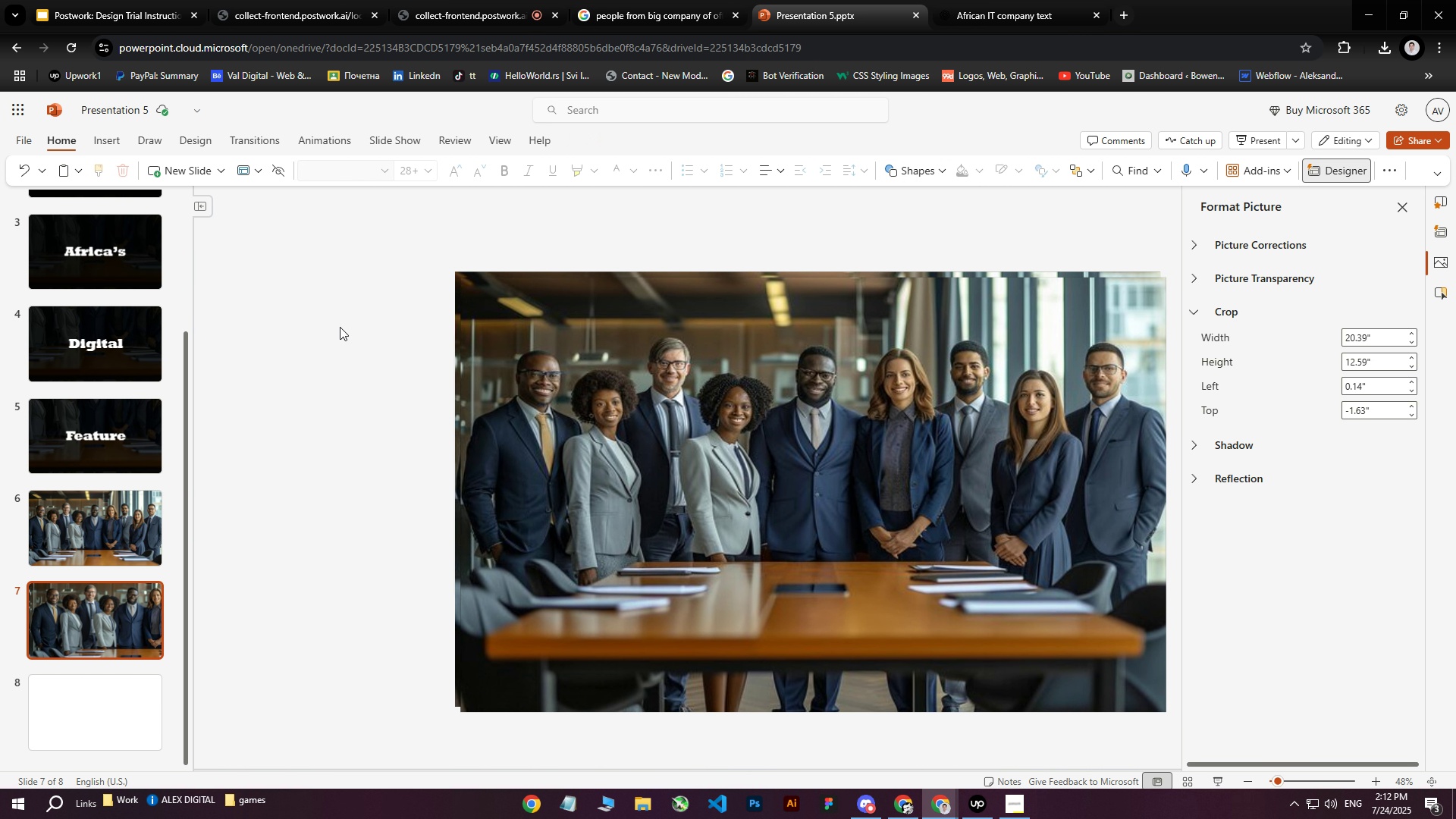 
hold_key(key=ControlLeft, duration=0.8)
scroll: coordinate [328, 367], scroll_direction: down, amount: 6.0
 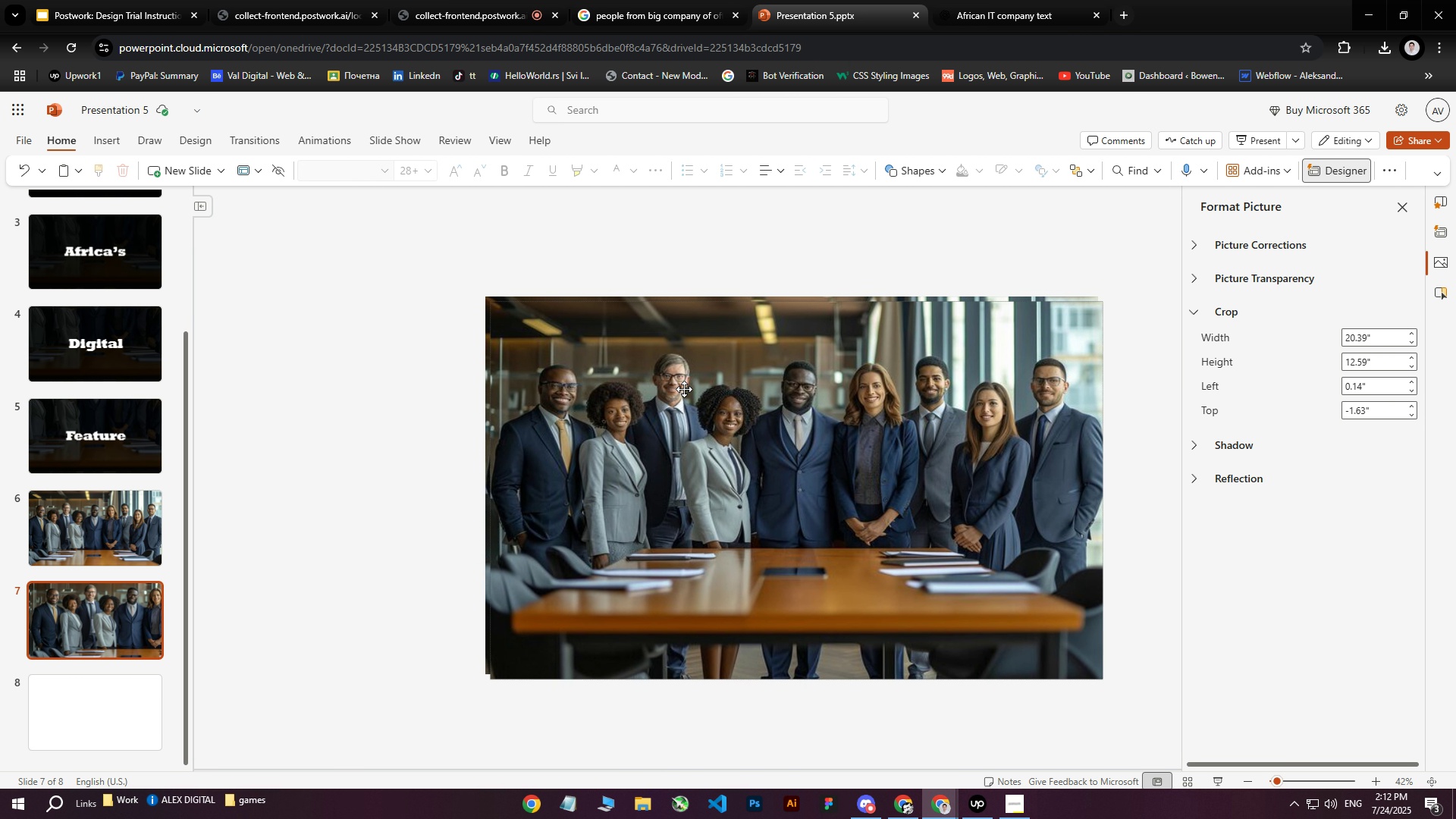 
left_click([685, 389])
 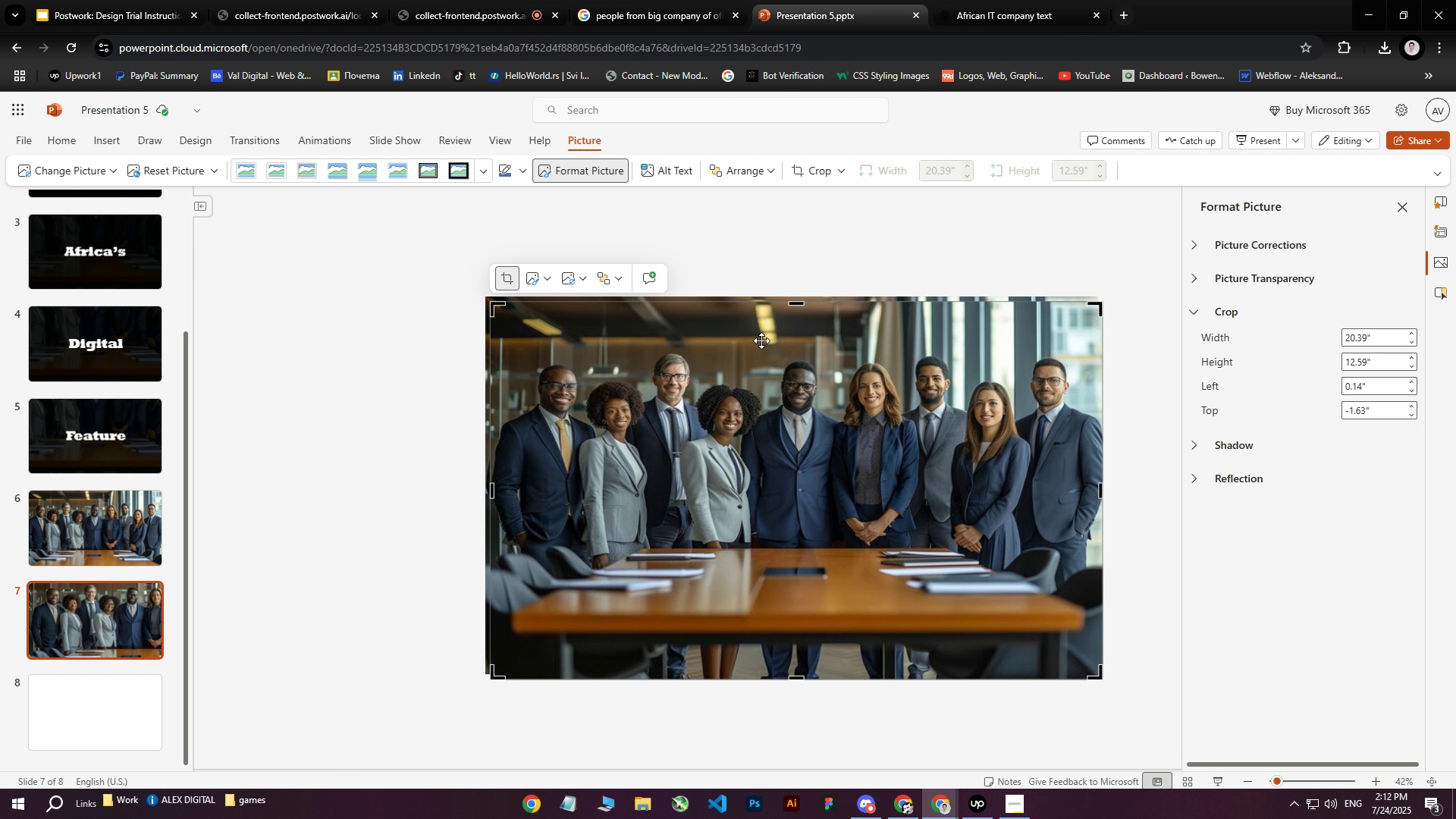 
left_click([843, 174])
 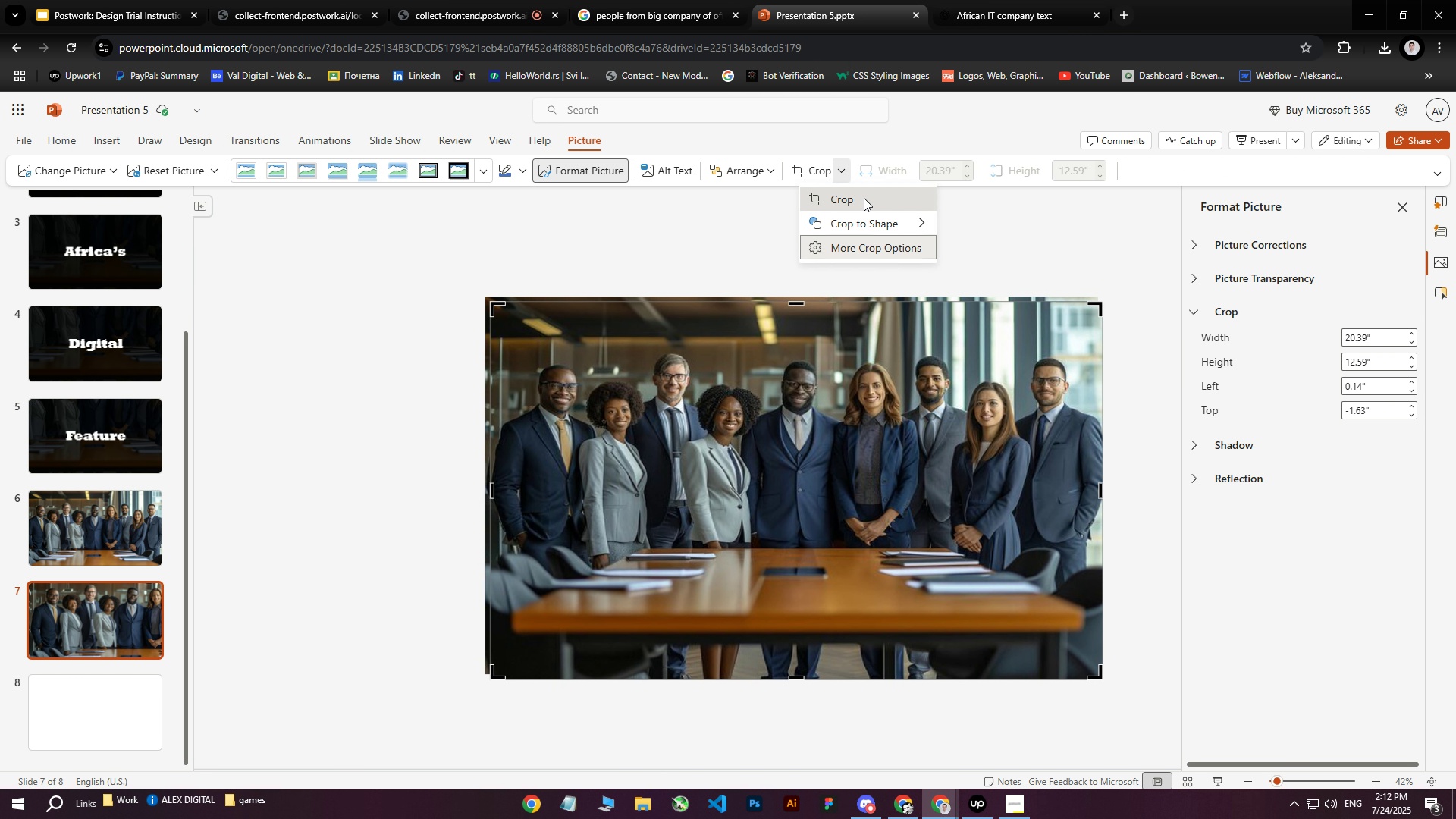 
left_click([864, 198])
 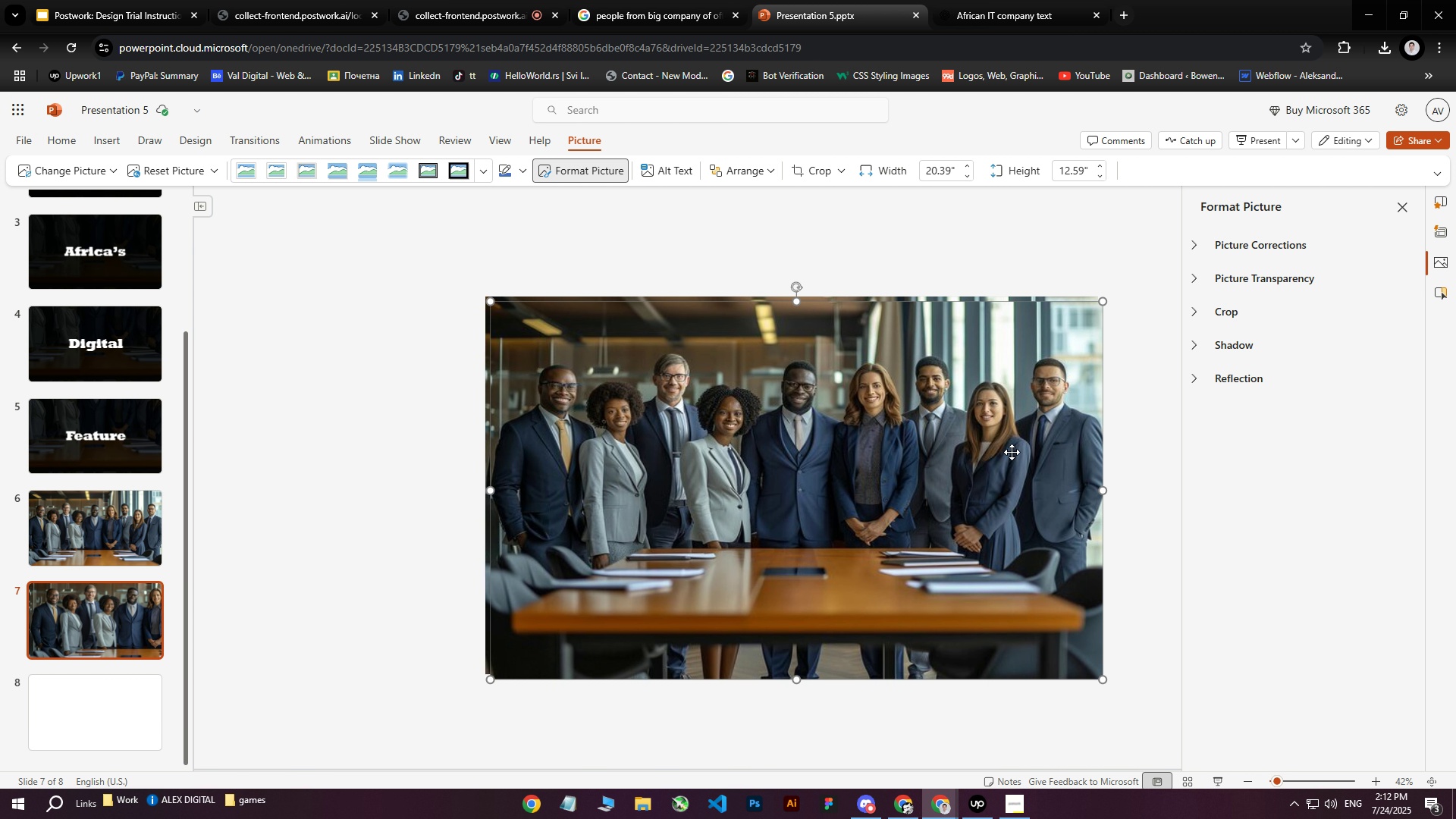 
right_click([781, 407])
 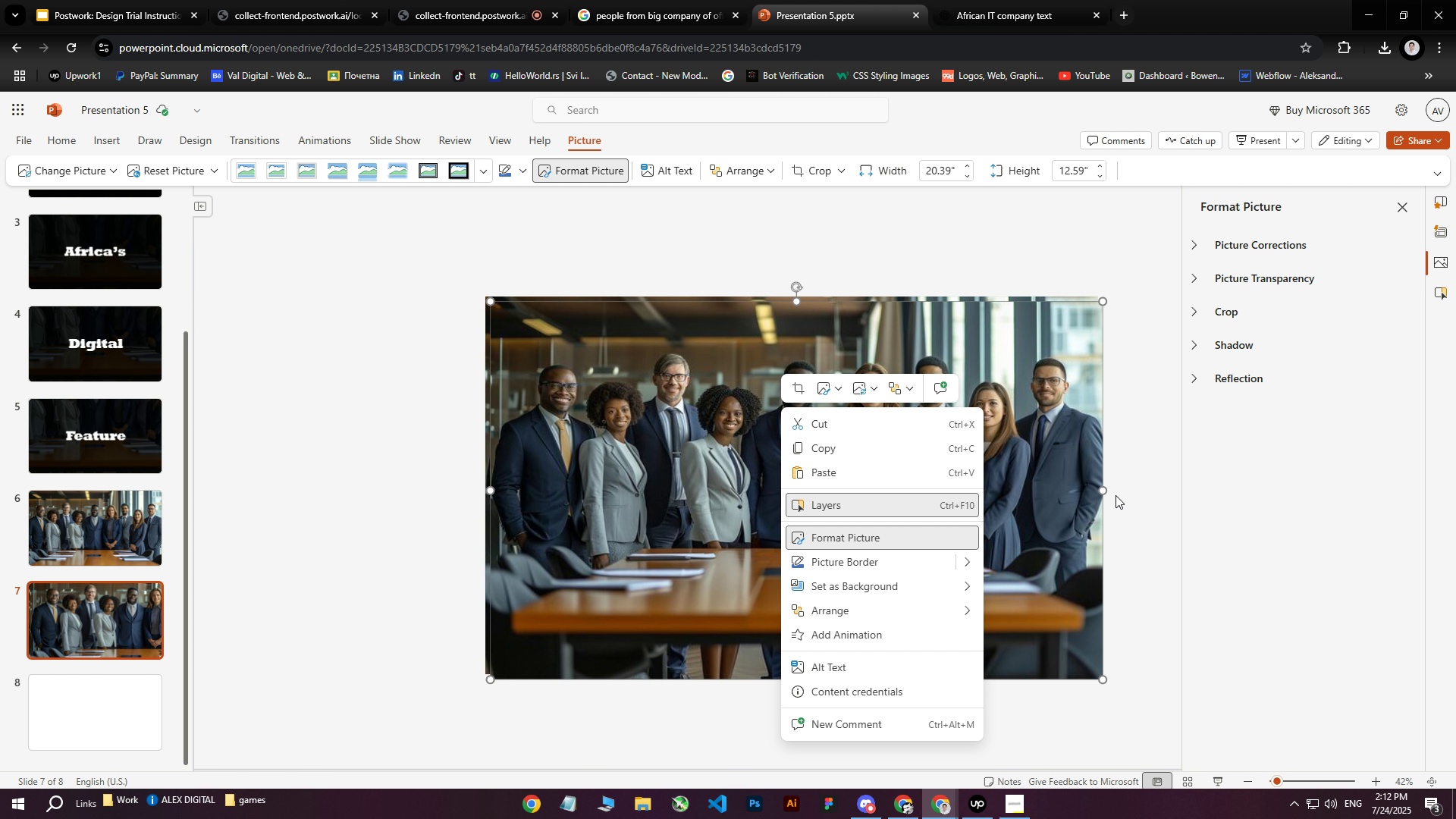 
left_click([1103, 488])
 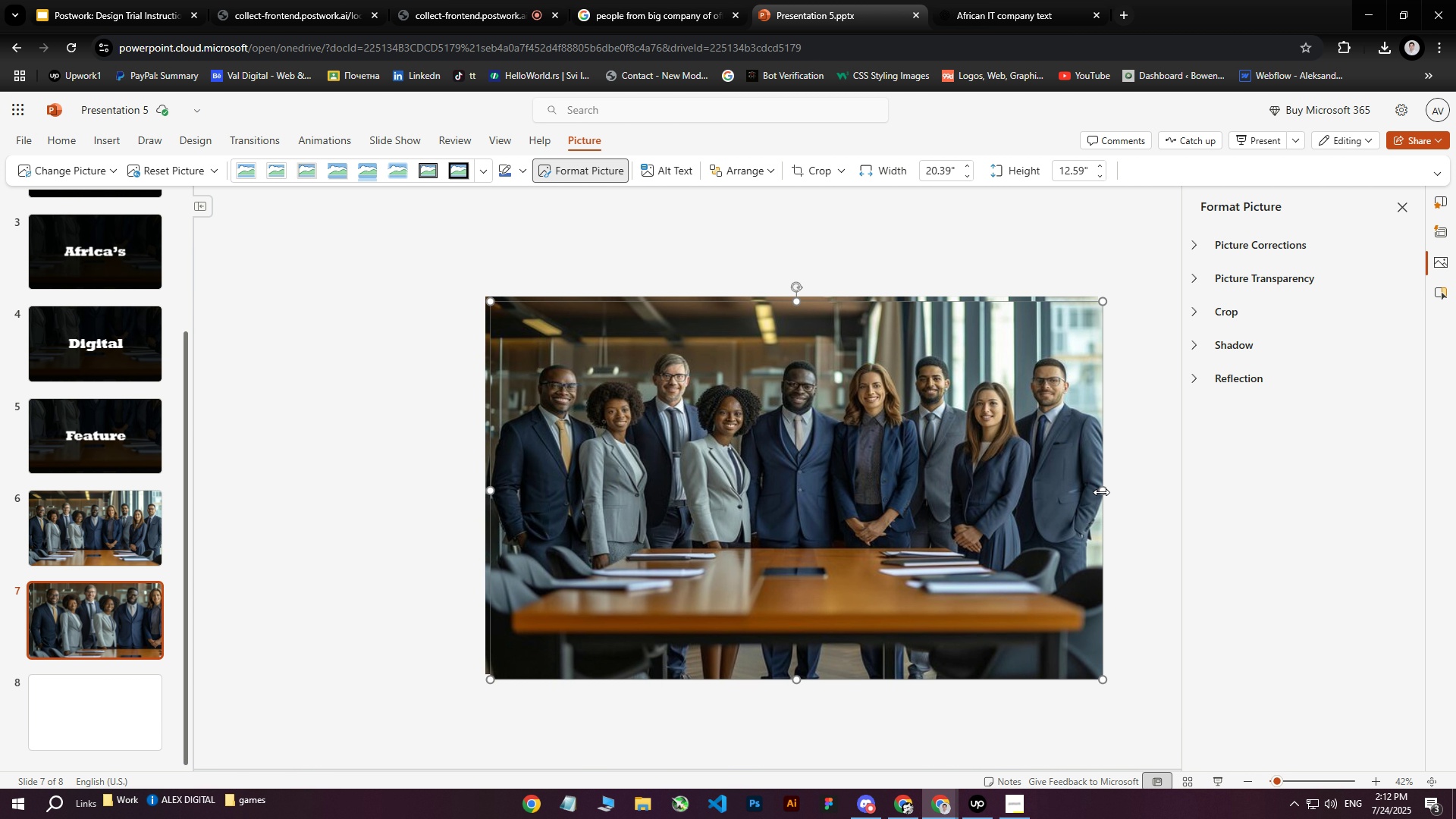 
left_click_drag(start_coordinate=[1102, 492], to_coordinate=[1024, 490])
 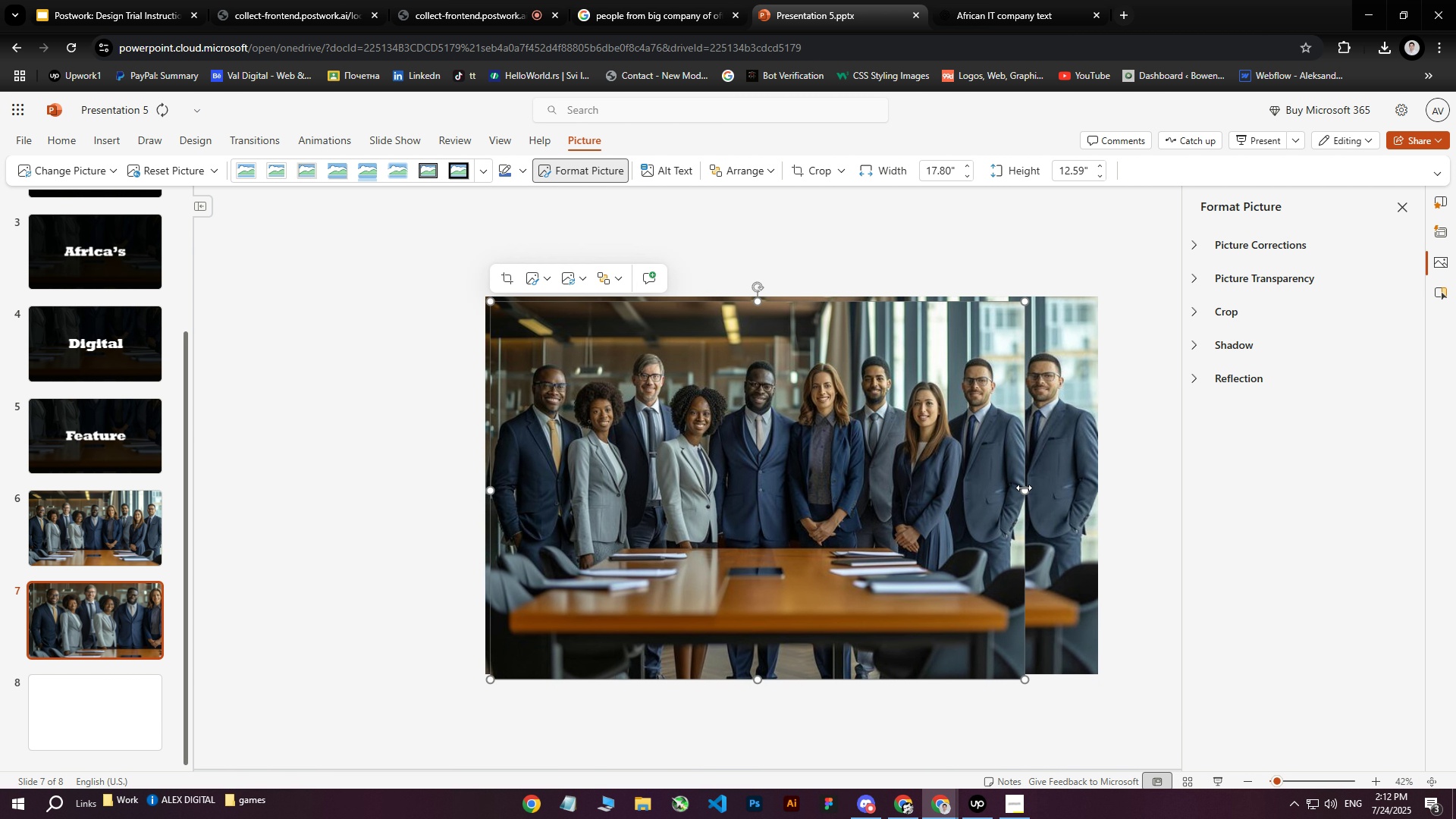 
key(Control+ControlLeft)
 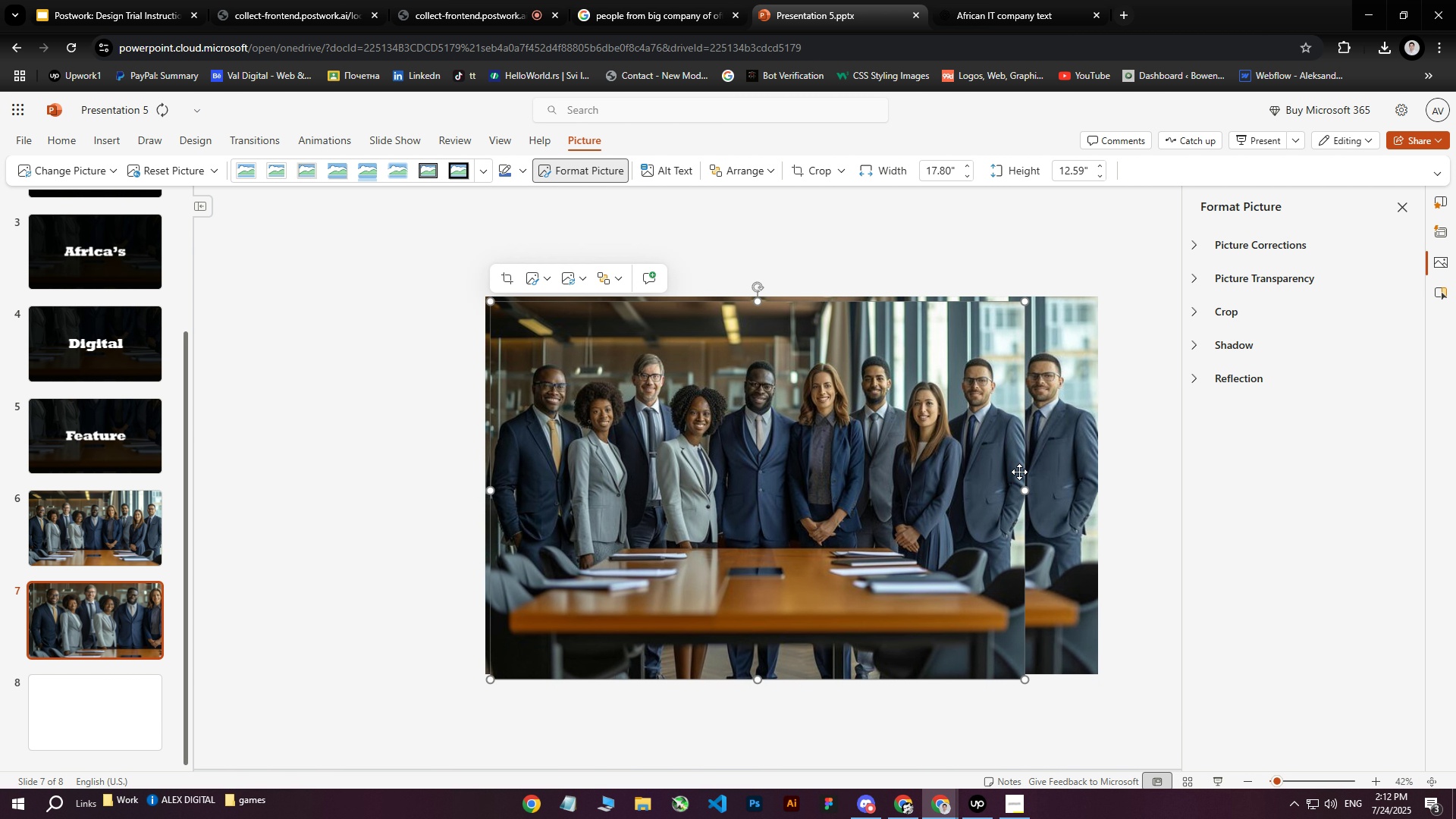 
key(Control+Z)
 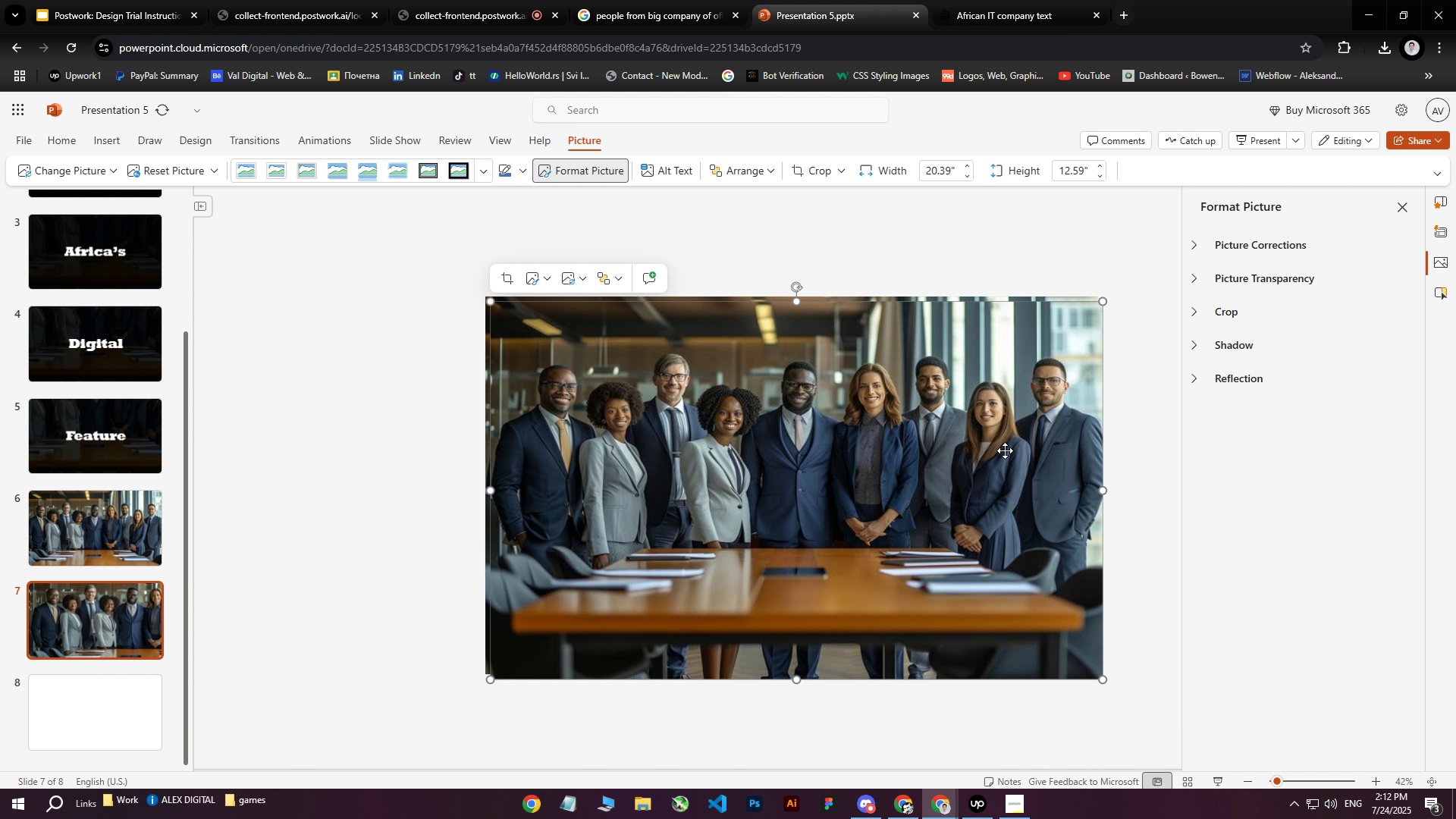 
left_click([781, 428])
 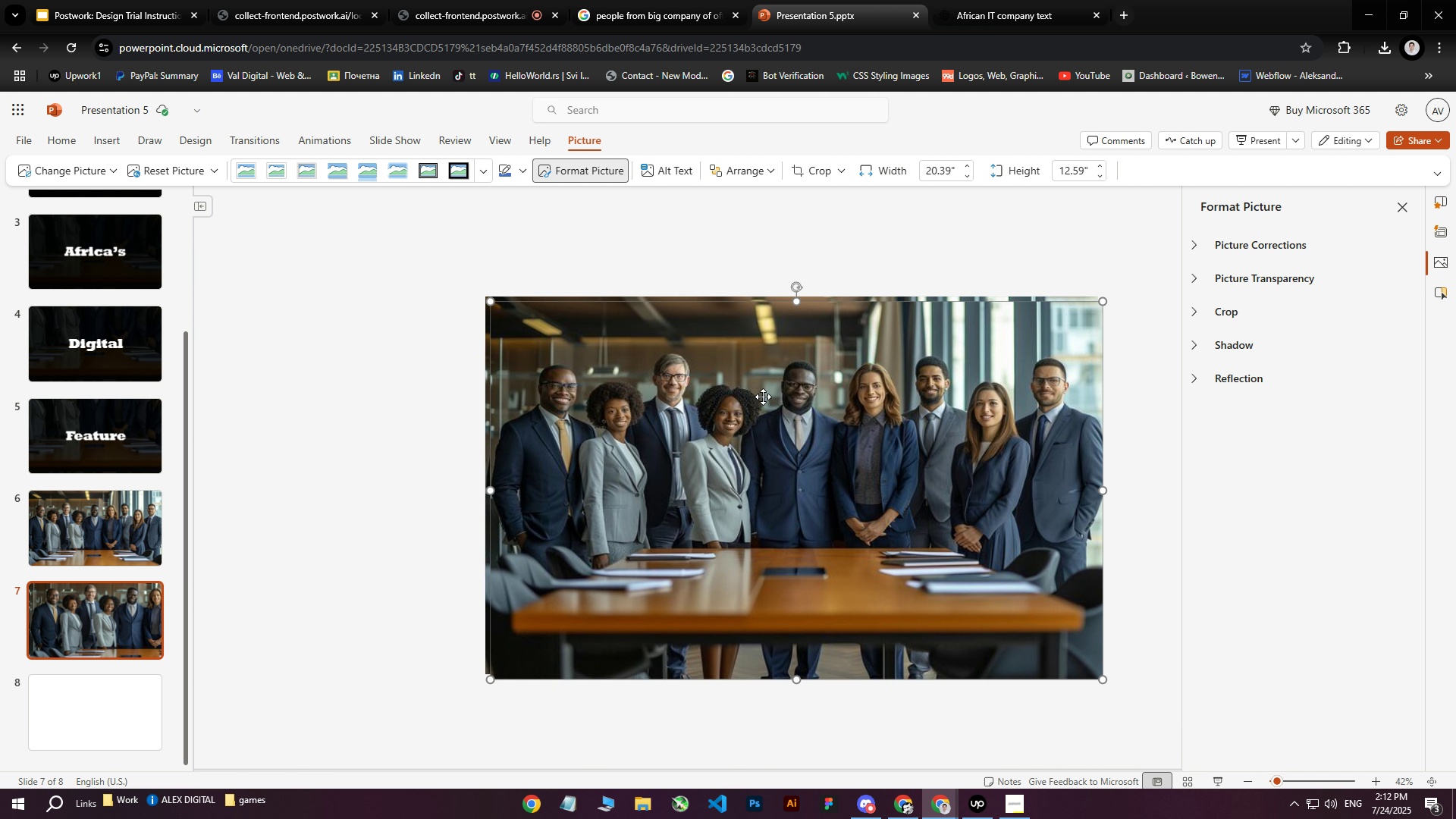 
right_click([763, 397])
 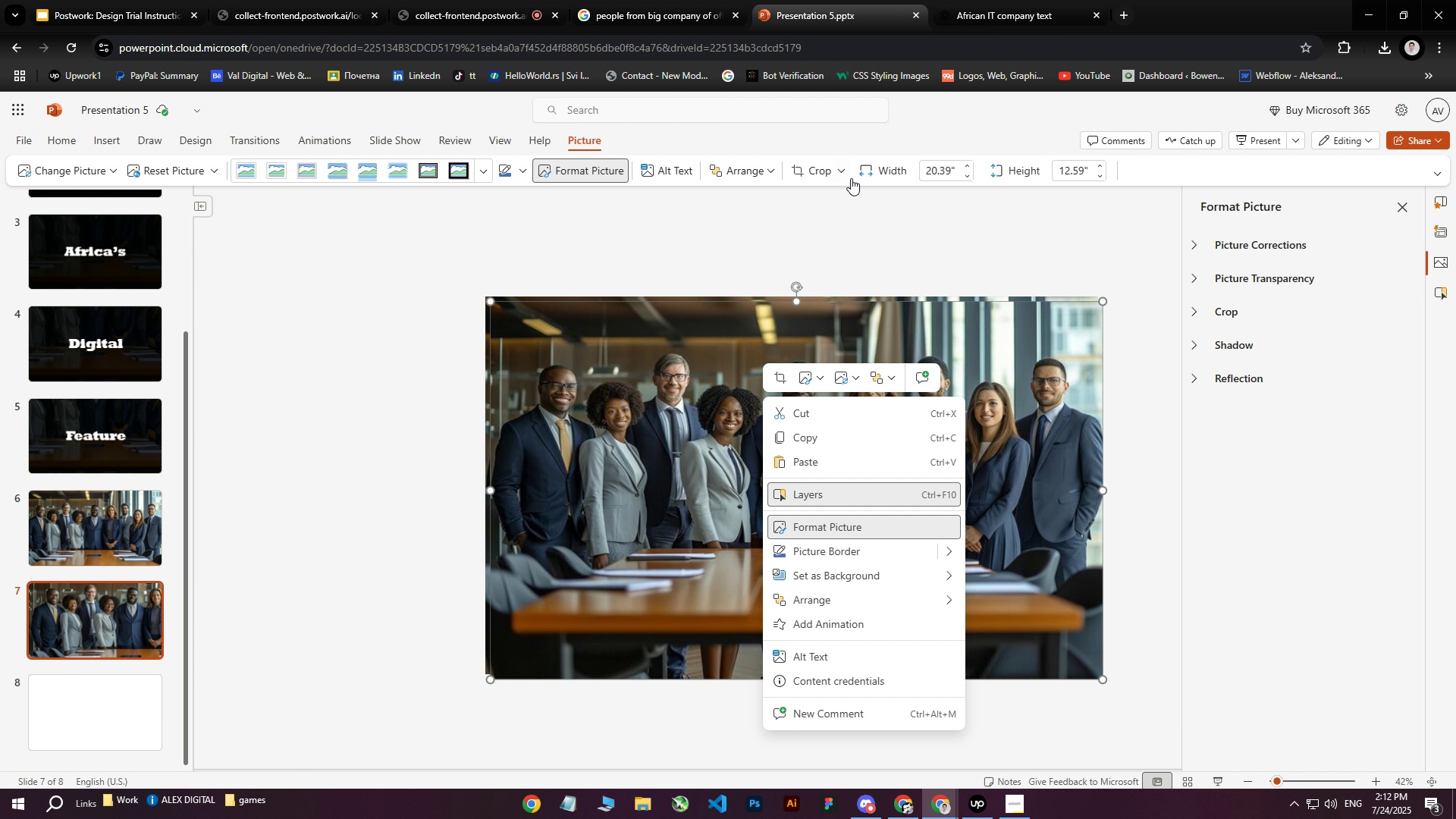 
left_click([843, 173])
 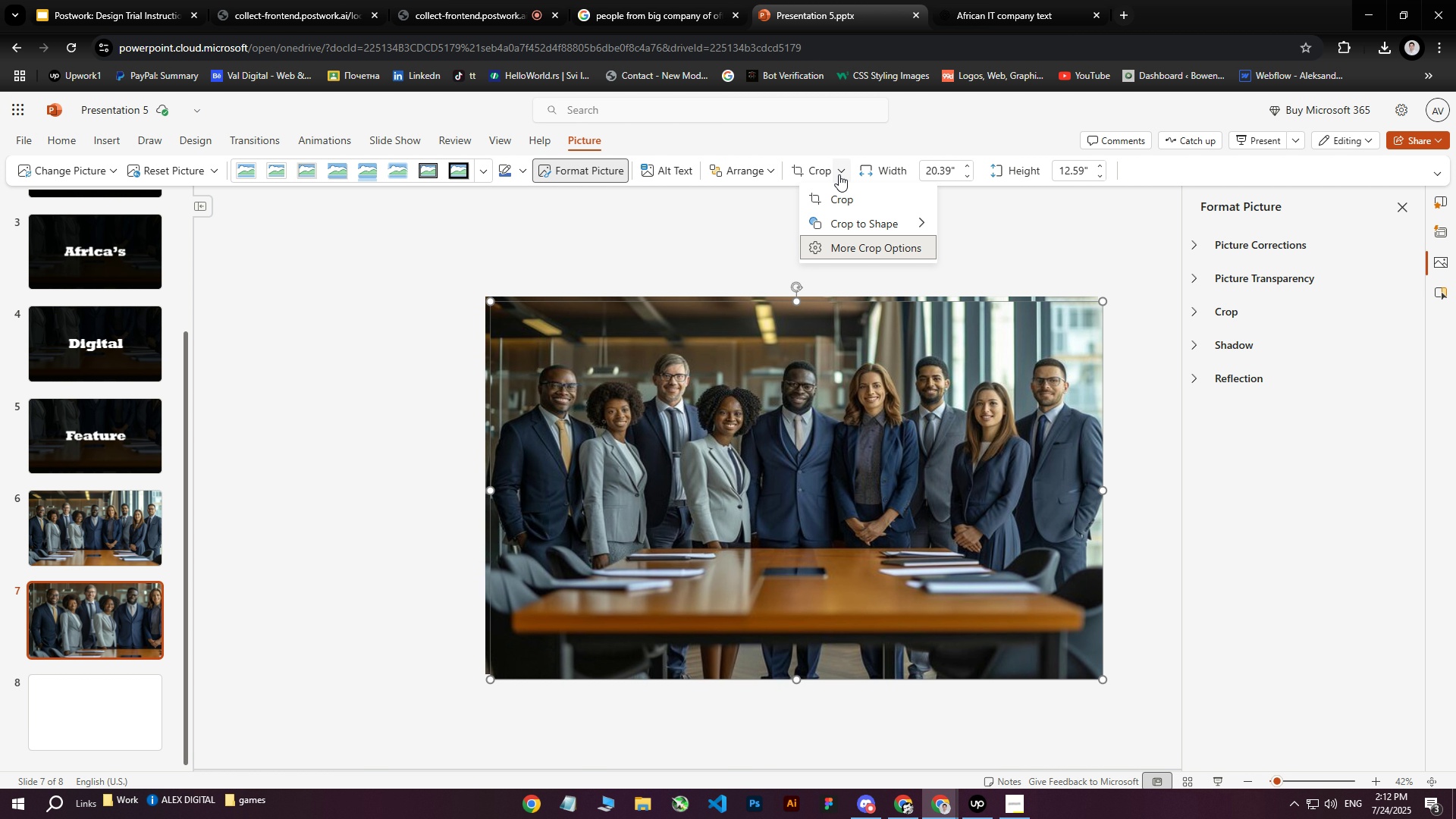 
left_click([668, 243])
 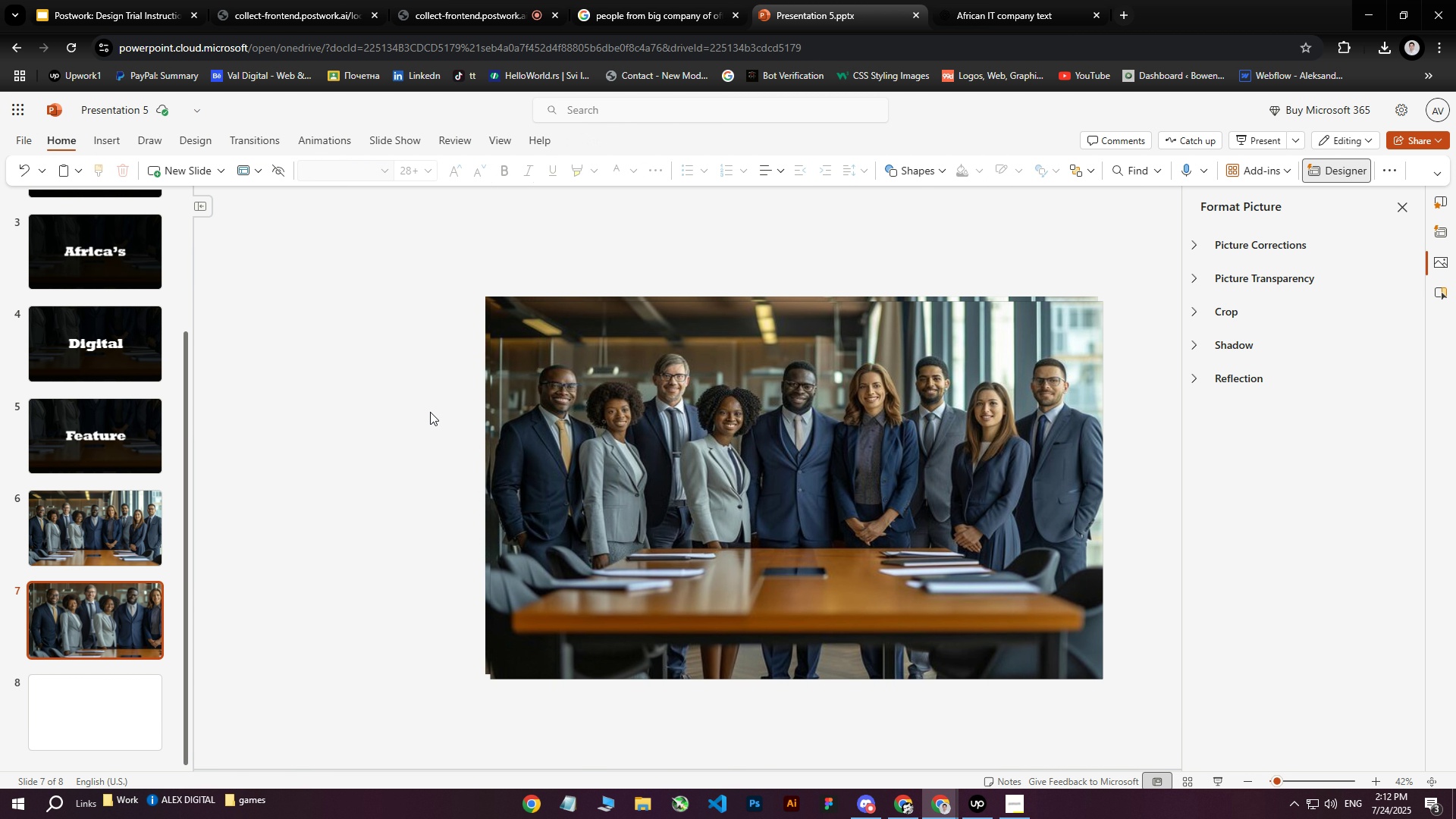 
double_click([674, 432])
 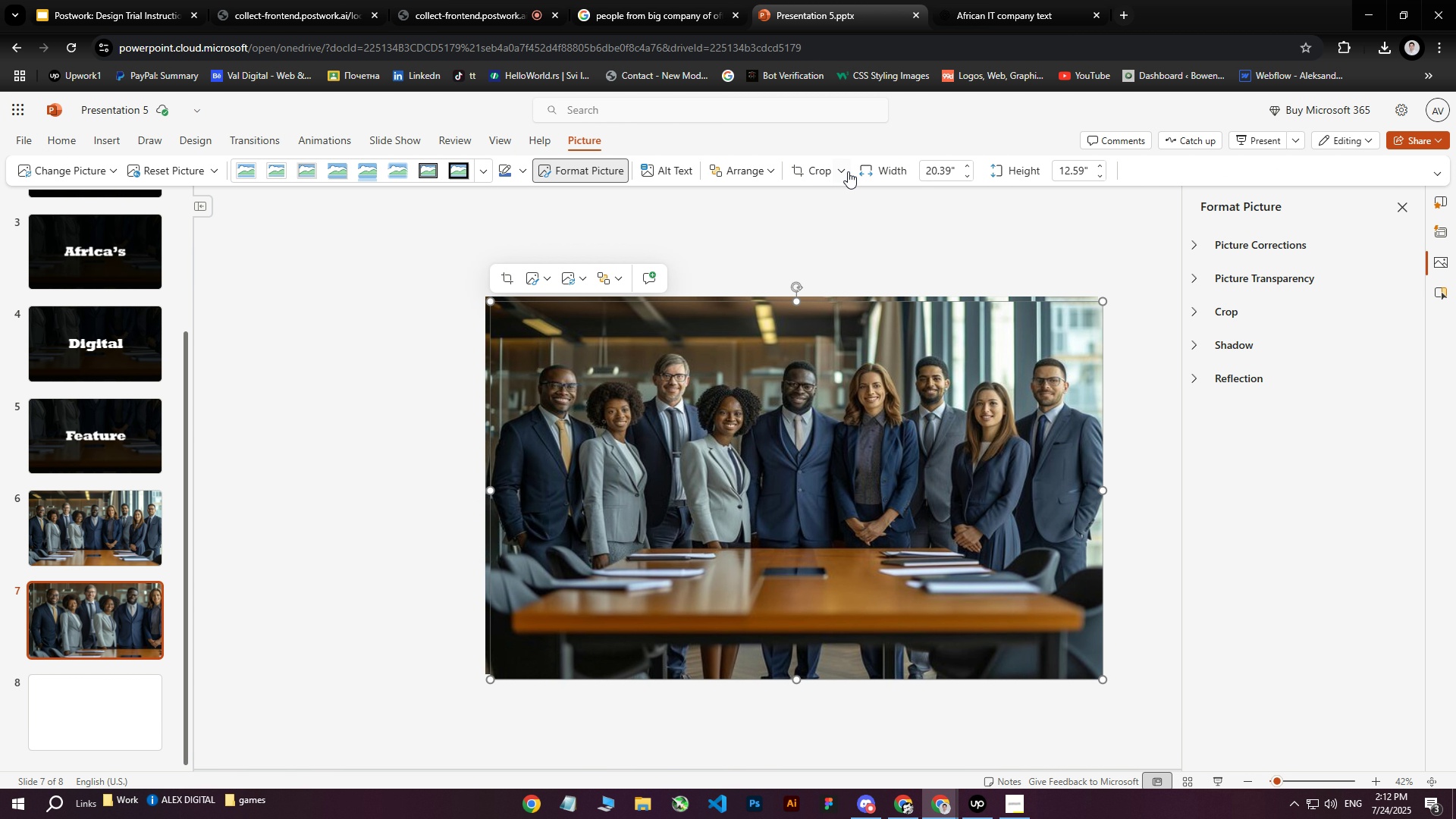 
left_click([847, 172])
 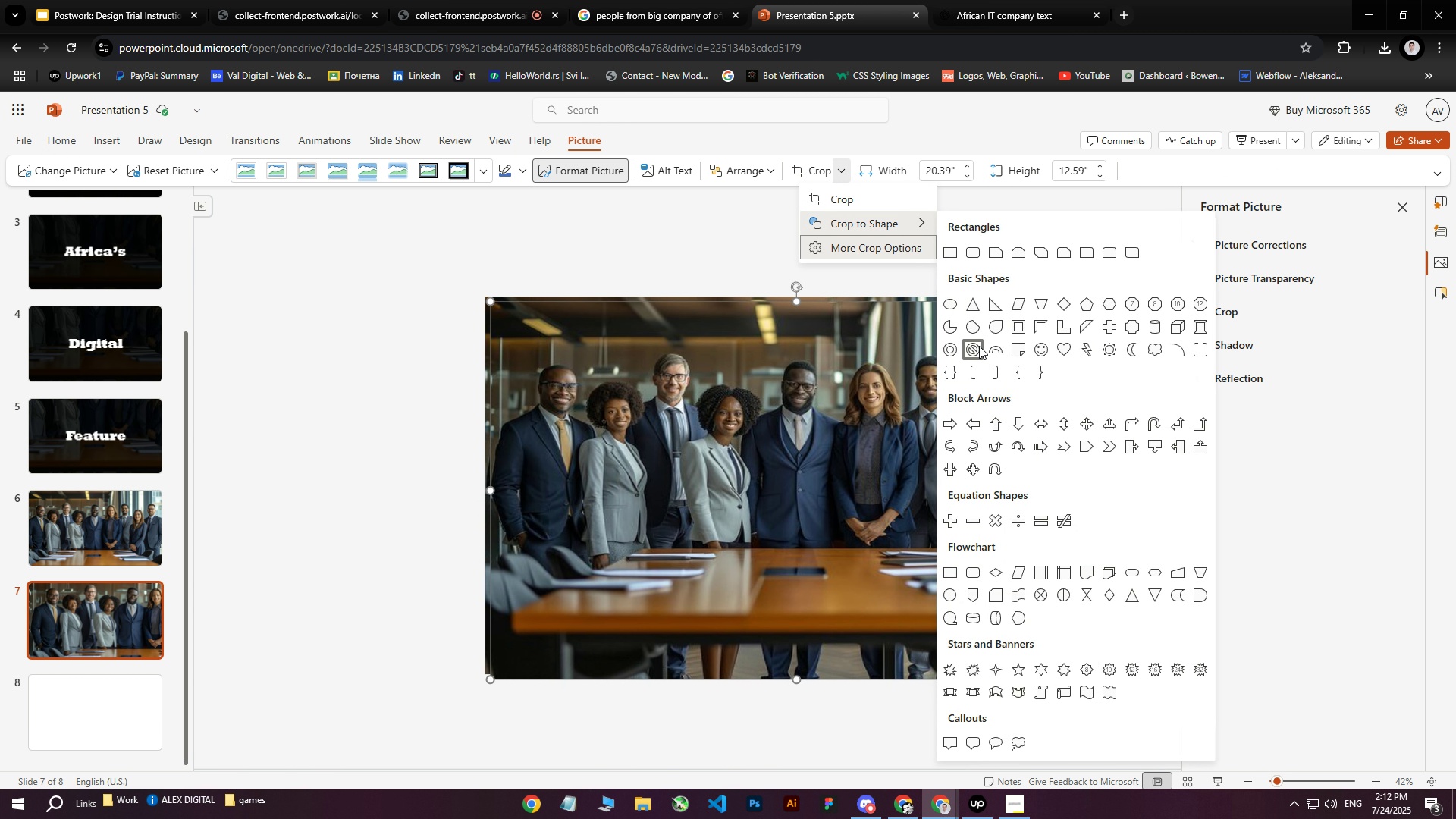 
left_click([952, 306])
 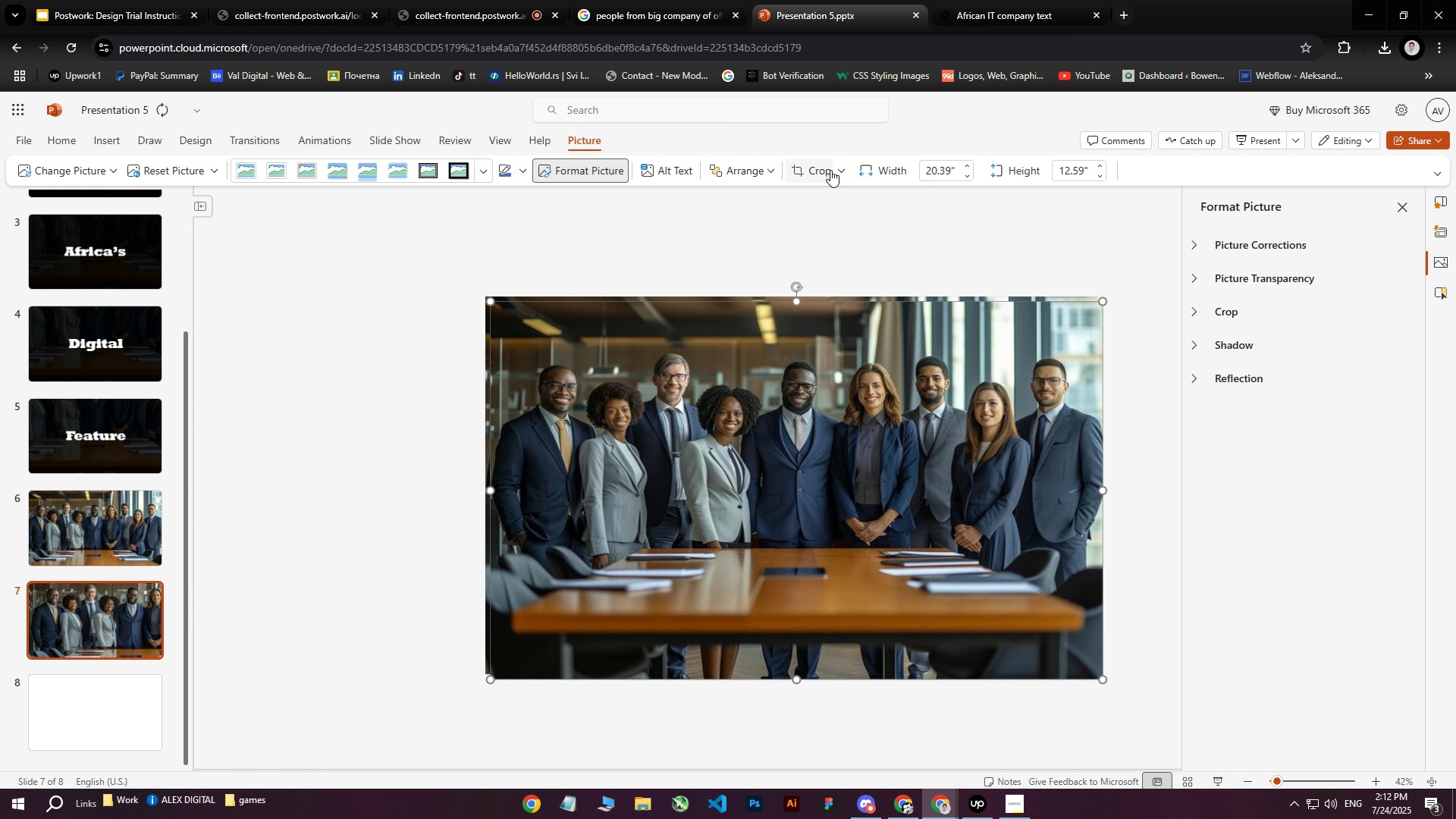 
left_click([816, 170])
 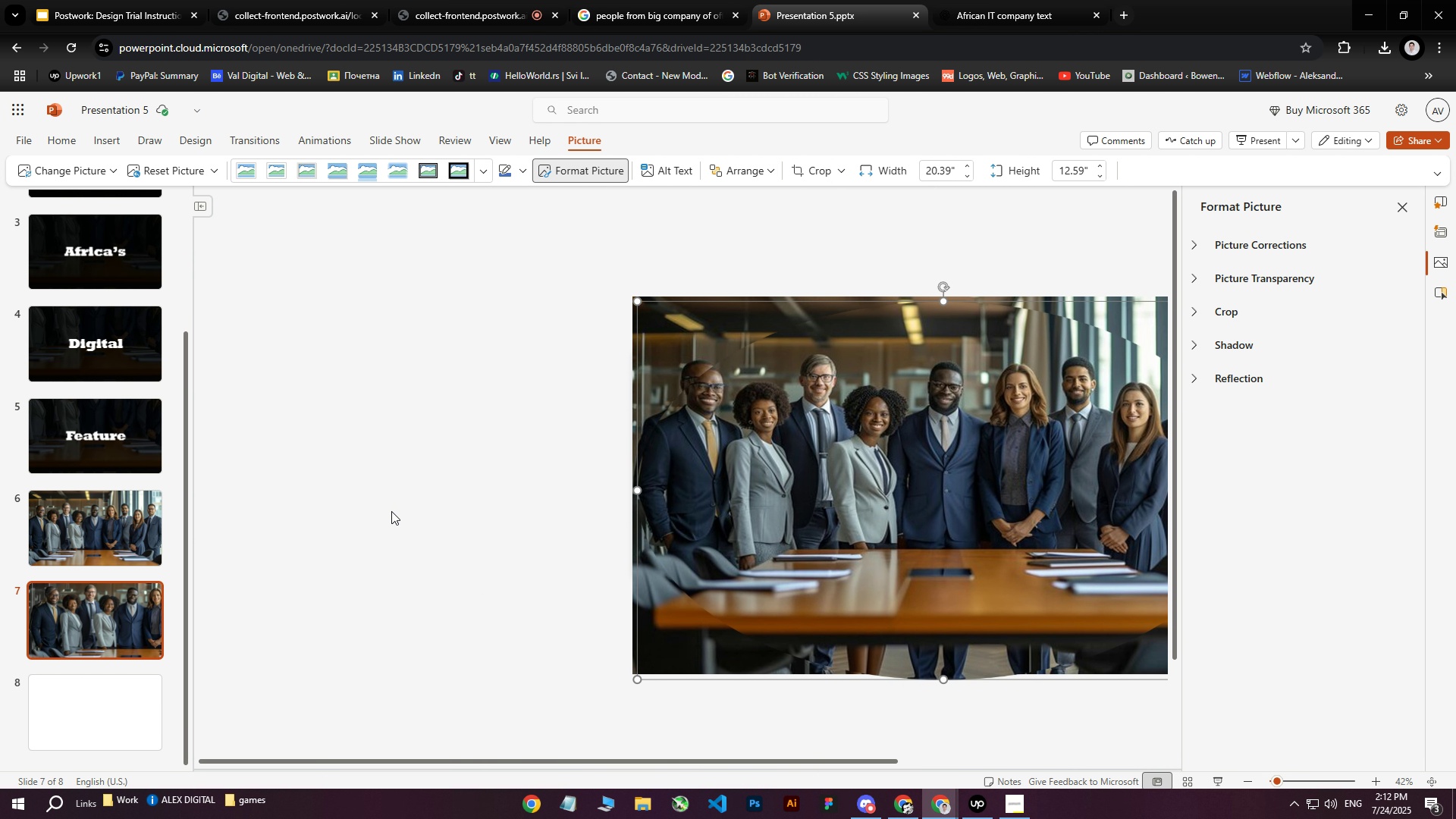 
left_click_drag(start_coordinate=[578, 758], to_coordinate=[762, 748])
 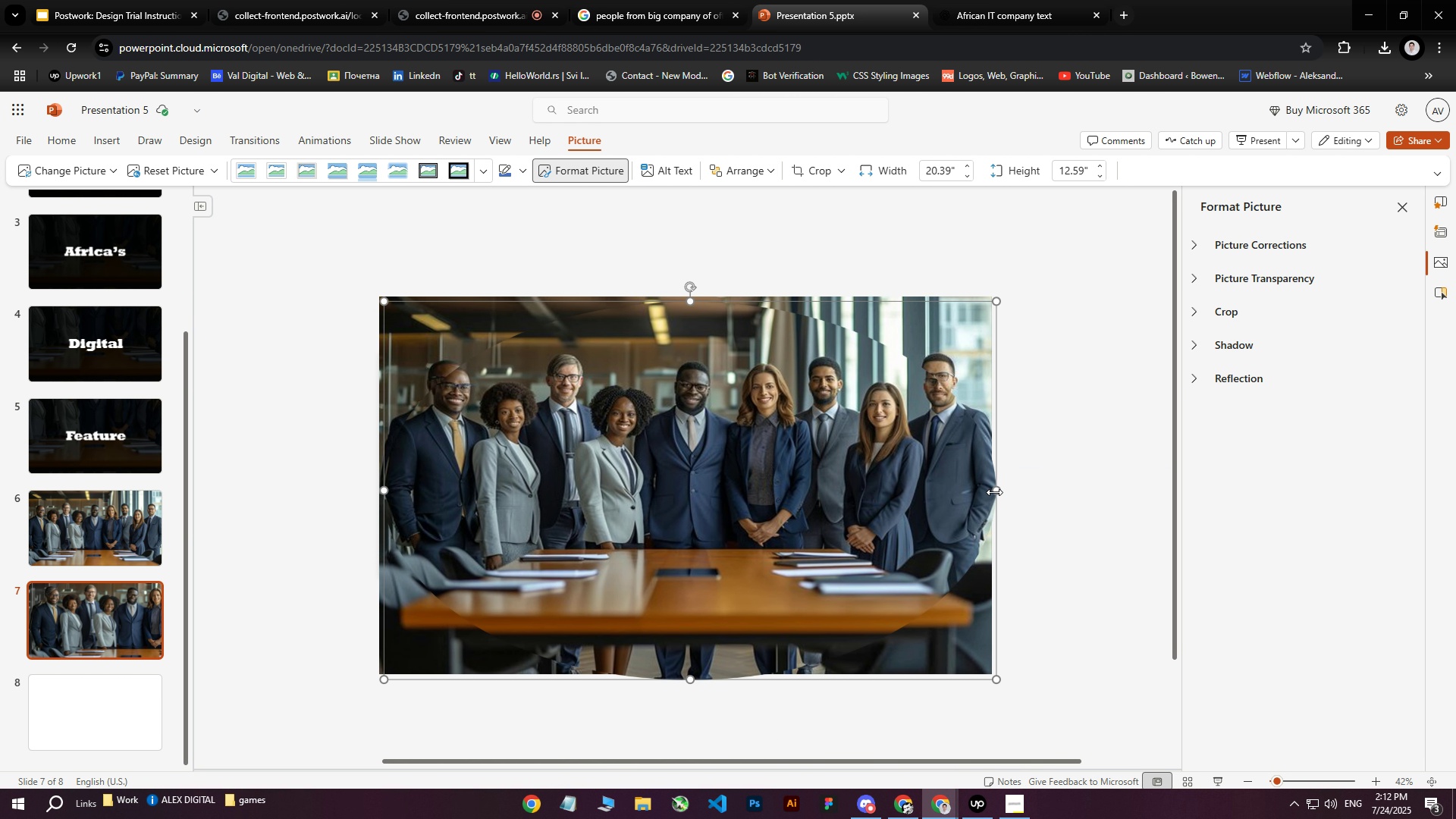 
left_click_drag(start_coordinate=[996, 491], to_coordinate=[576, 490])
 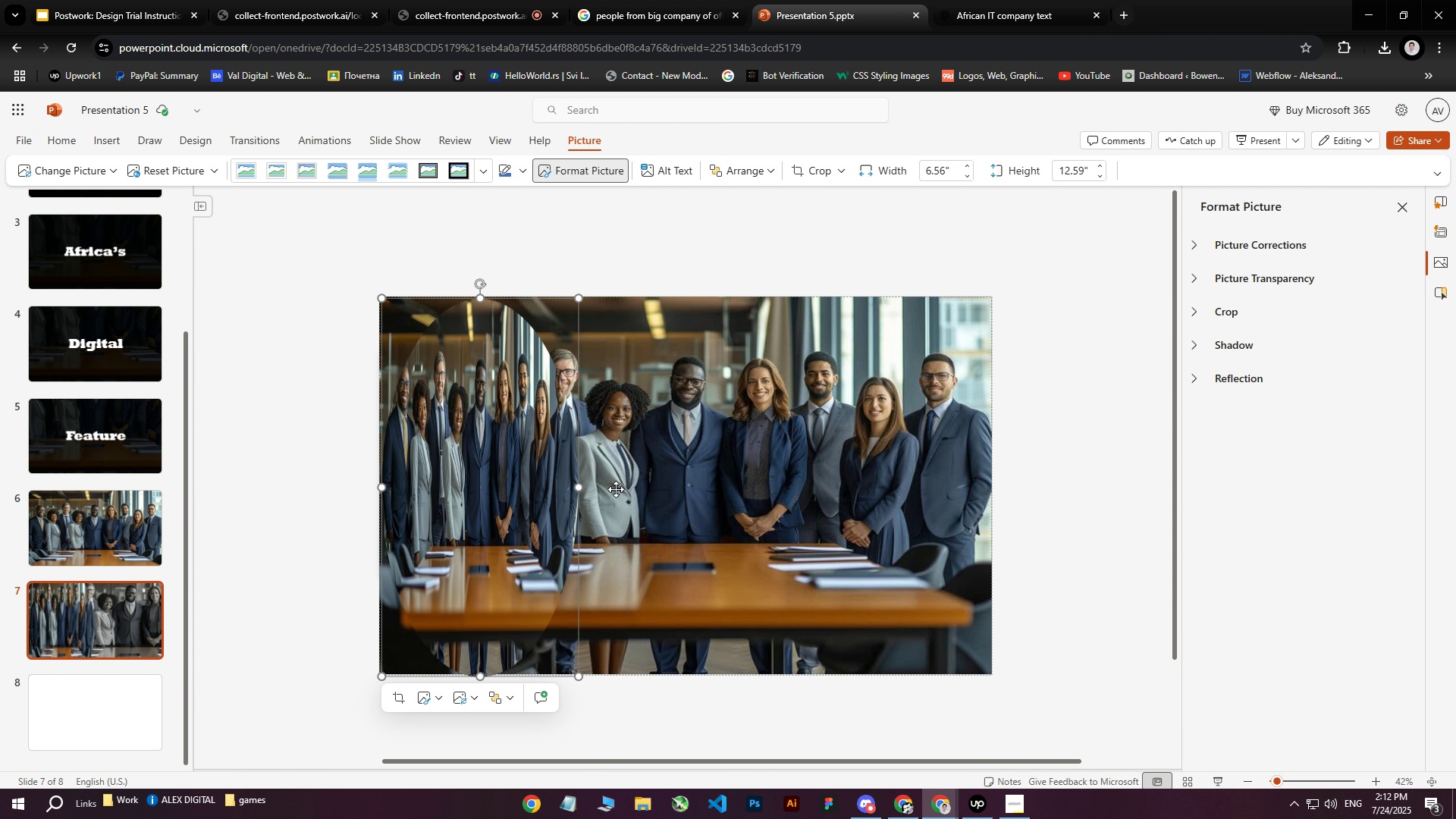 
hold_key(key=ControlLeft, duration=1.54)
 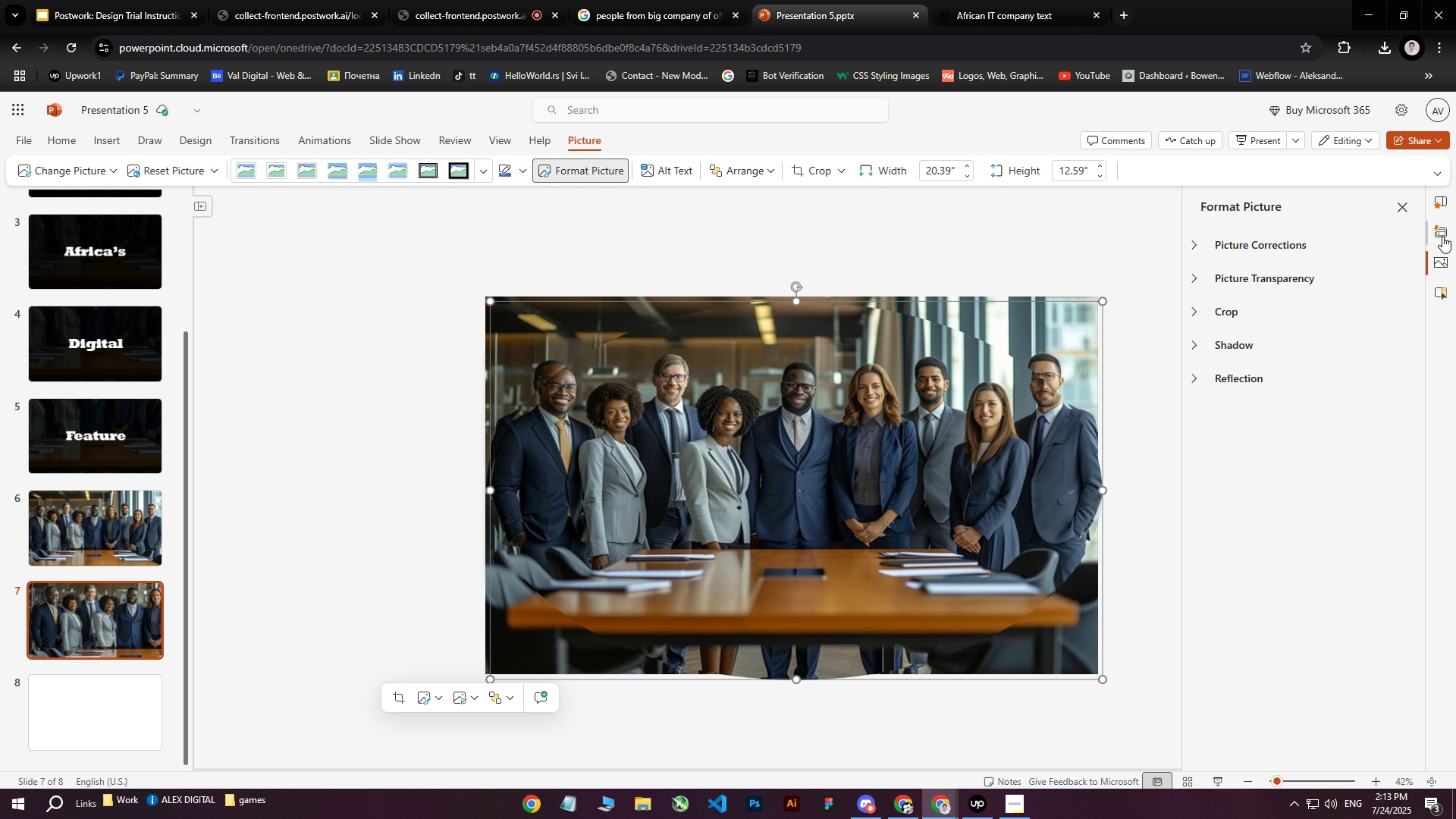 
key(Control+Z)
 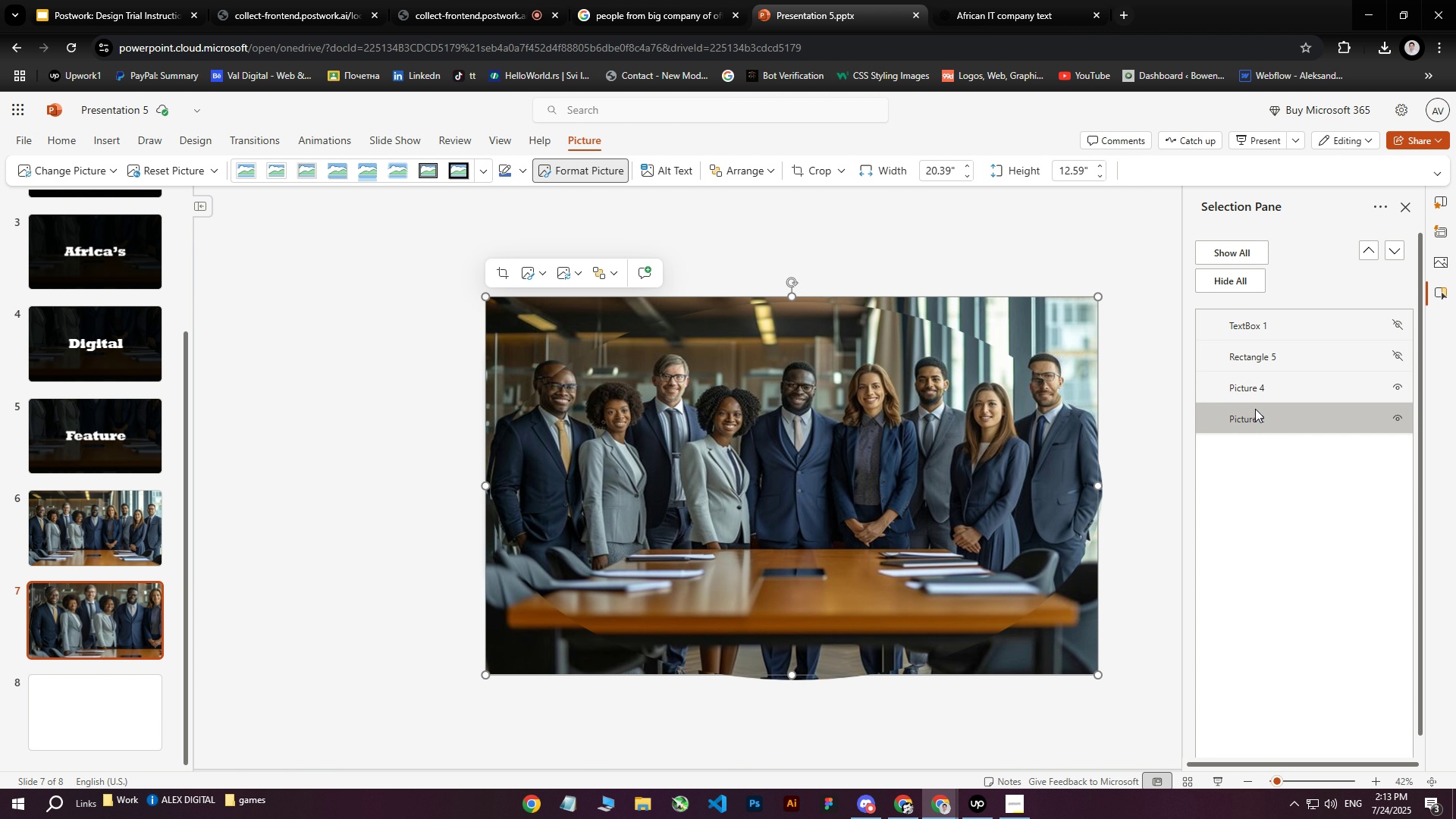 
left_click([1432, 291])
 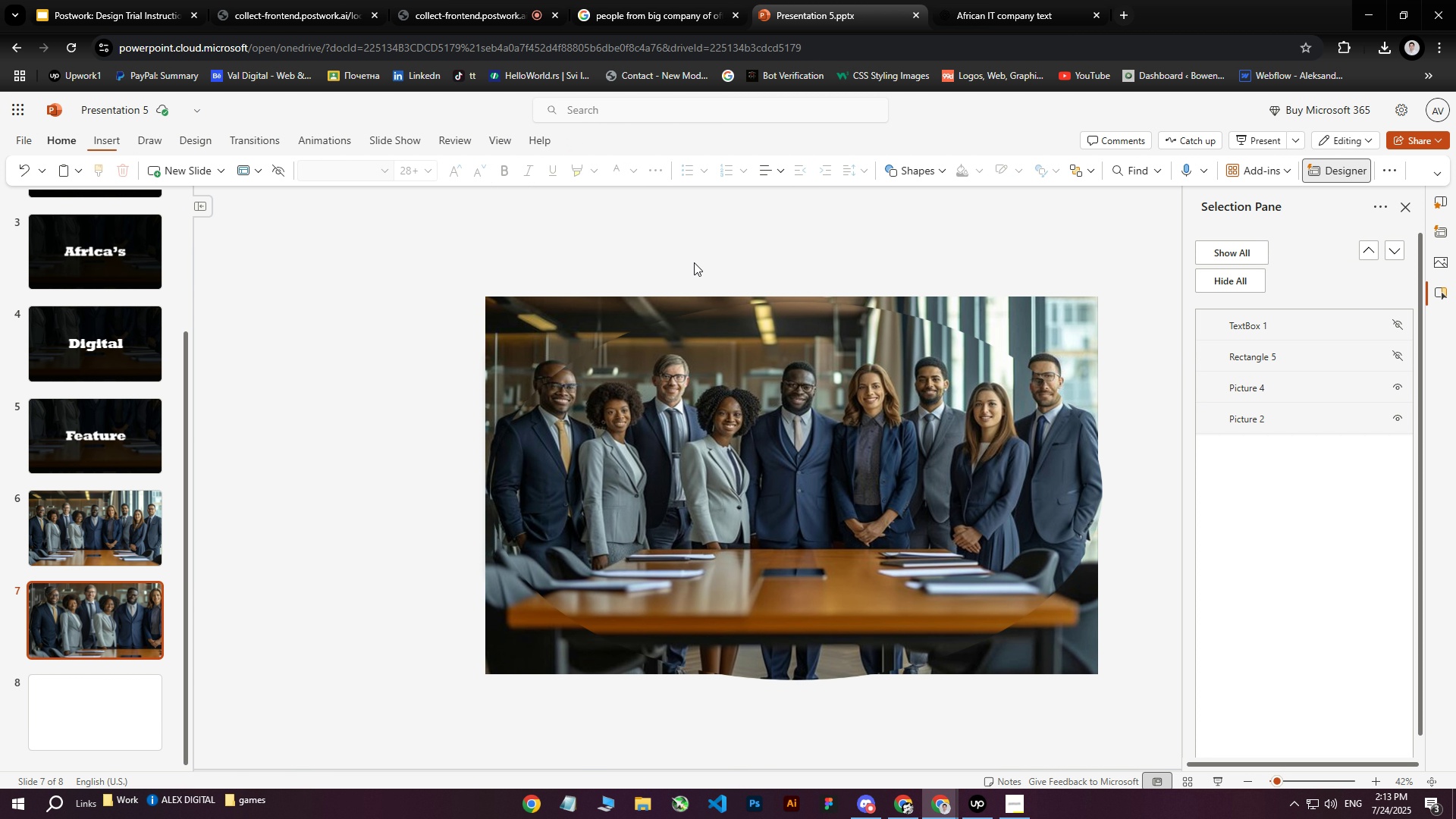 
left_click([1255, 416])
 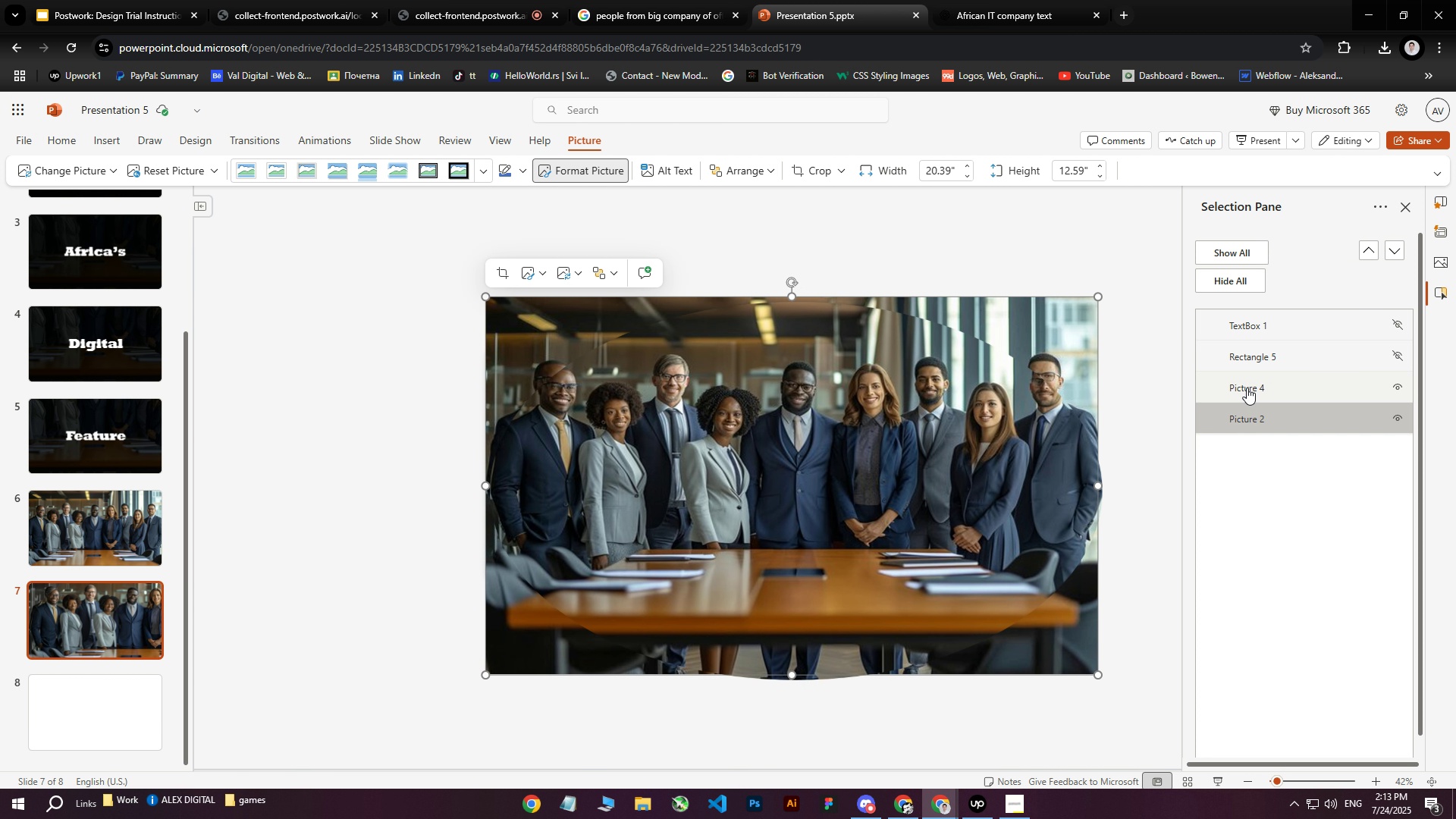 
left_click([1247, 388])
 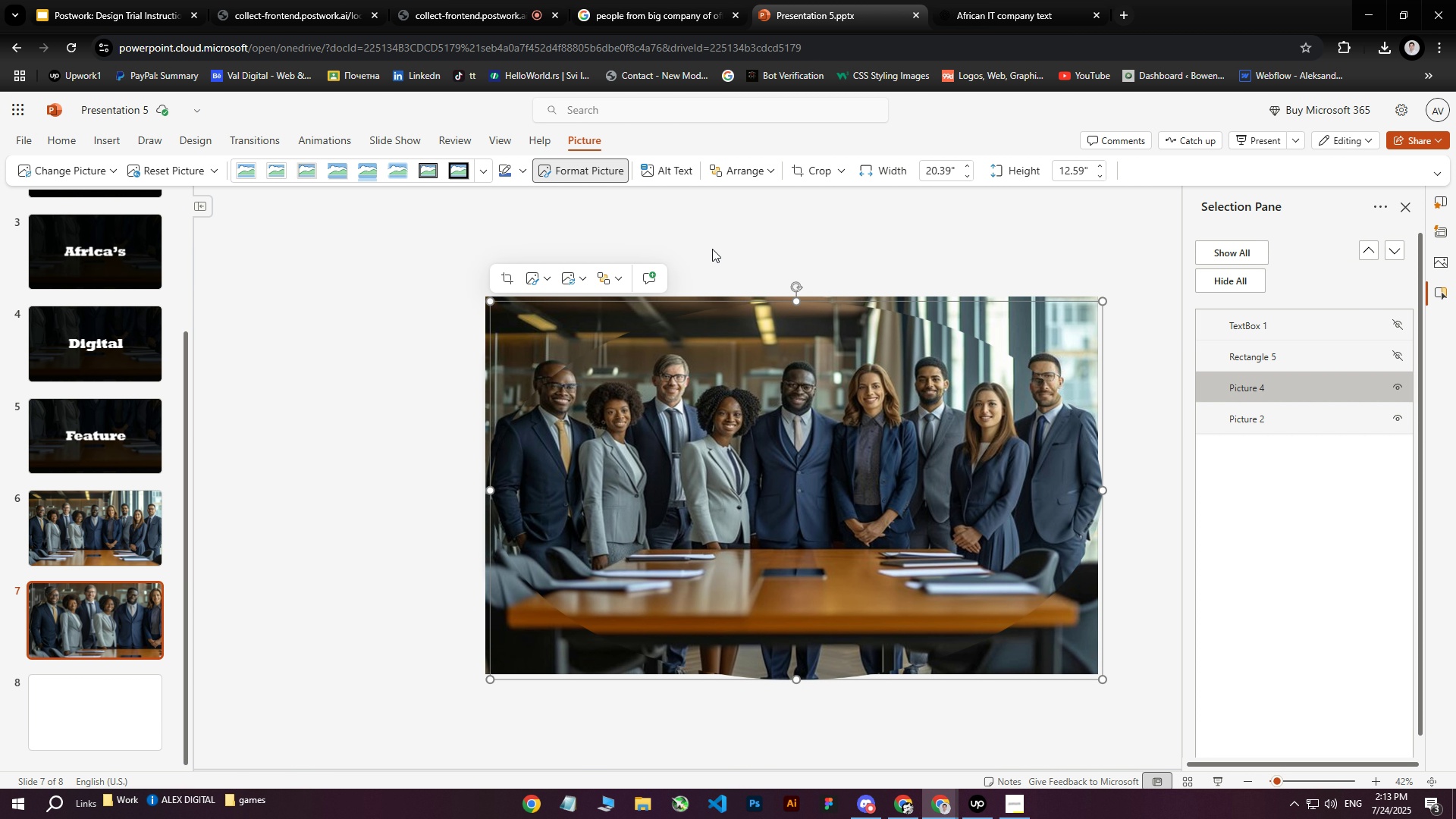 
left_click([710, 248])
 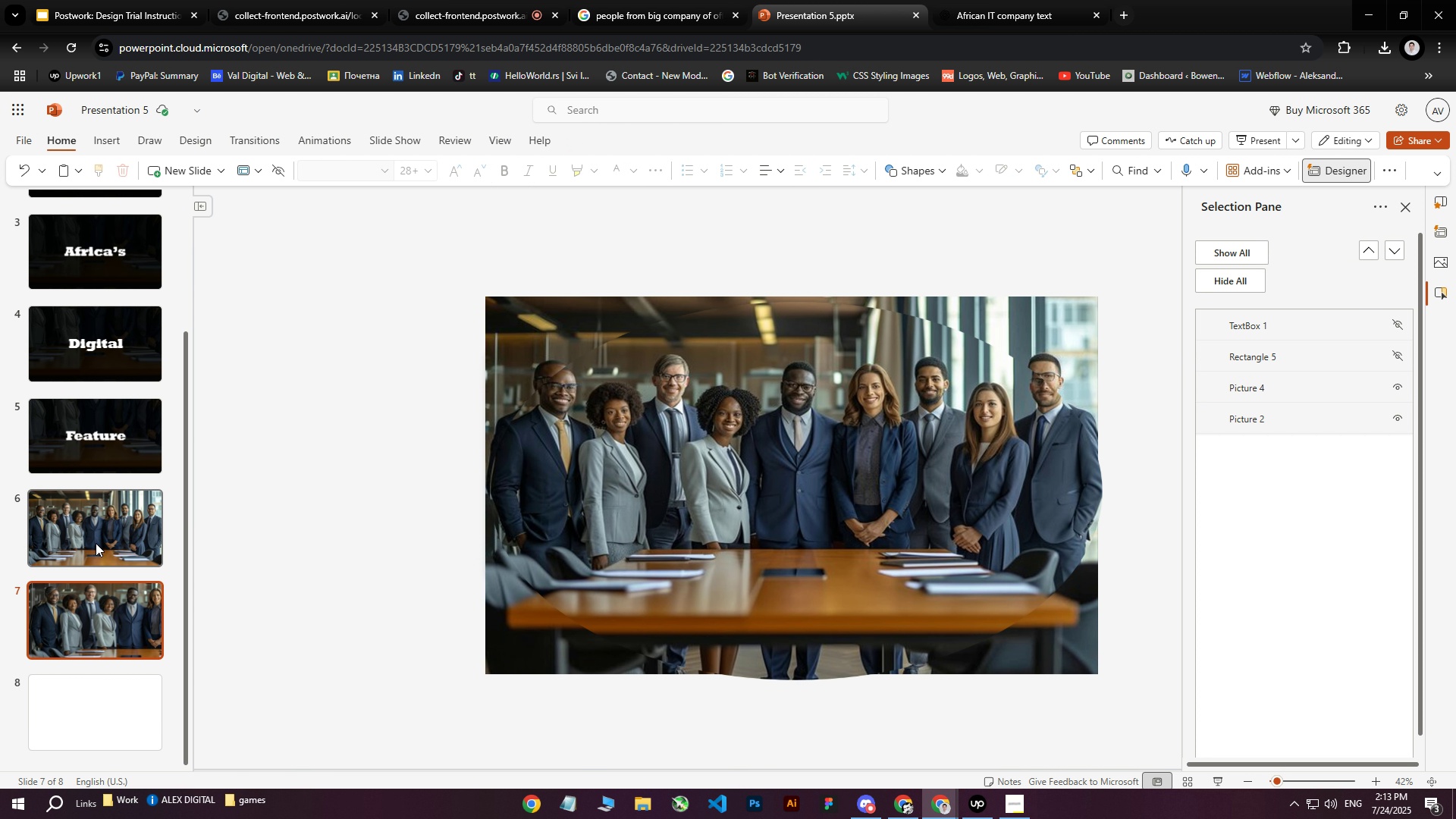 
left_click([95, 542])
 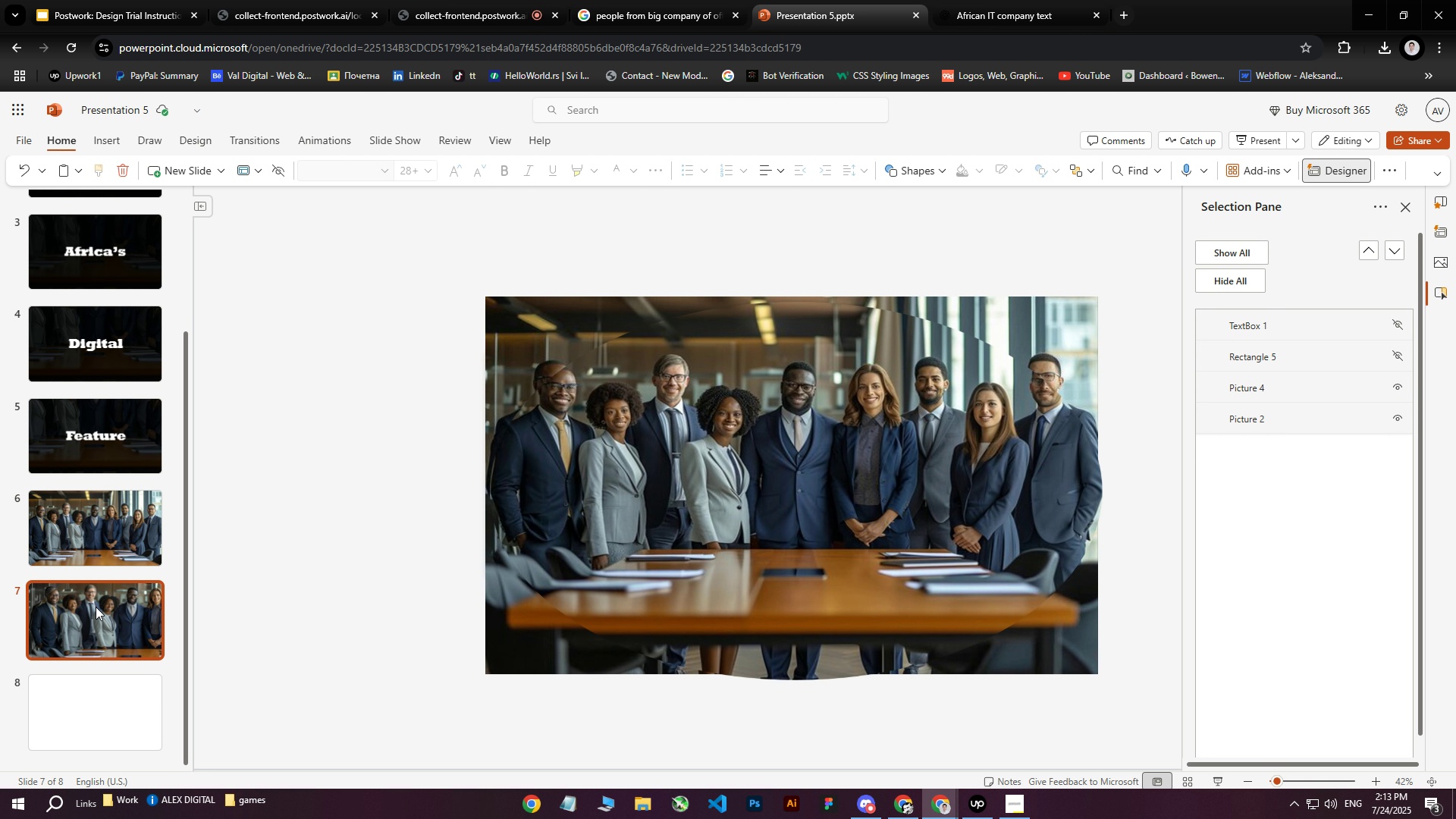 
left_click([96, 607])
 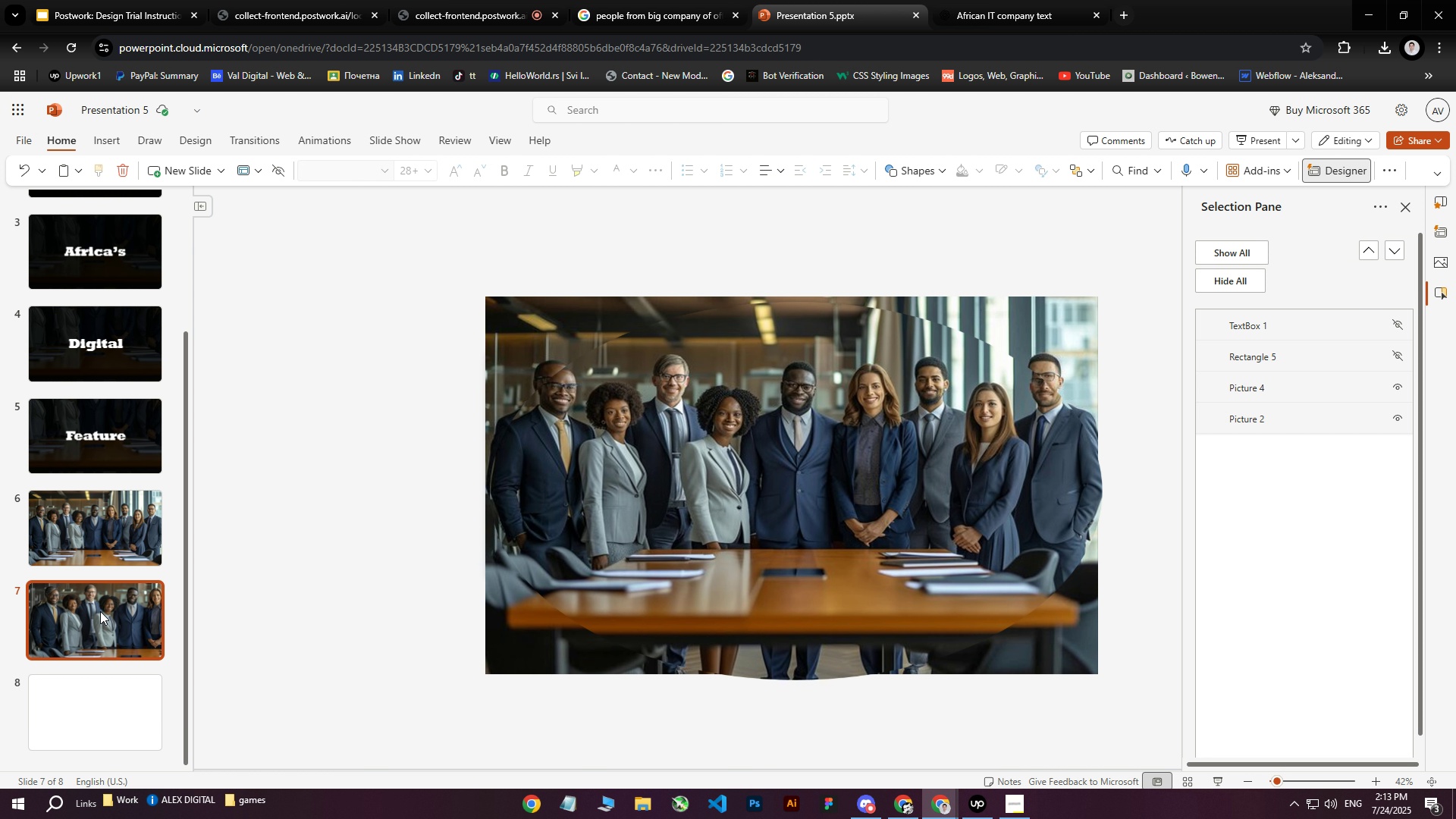 
key(Delete)
 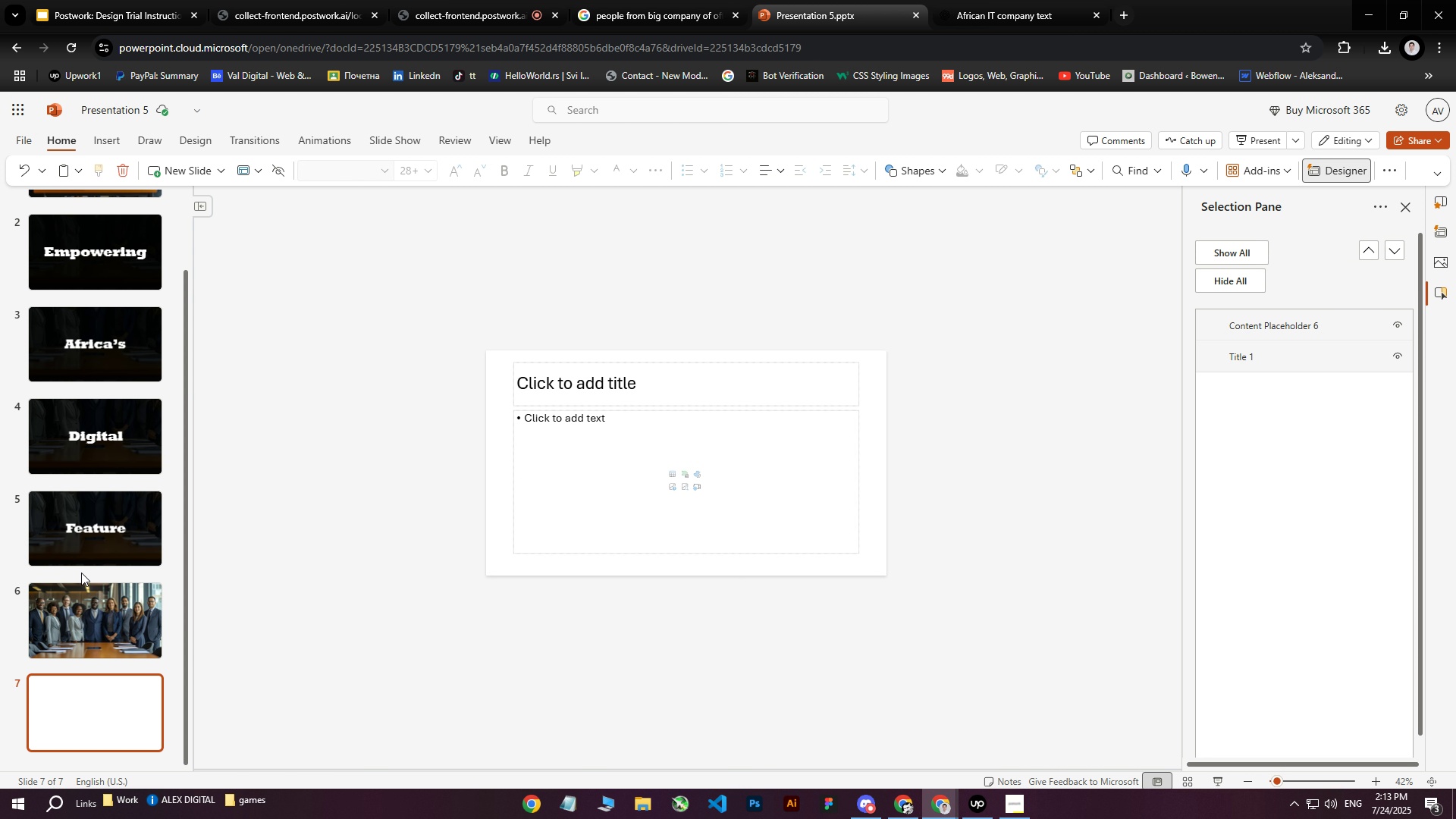 
left_click([68, 632])
 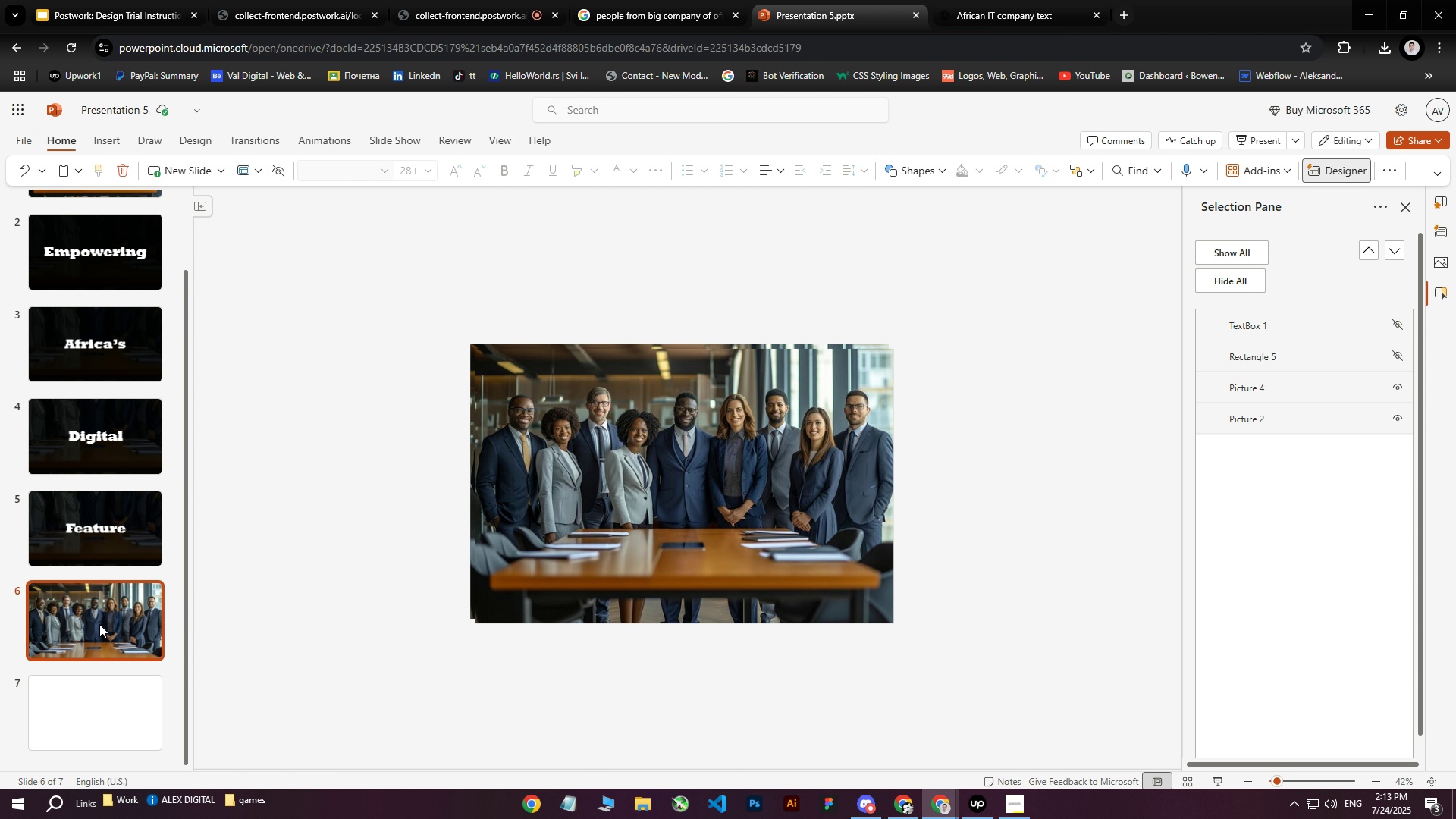 
right_click([99, 623])
 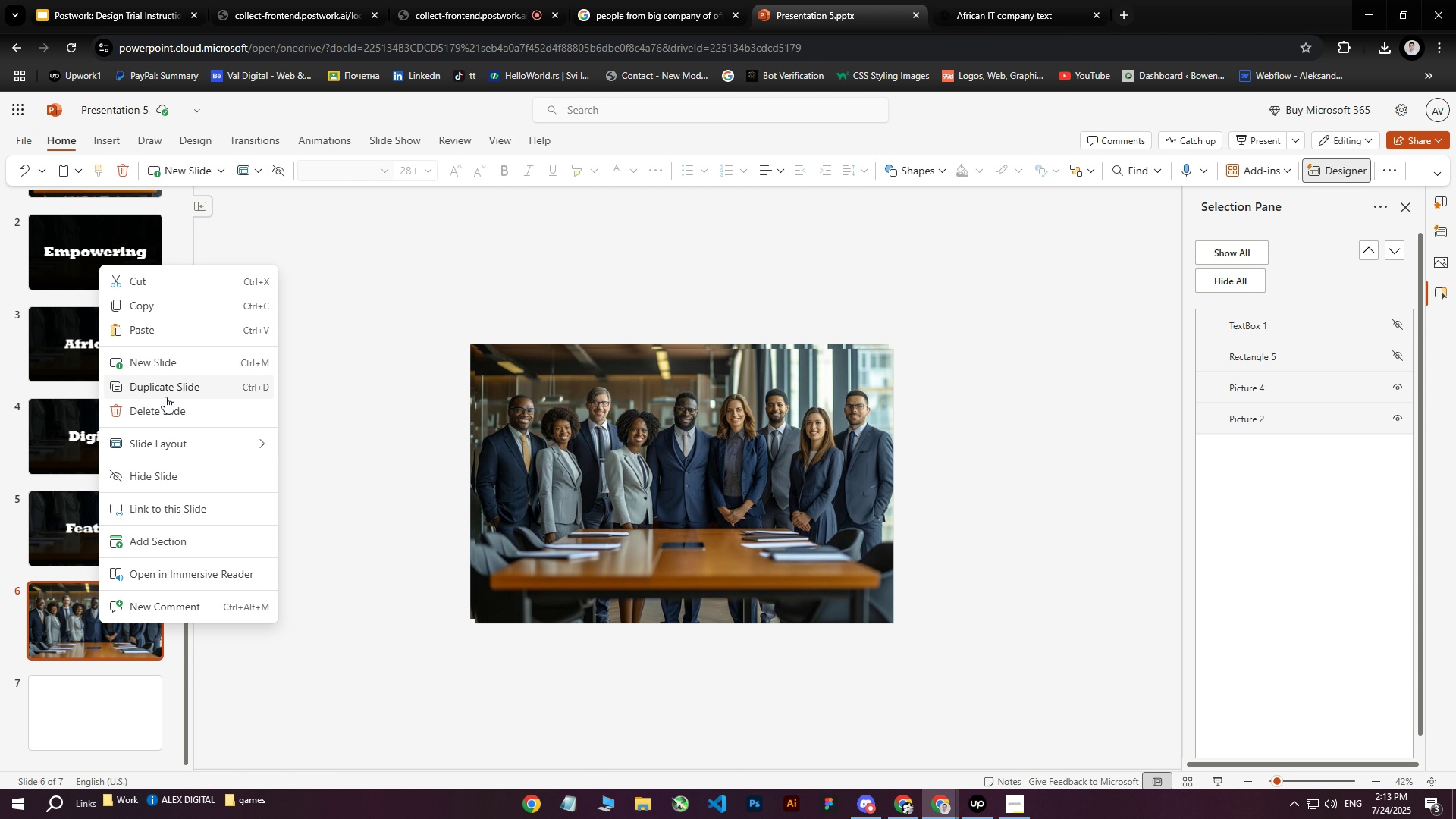 
left_click([168, 391])
 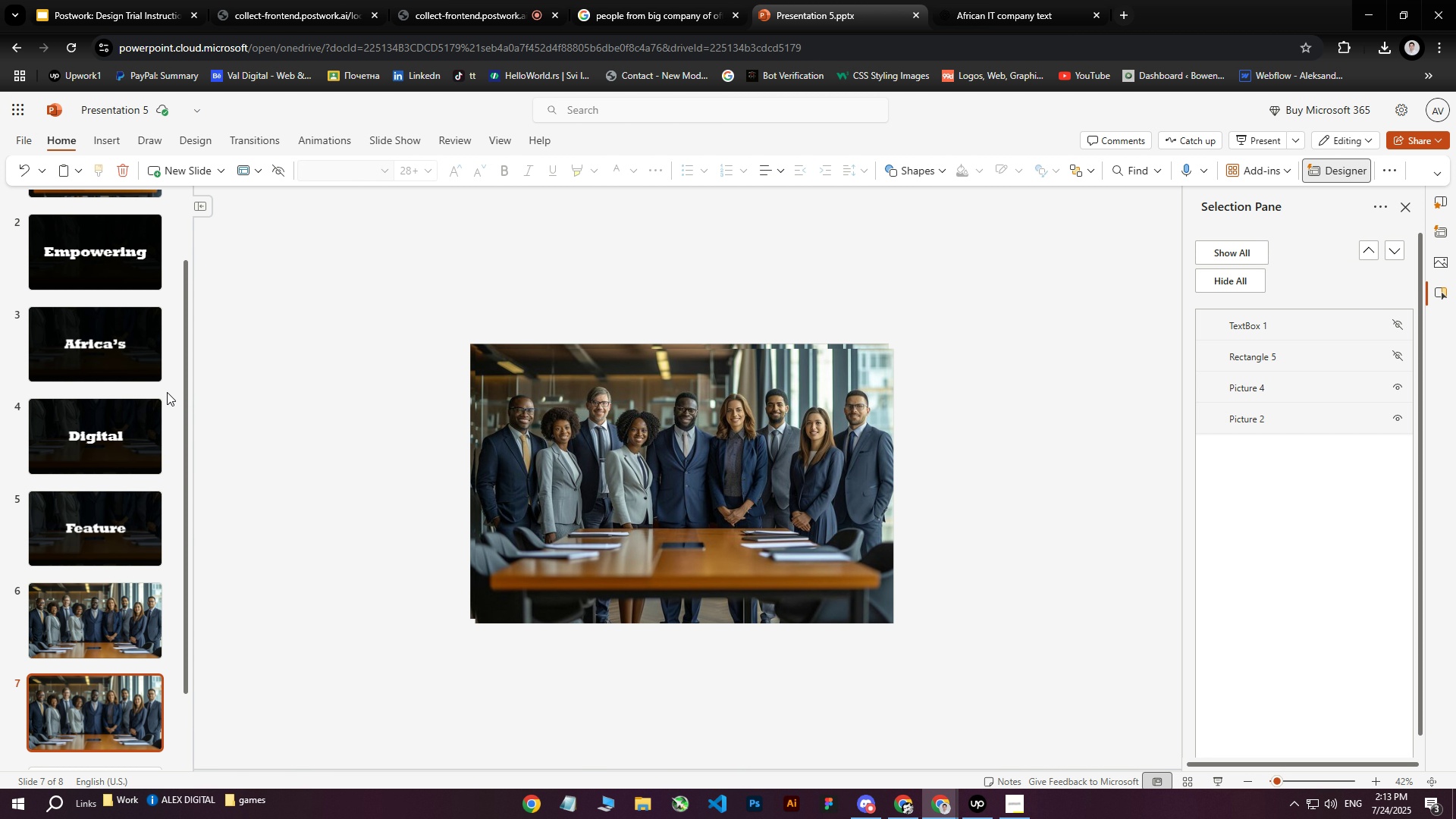 
wait(10.23)
 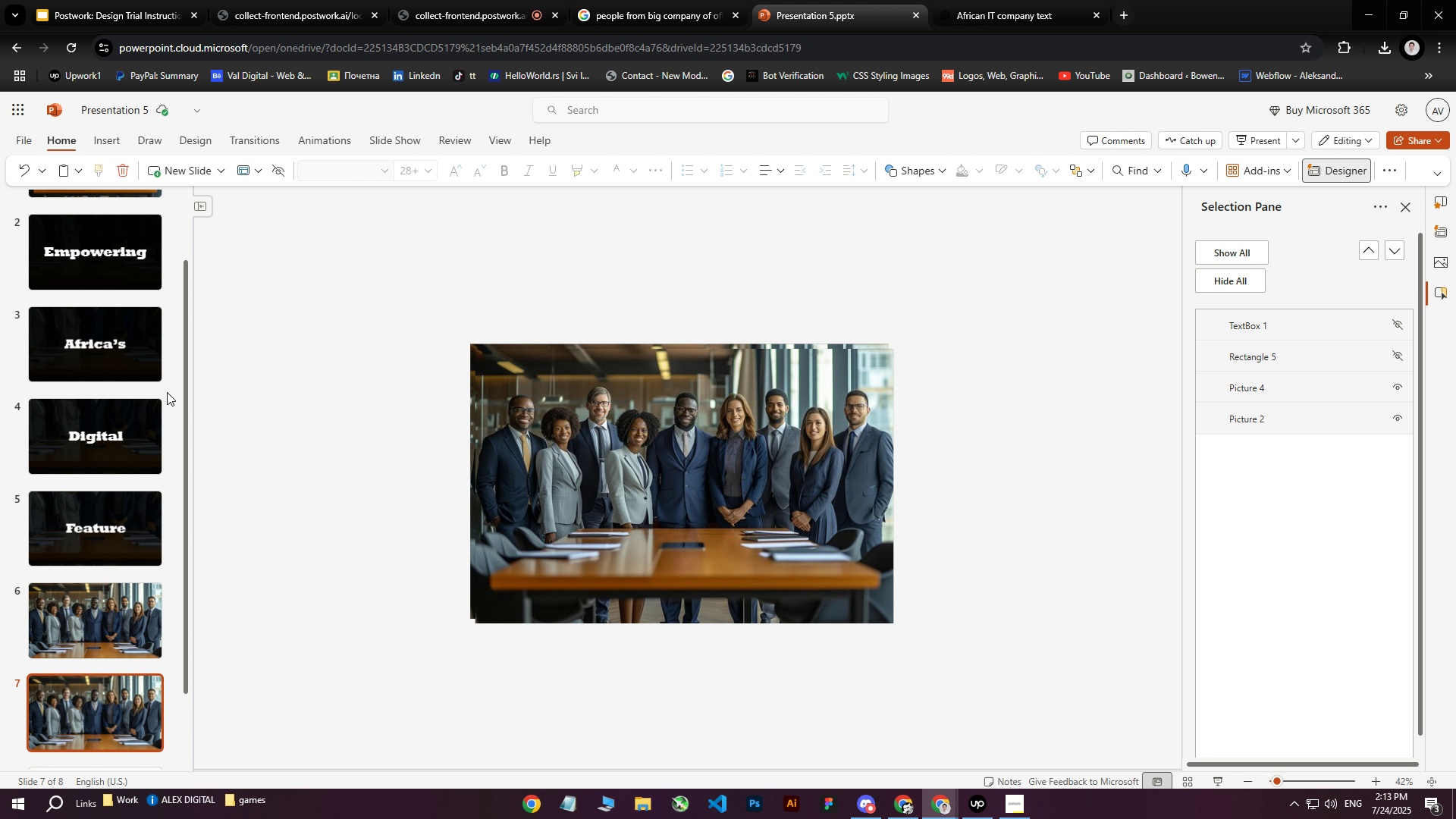 
left_click([595, 396])
 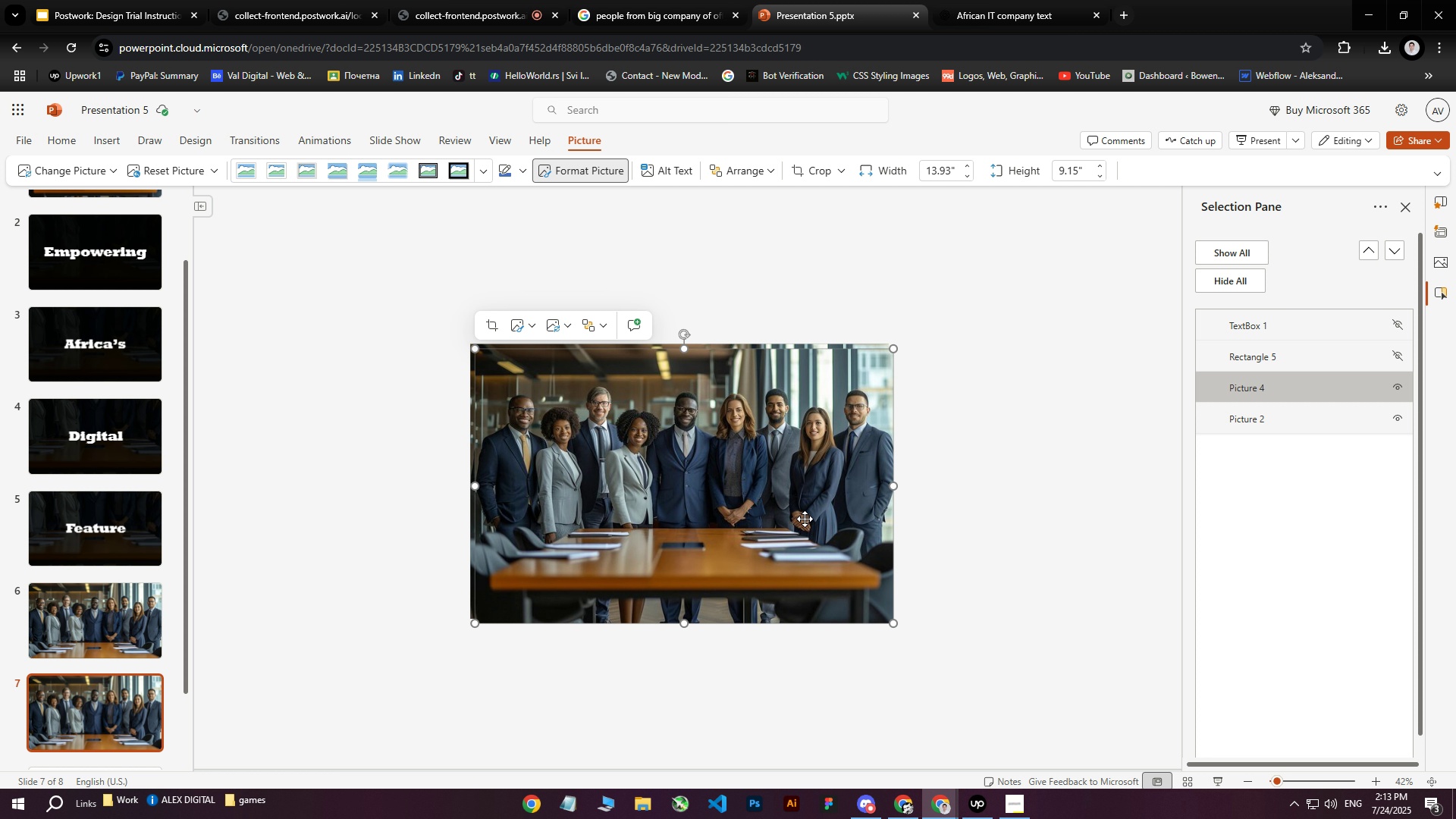 
left_click([1251, 428])
 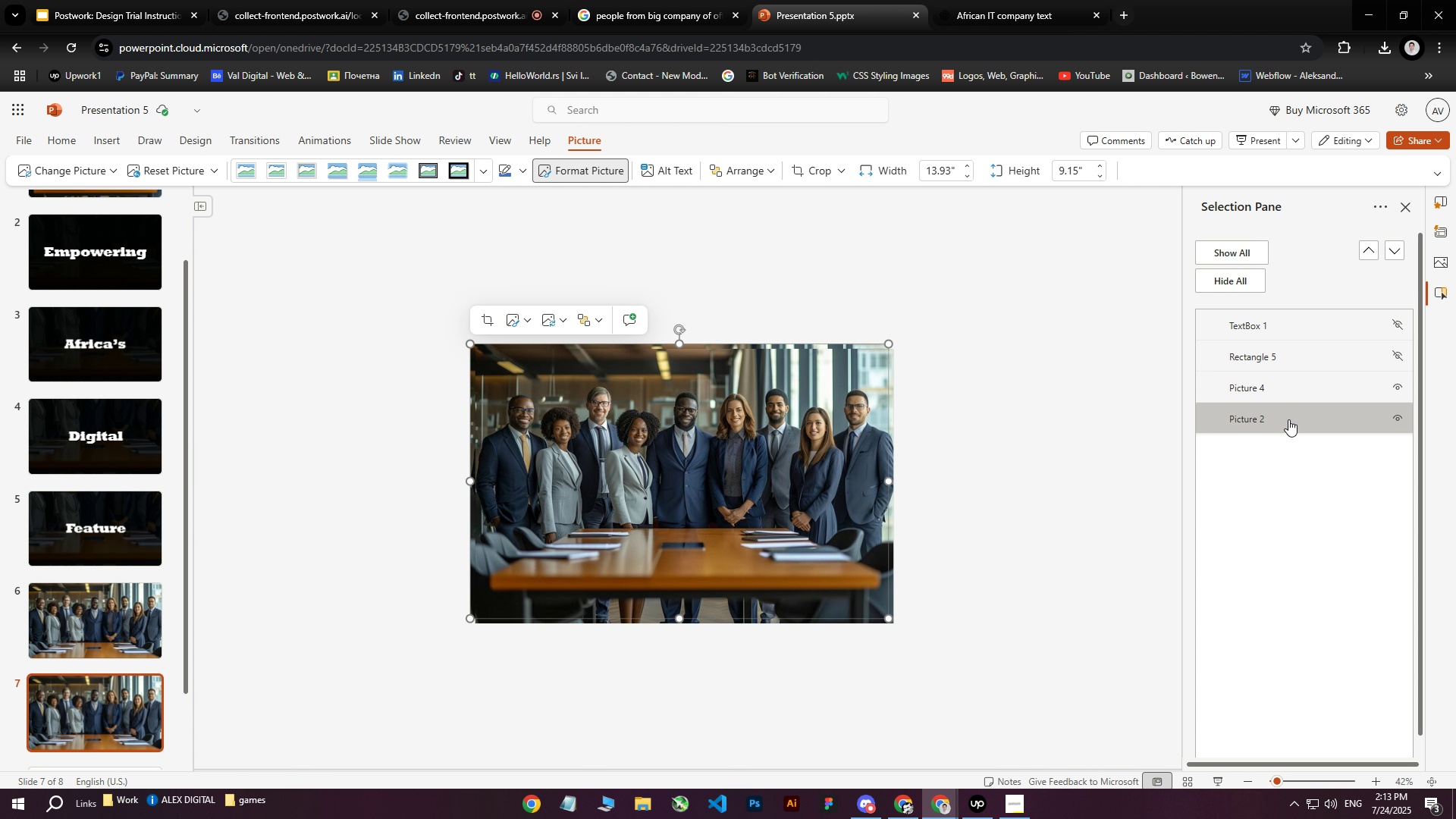 
left_click_drag(start_coordinate=[1283, 419], to_coordinate=[1278, 331])
 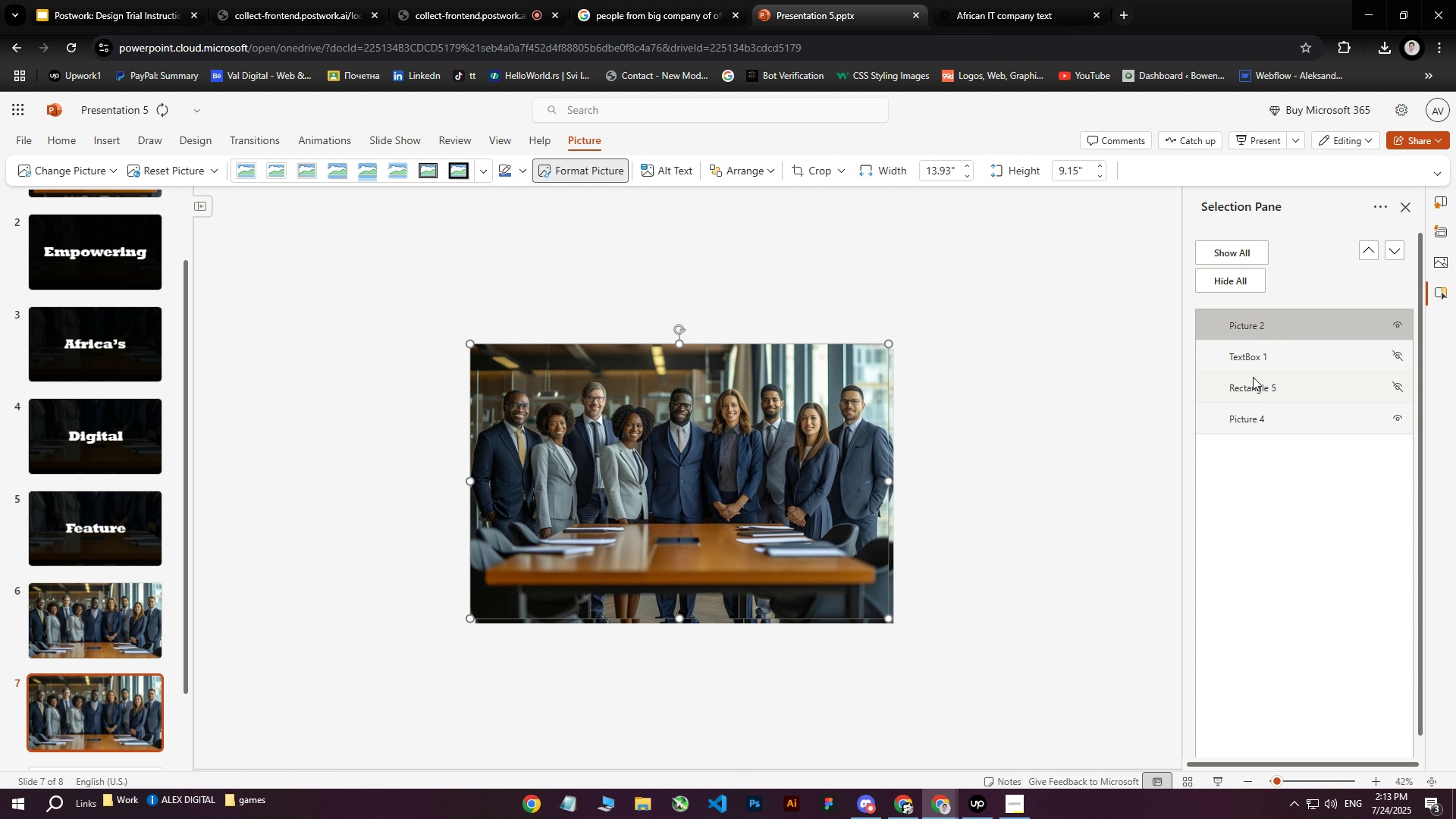 
left_click([1261, 358])
 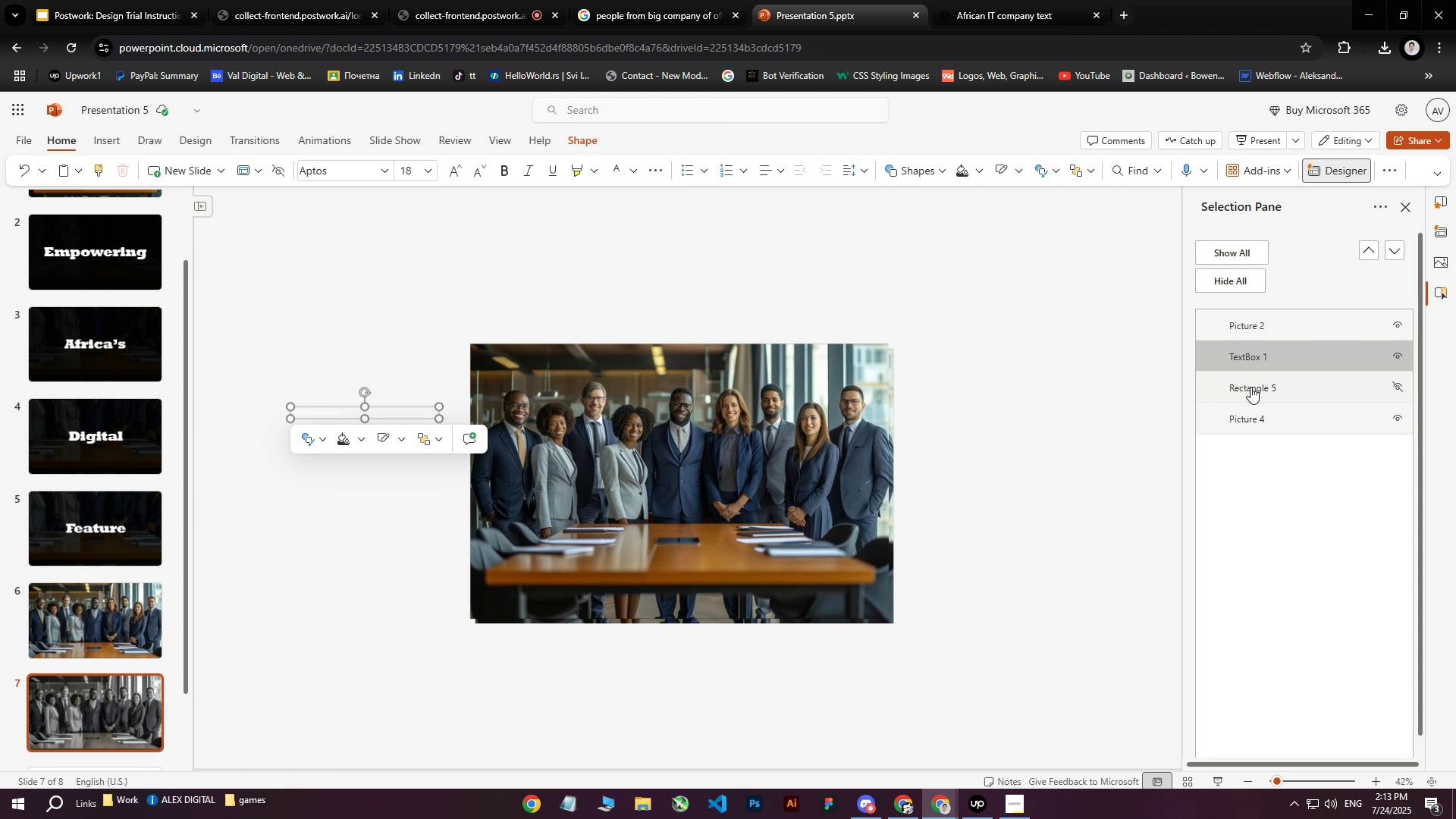 
double_click([1265, 412])
 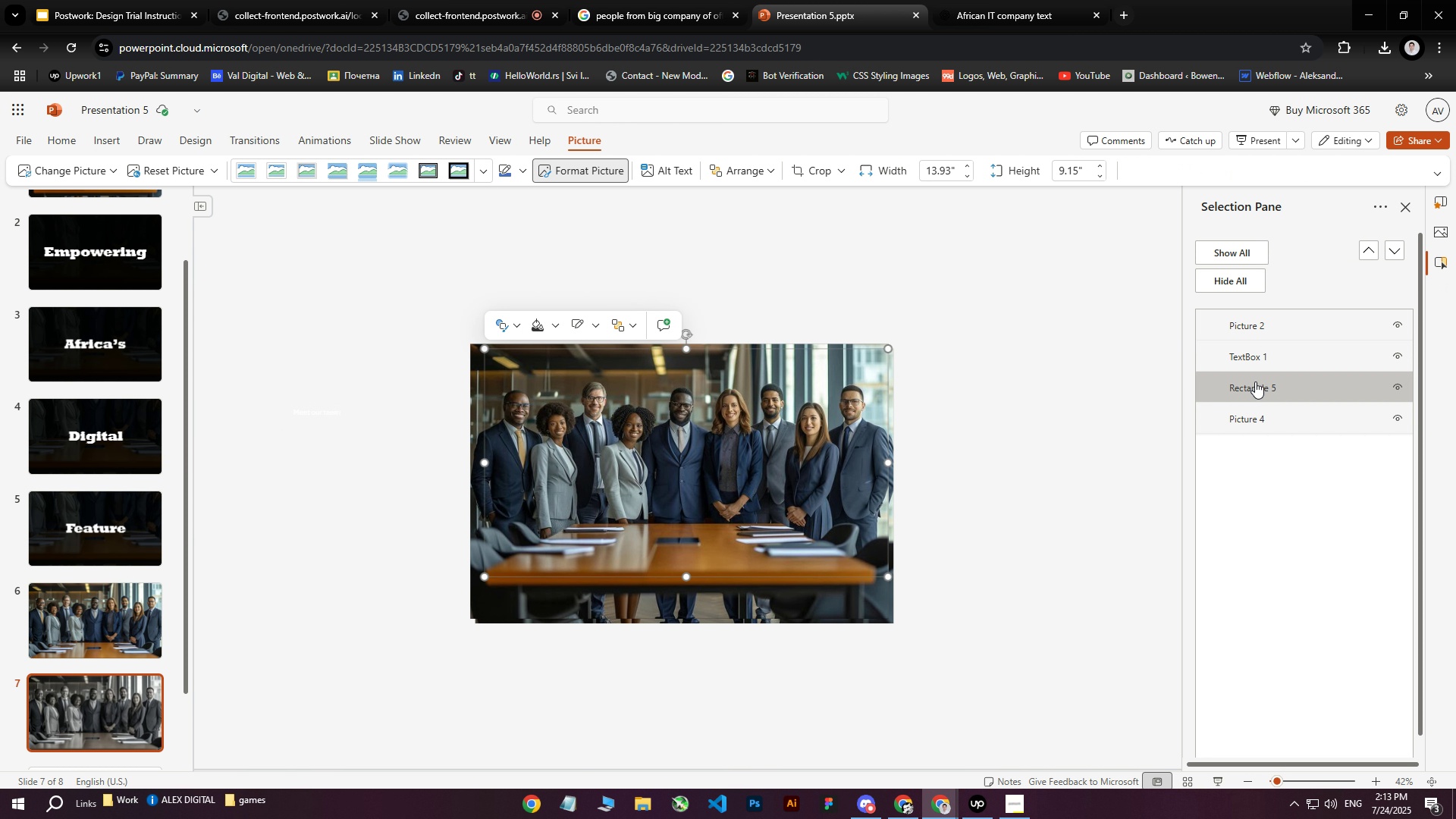 
double_click([1272, 356])
 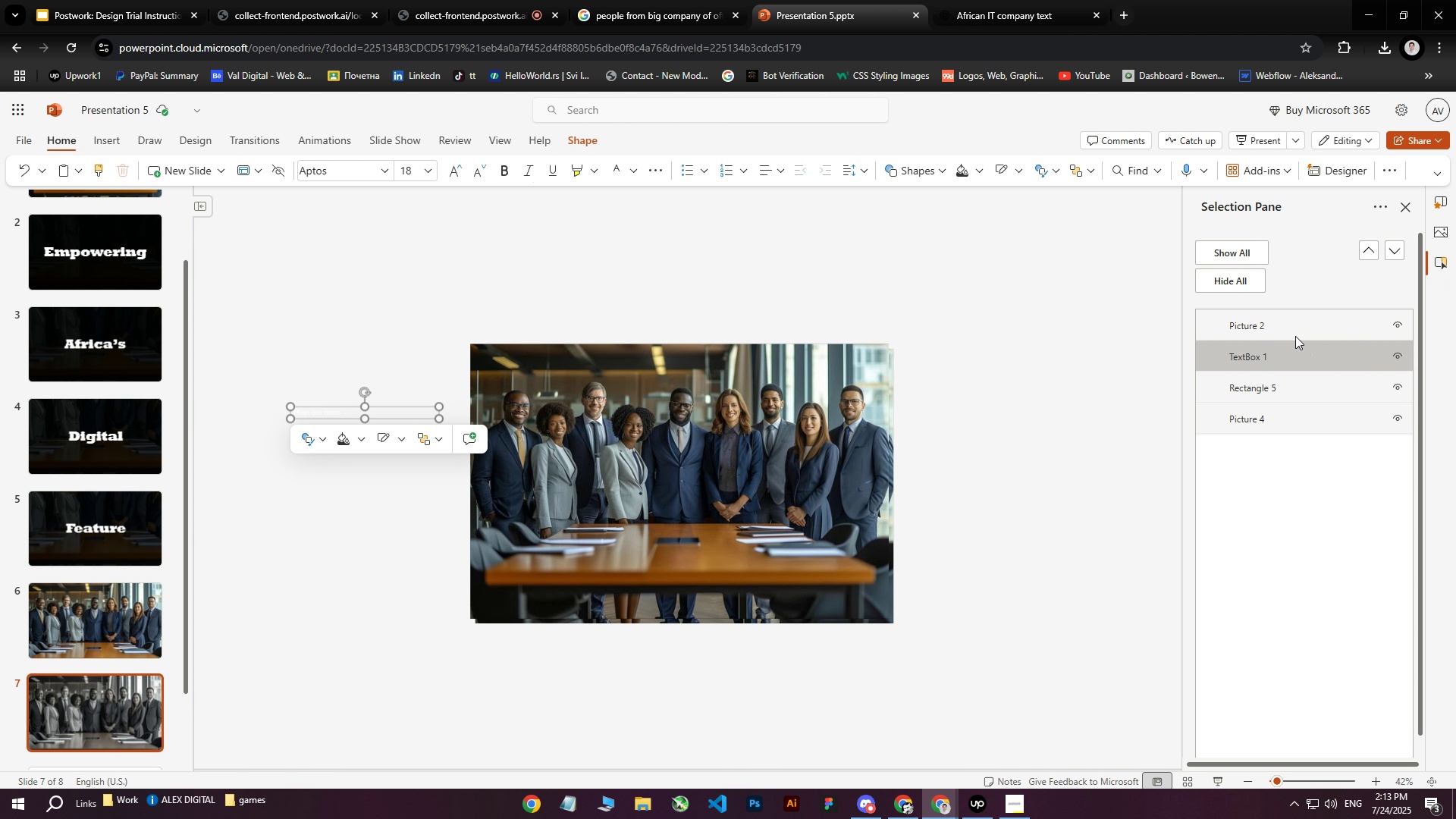 
left_click([1291, 330])
 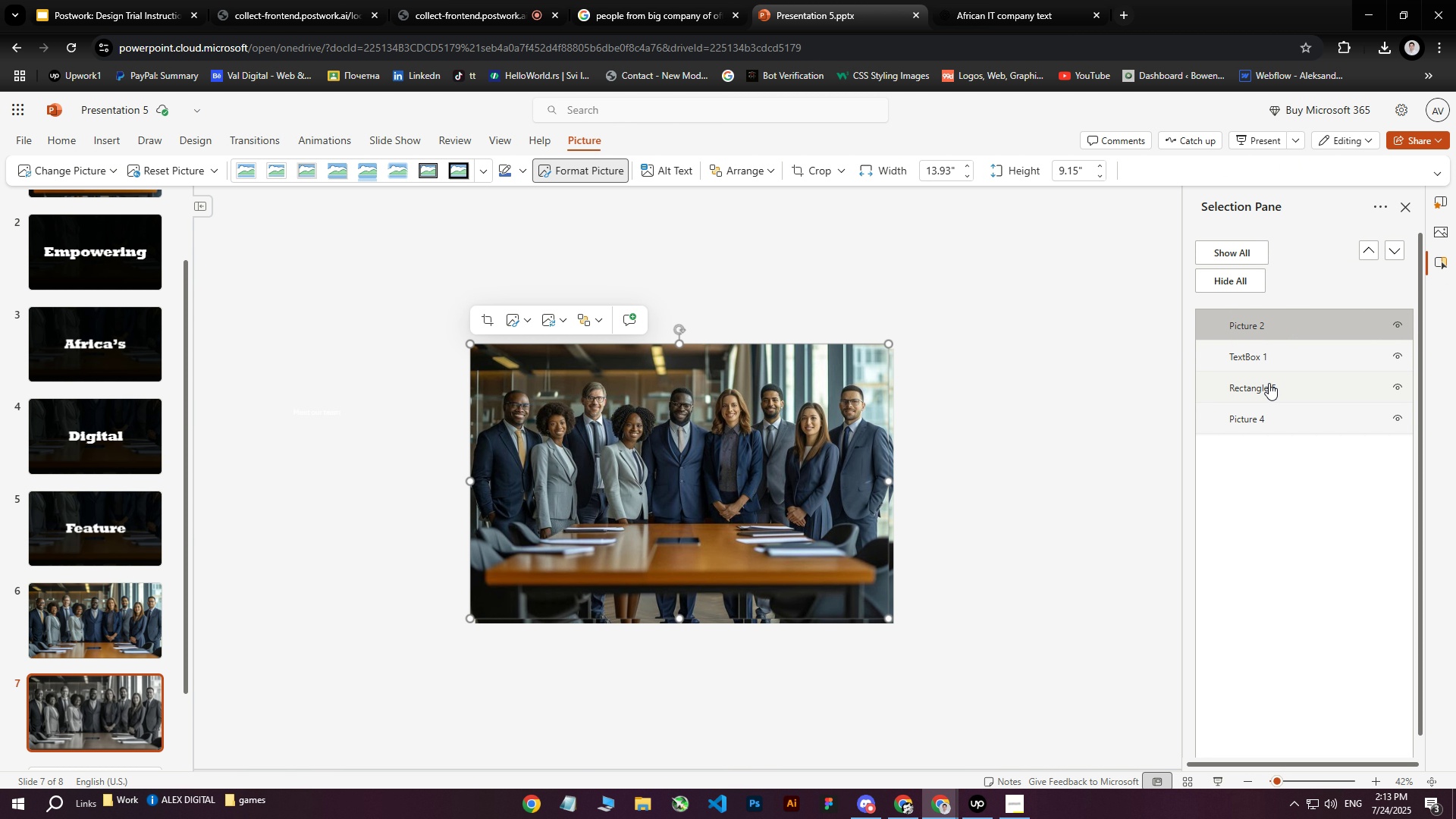 
left_click([1266, 391])
 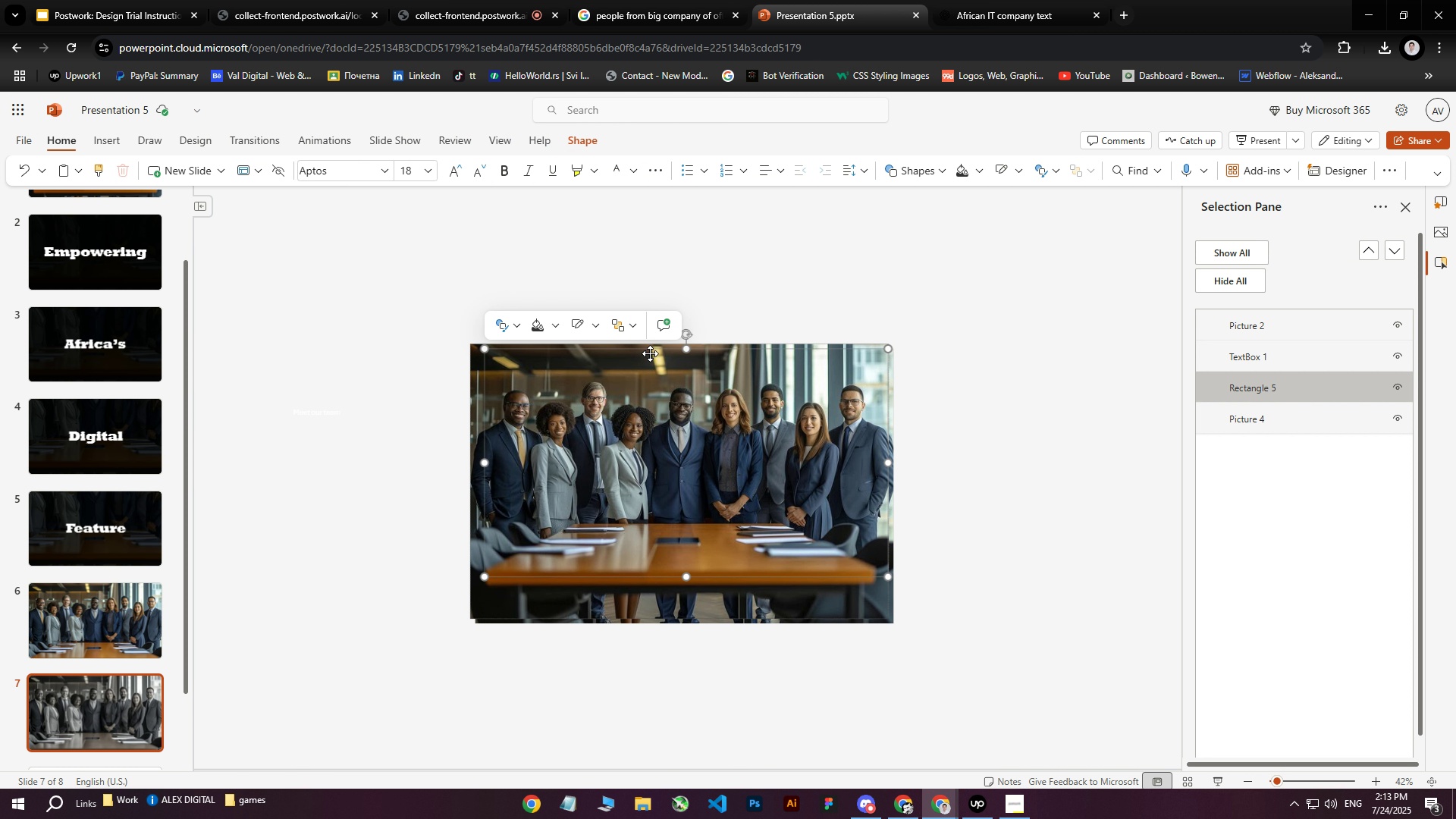 
left_click_drag(start_coordinate=[651, 350], to_coordinate=[364, 366])
 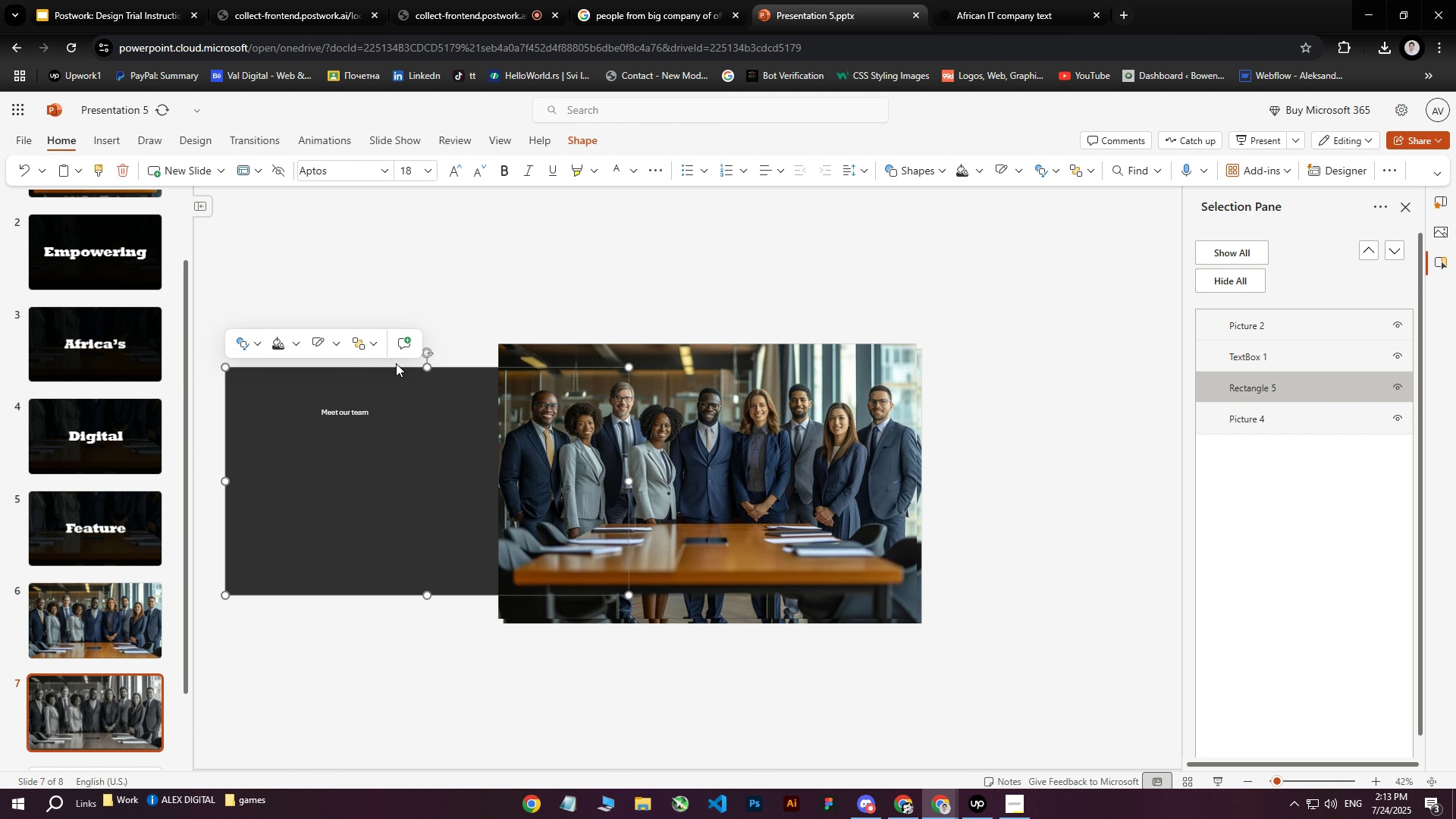 
key(Delete)
 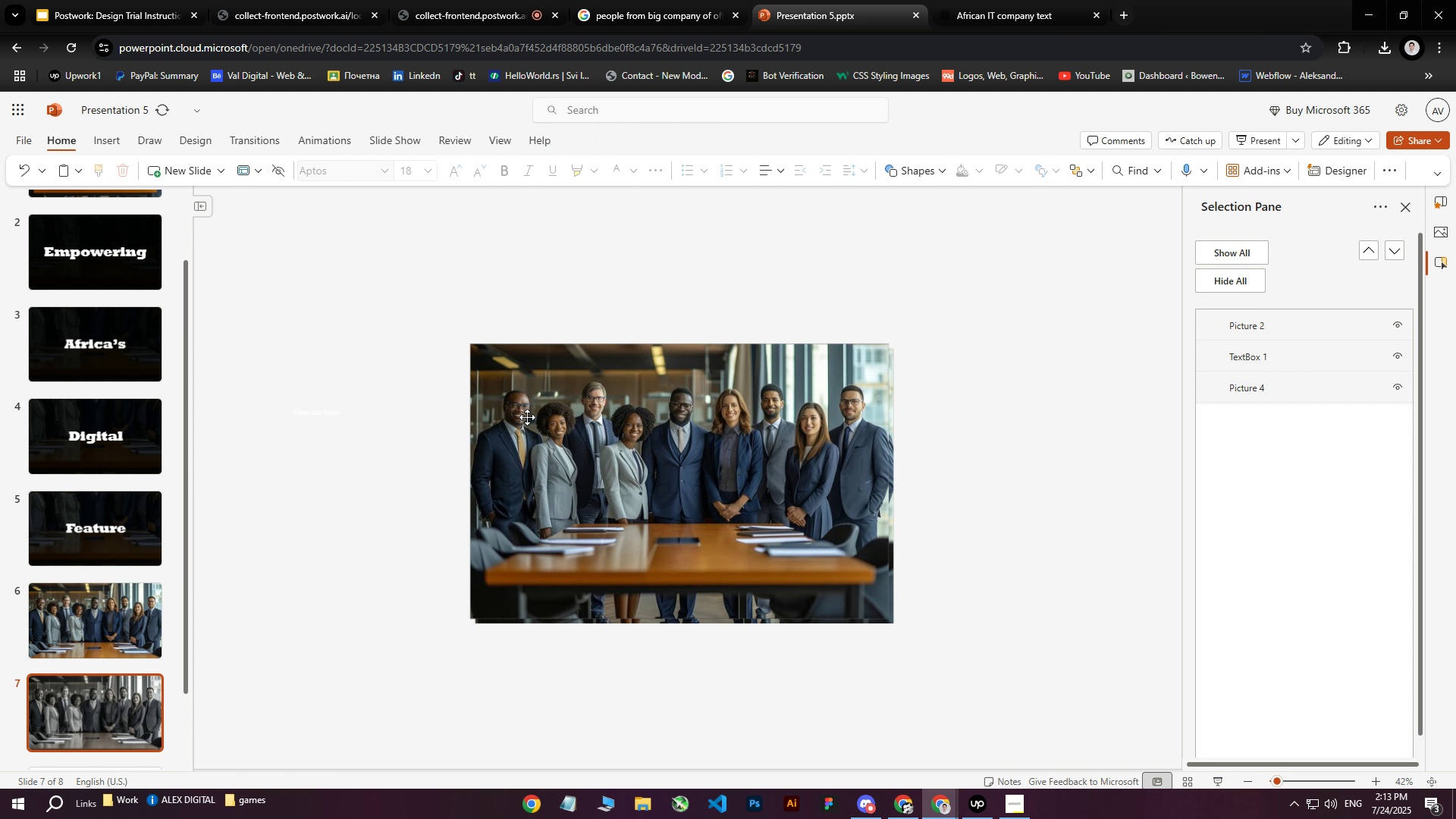 
left_click([592, 425])
 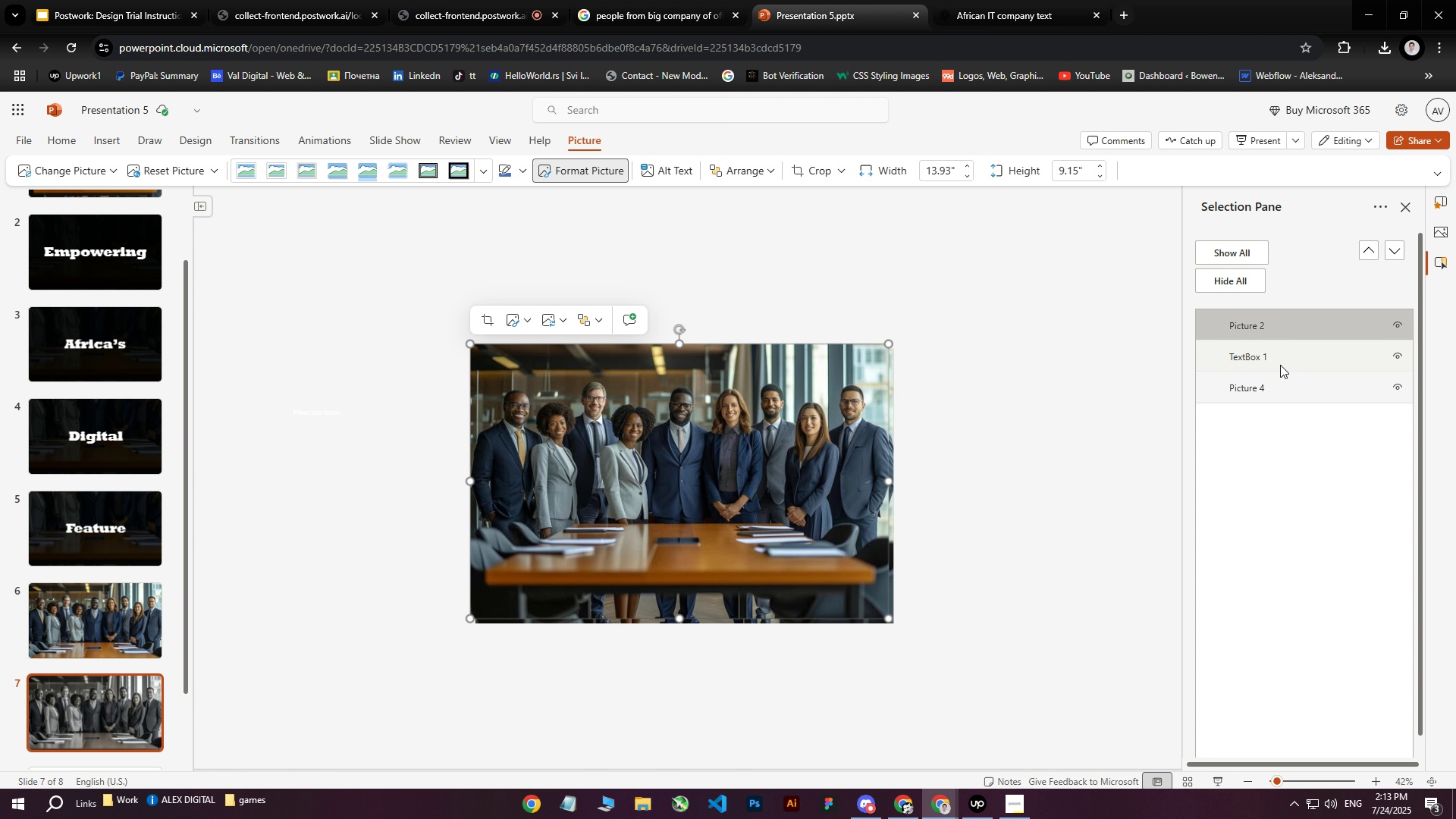 
left_click([1261, 357])
 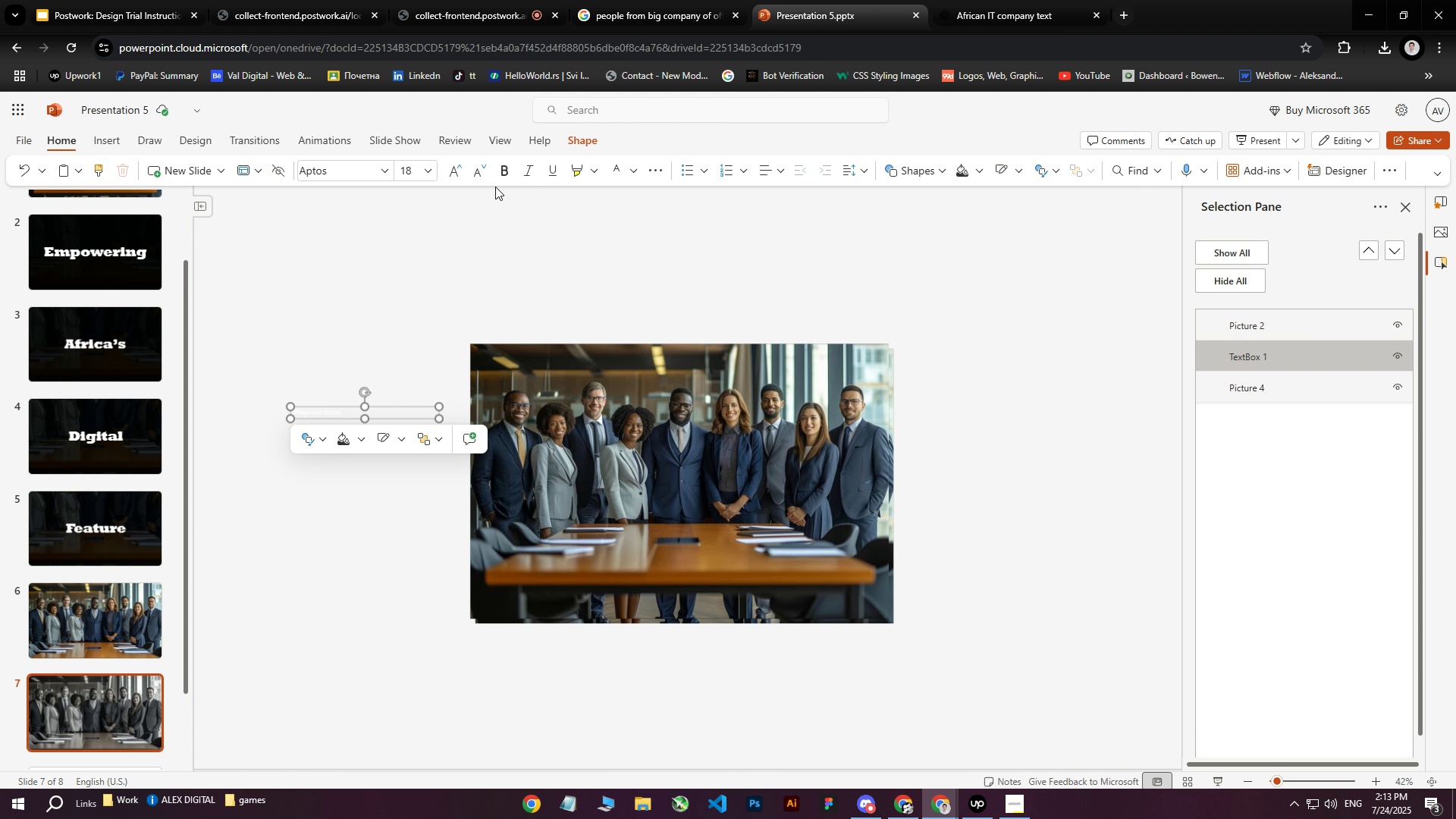 
left_click([630, 169])
 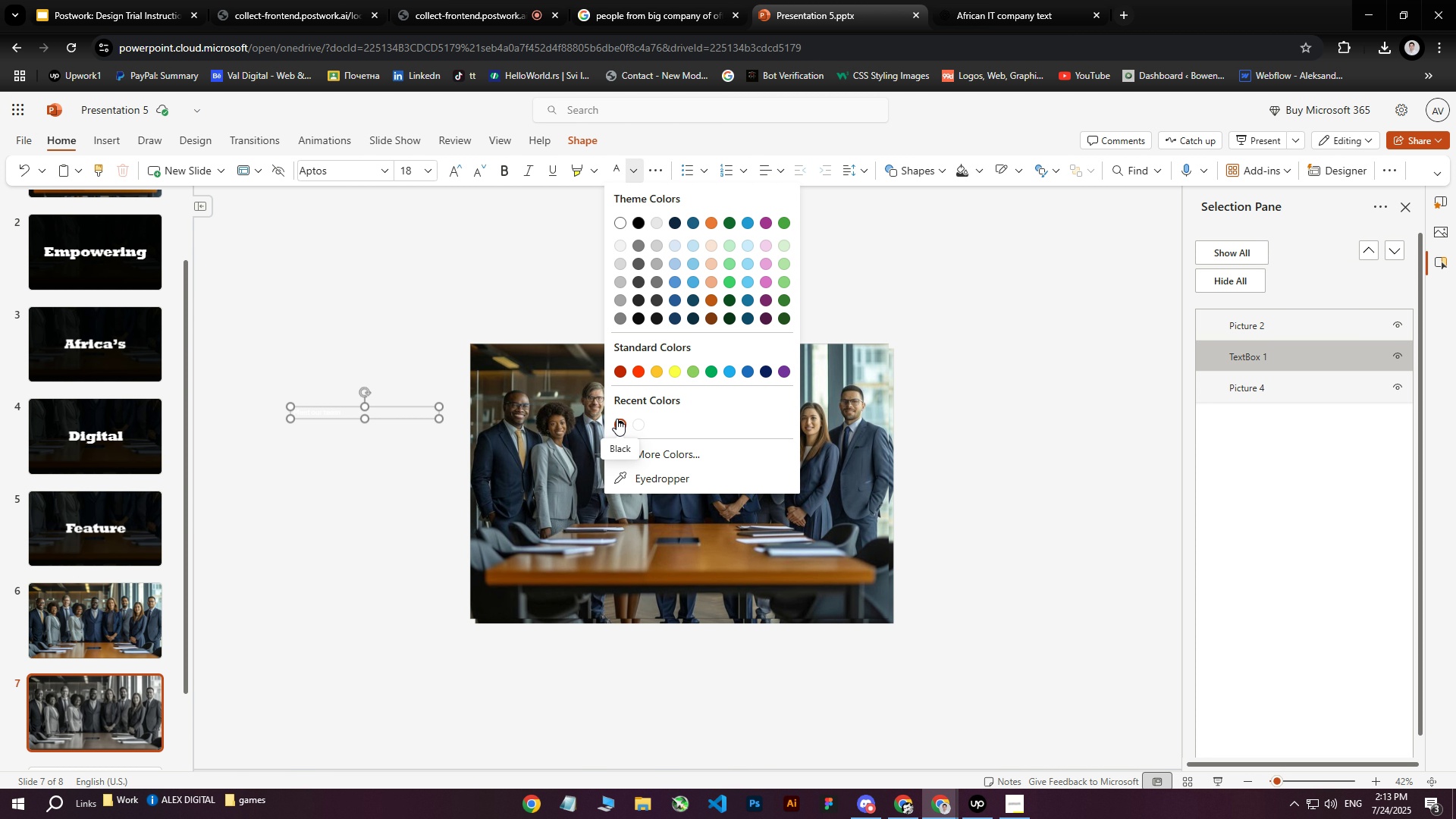 
double_click([403, 306])
 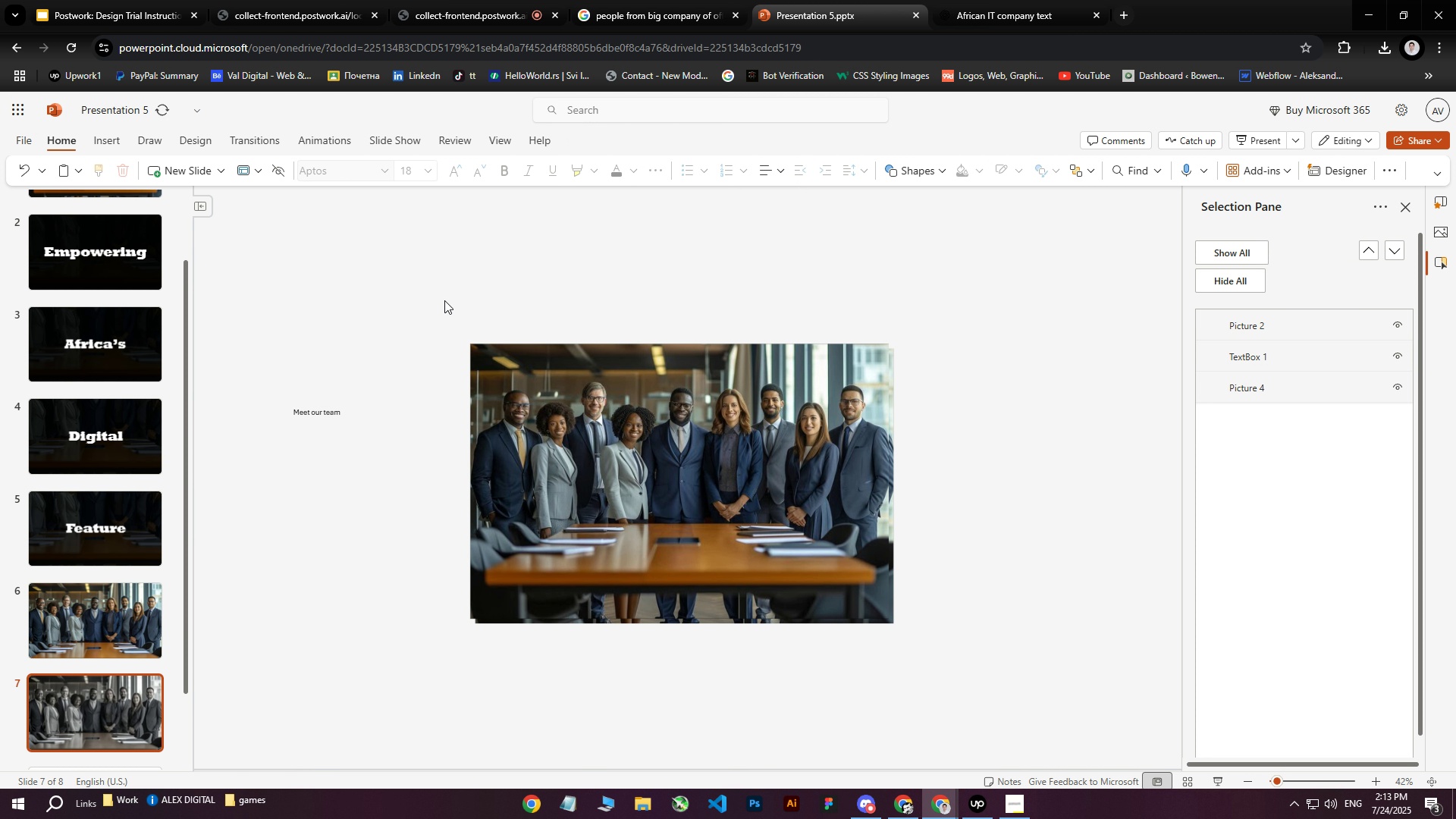 
left_click_drag(start_coordinate=[422, 266], to_coordinate=[426, 266])
 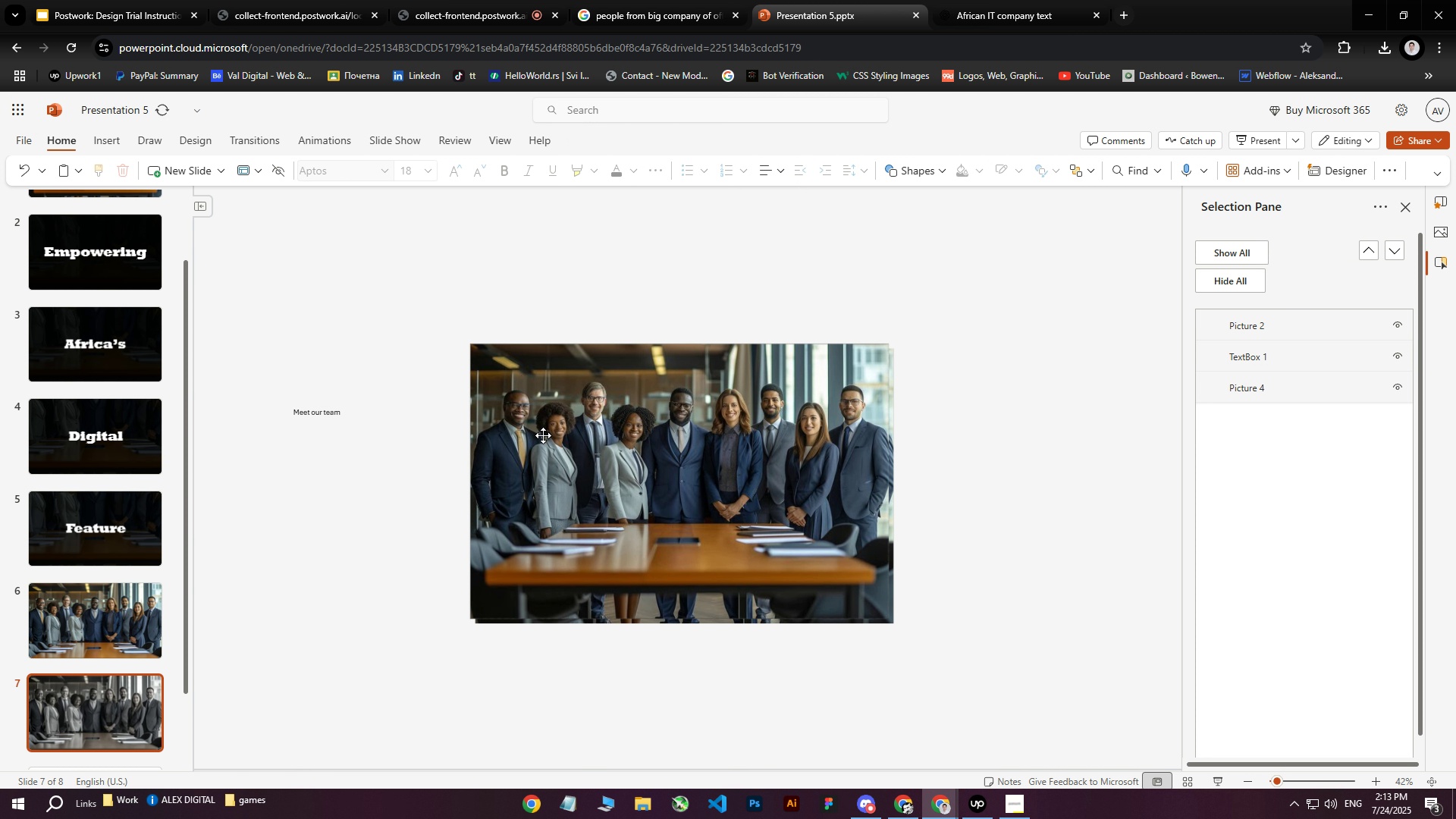 
triple_click([543, 435])
 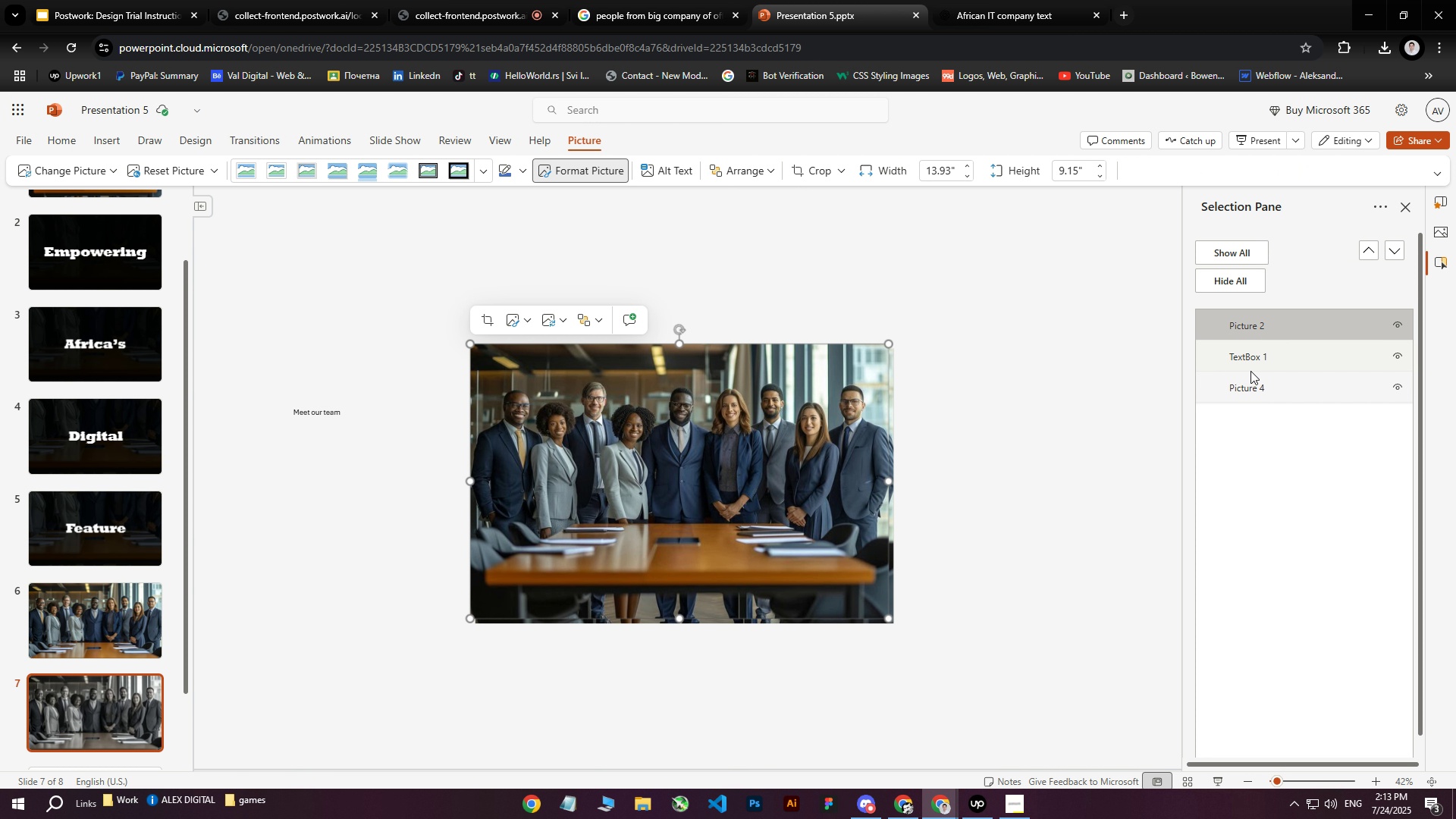 
left_click_drag(start_coordinate=[1245, 385], to_coordinate=[1251, 317])
 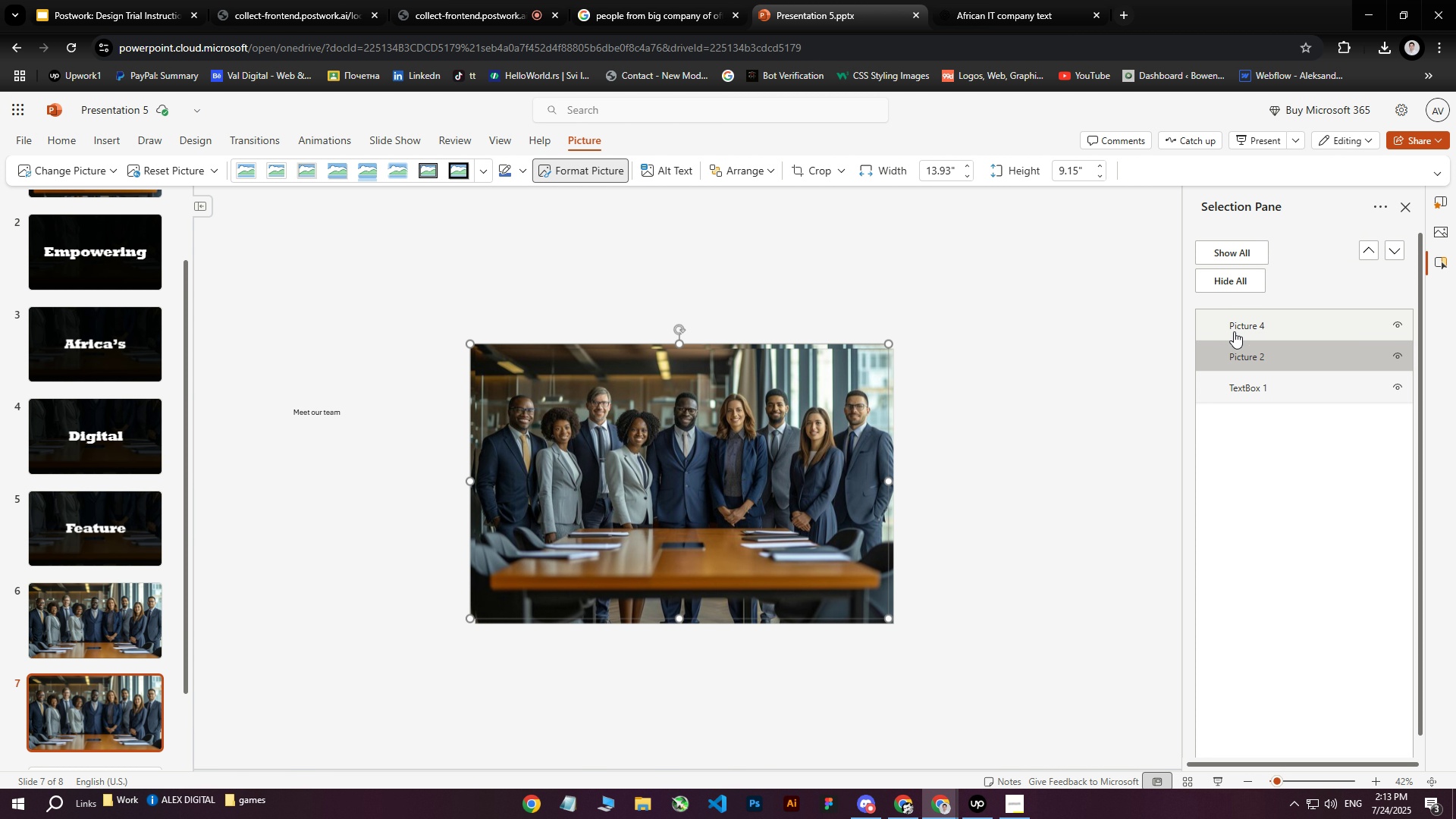 
left_click_drag(start_coordinate=[679, 424], to_coordinate=[714, 469])
 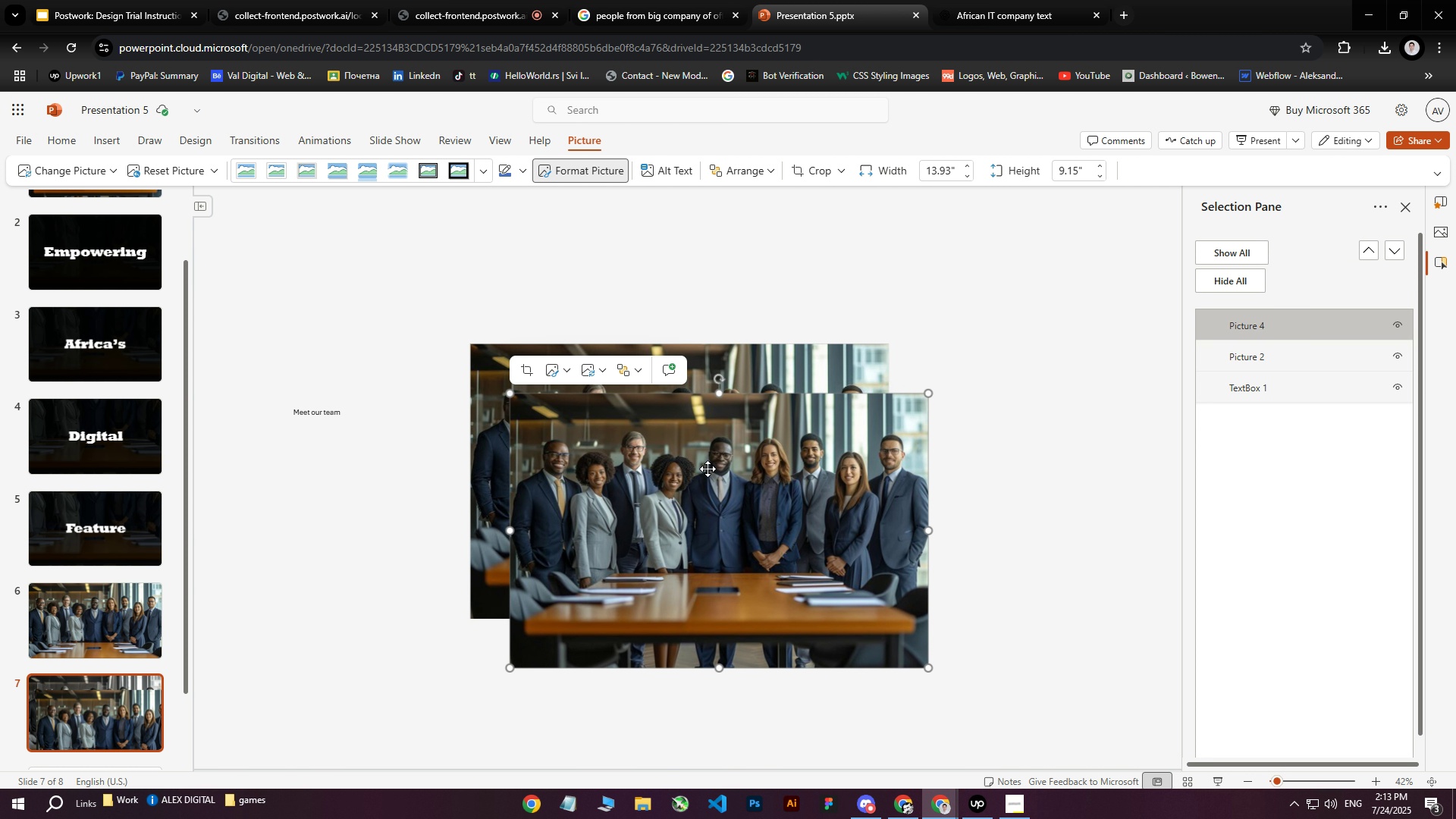 
key(Delete)
 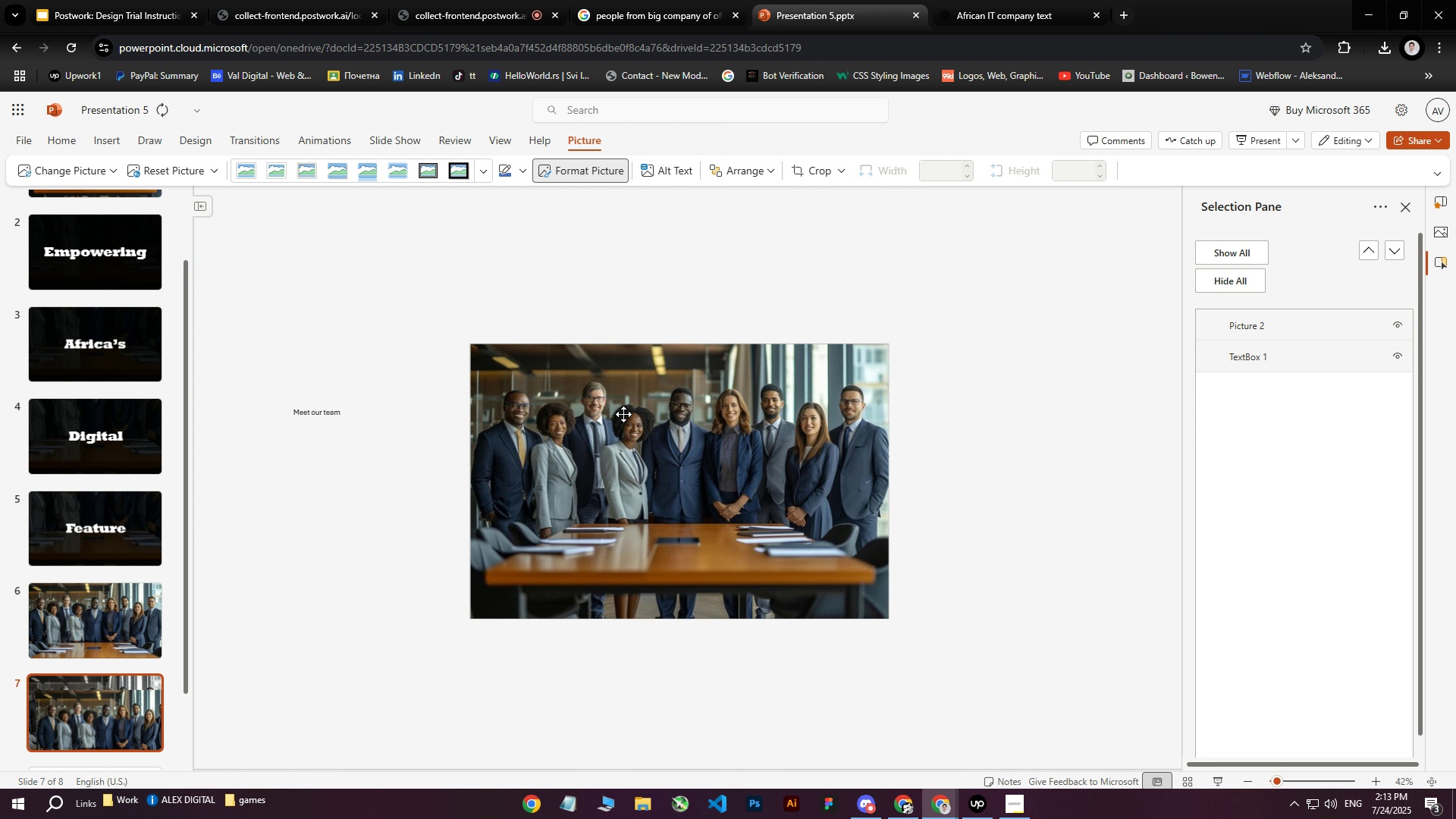 
left_click([621, 414])
 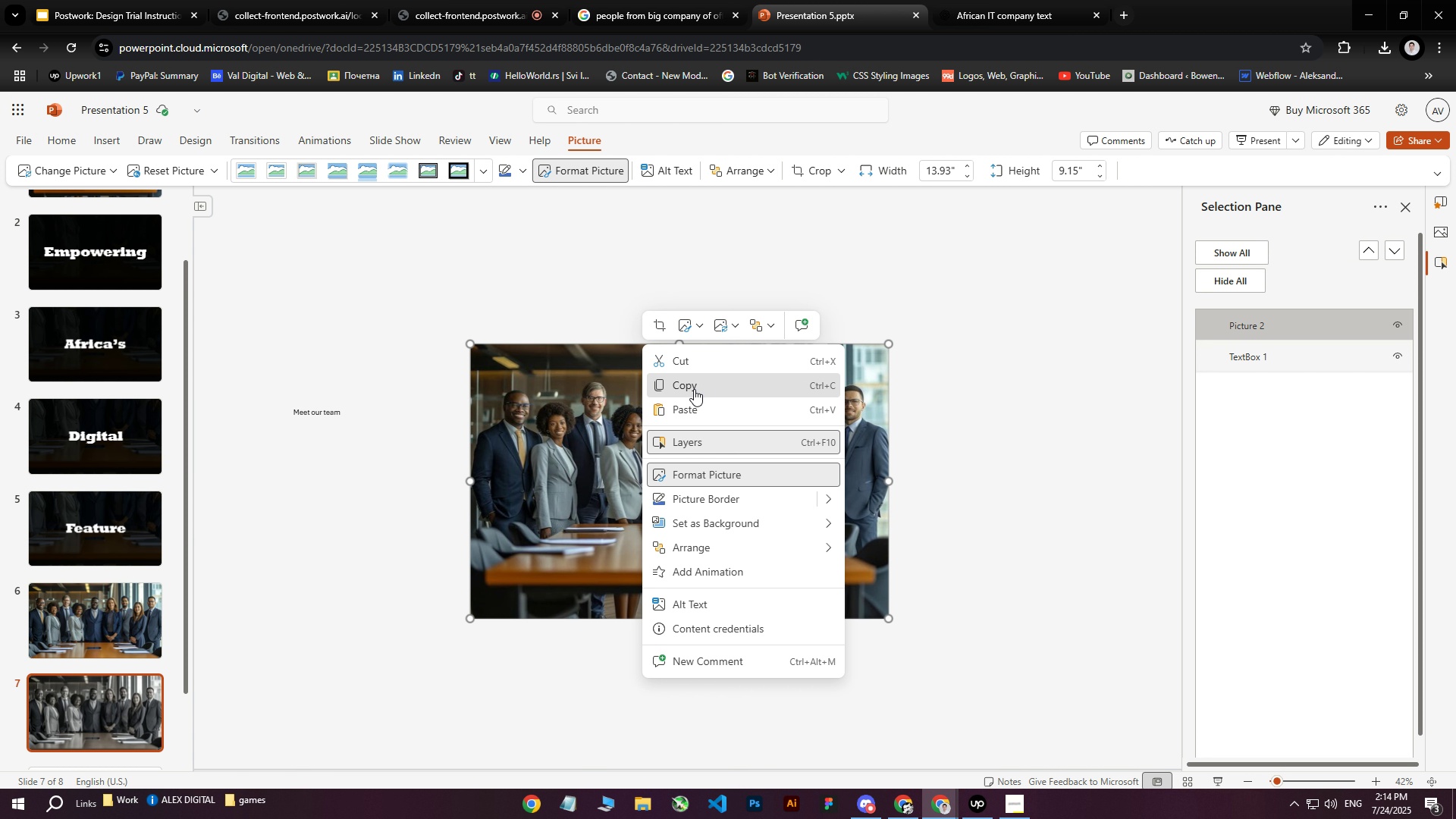 
wait(20.38)
 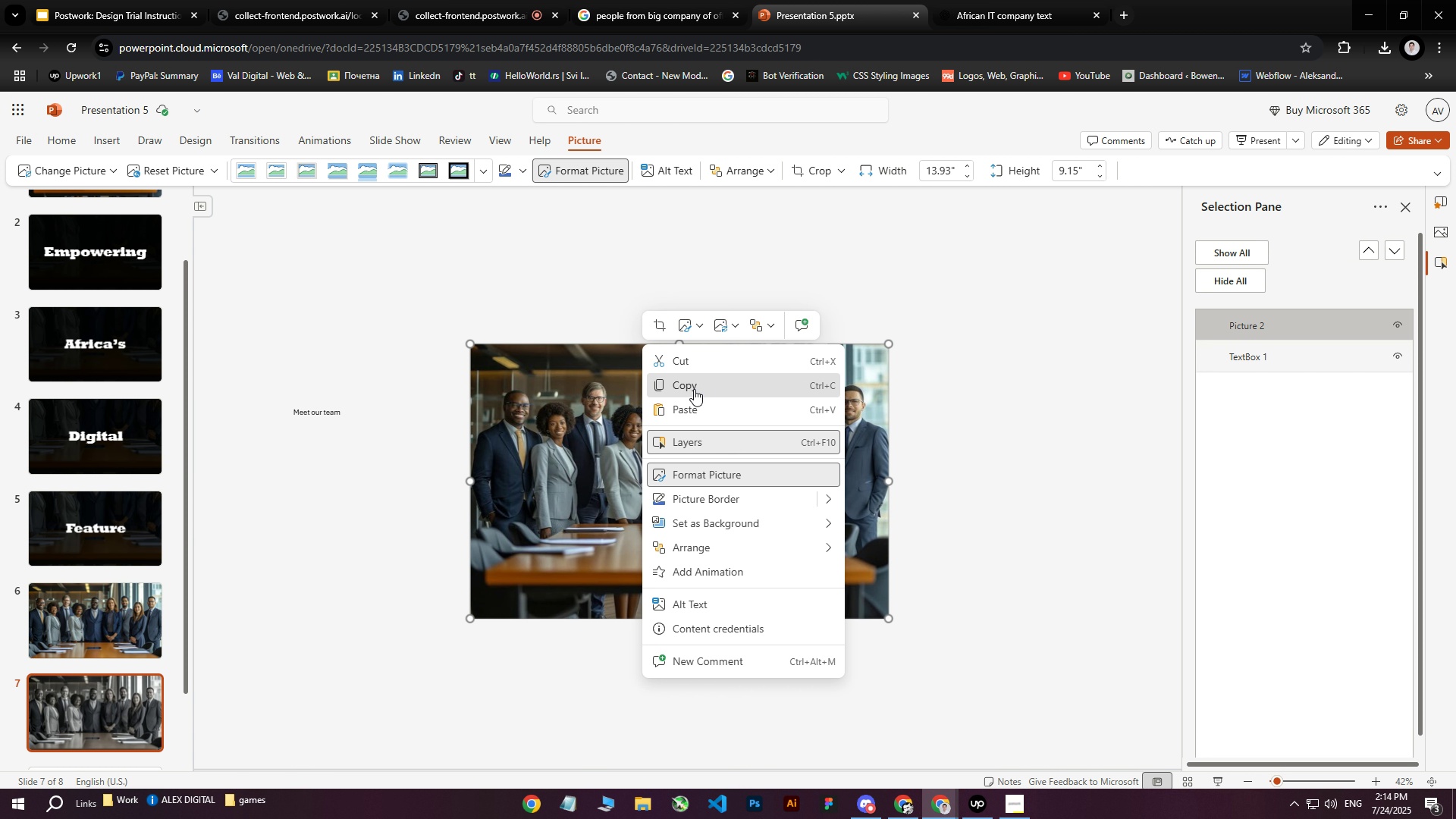 
double_click([738, 437])
 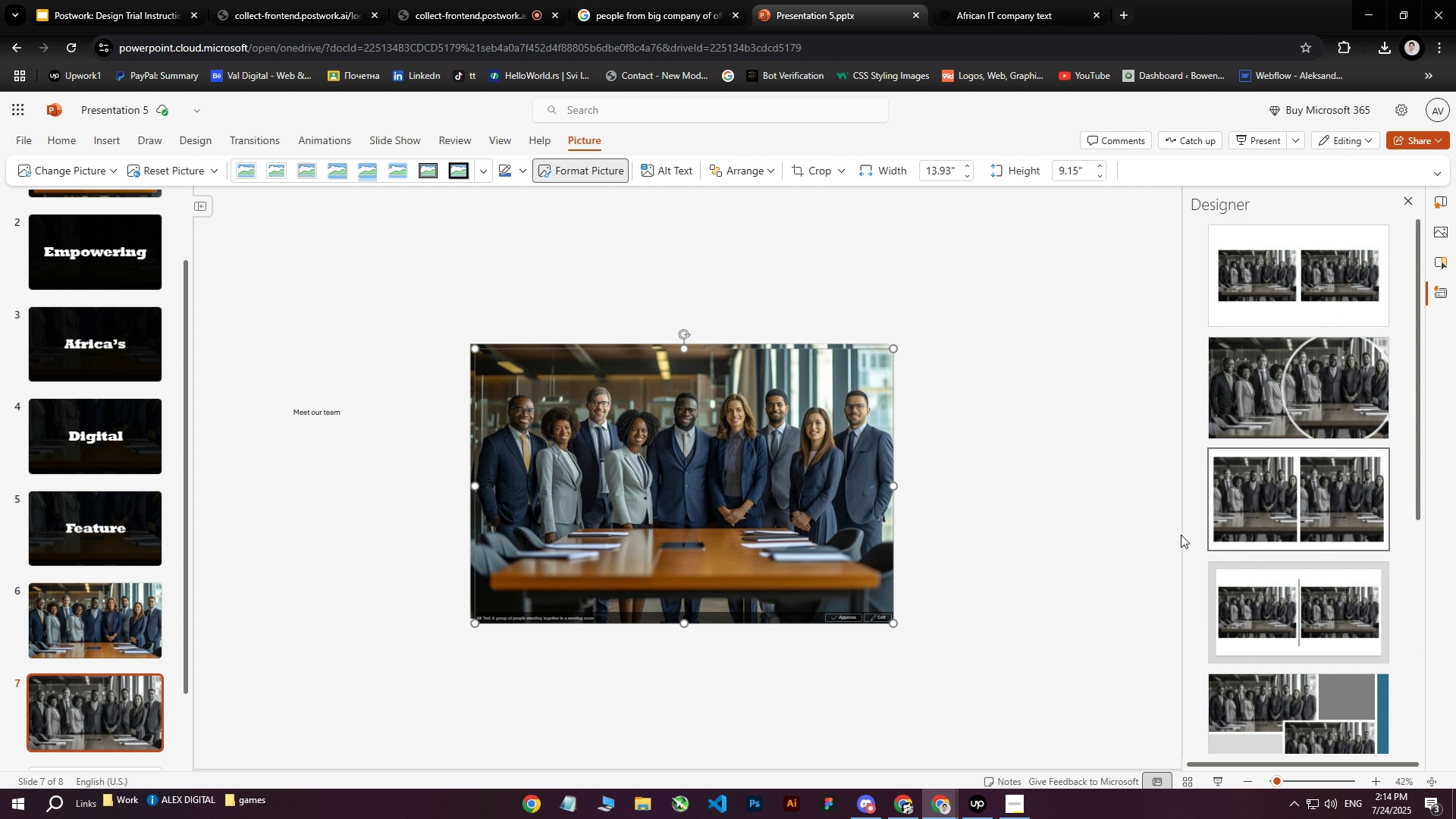 
right_click([642, 344])
 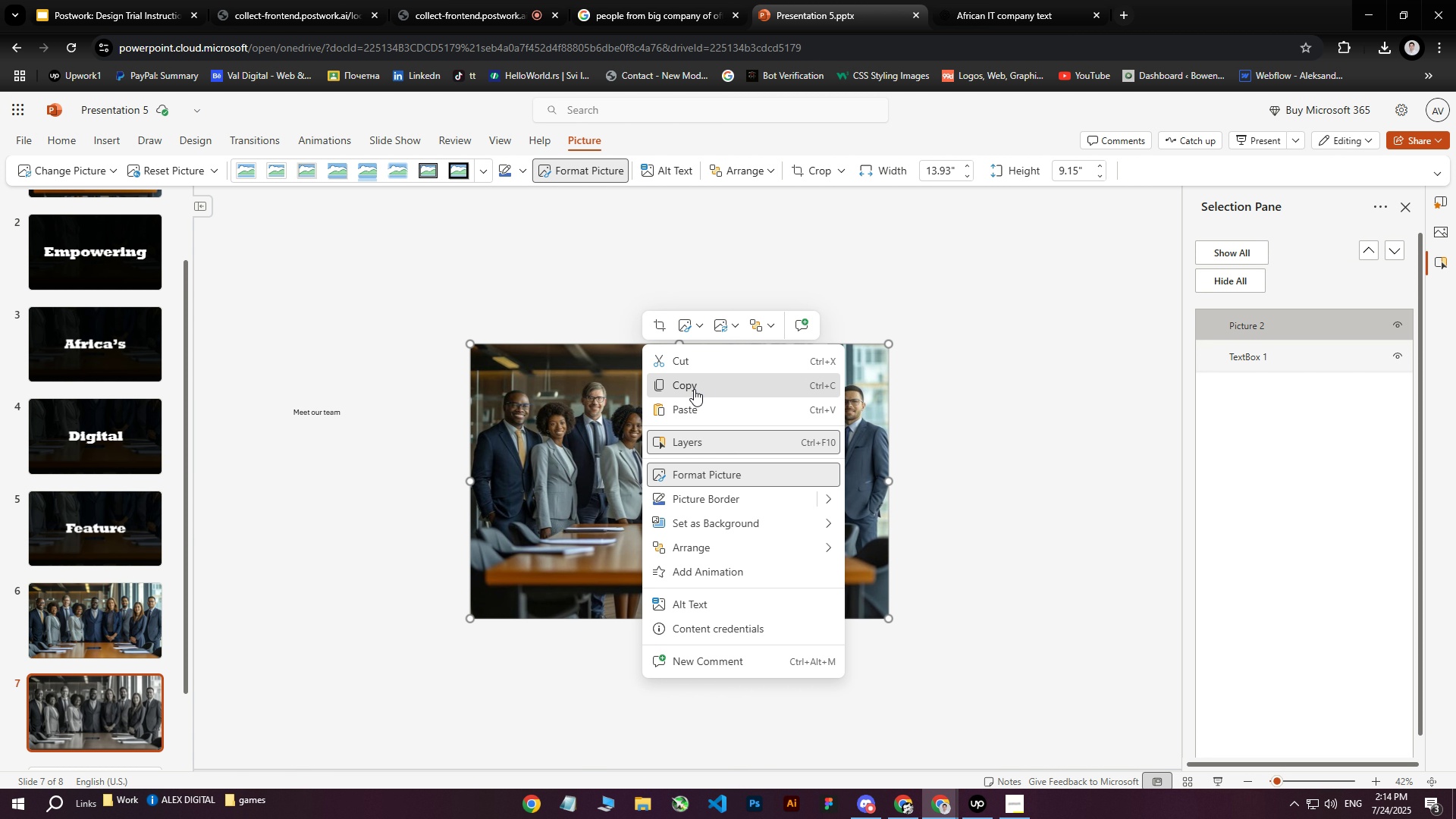 
left_click([694, 389])
 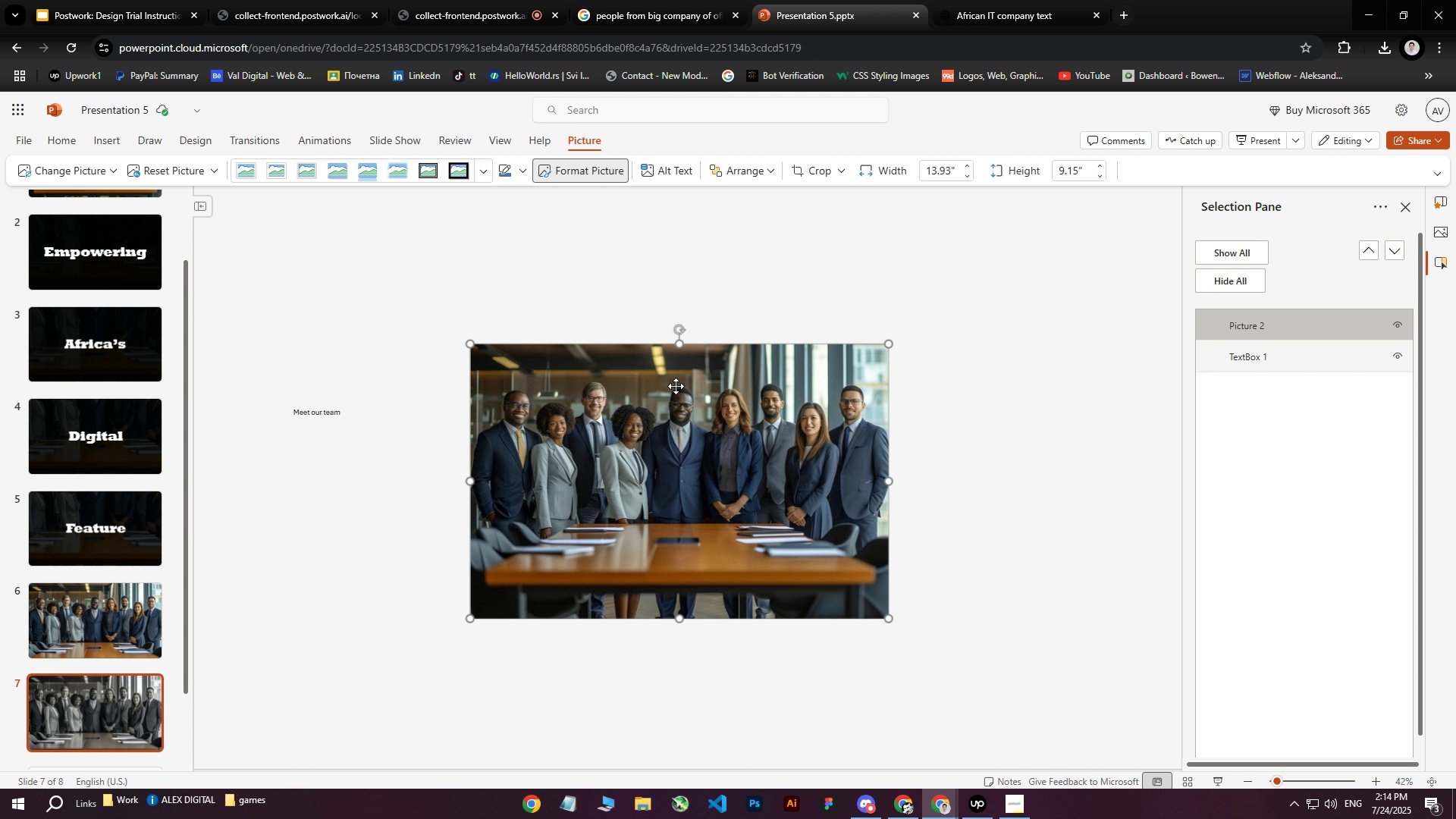 
key(Control+V)
 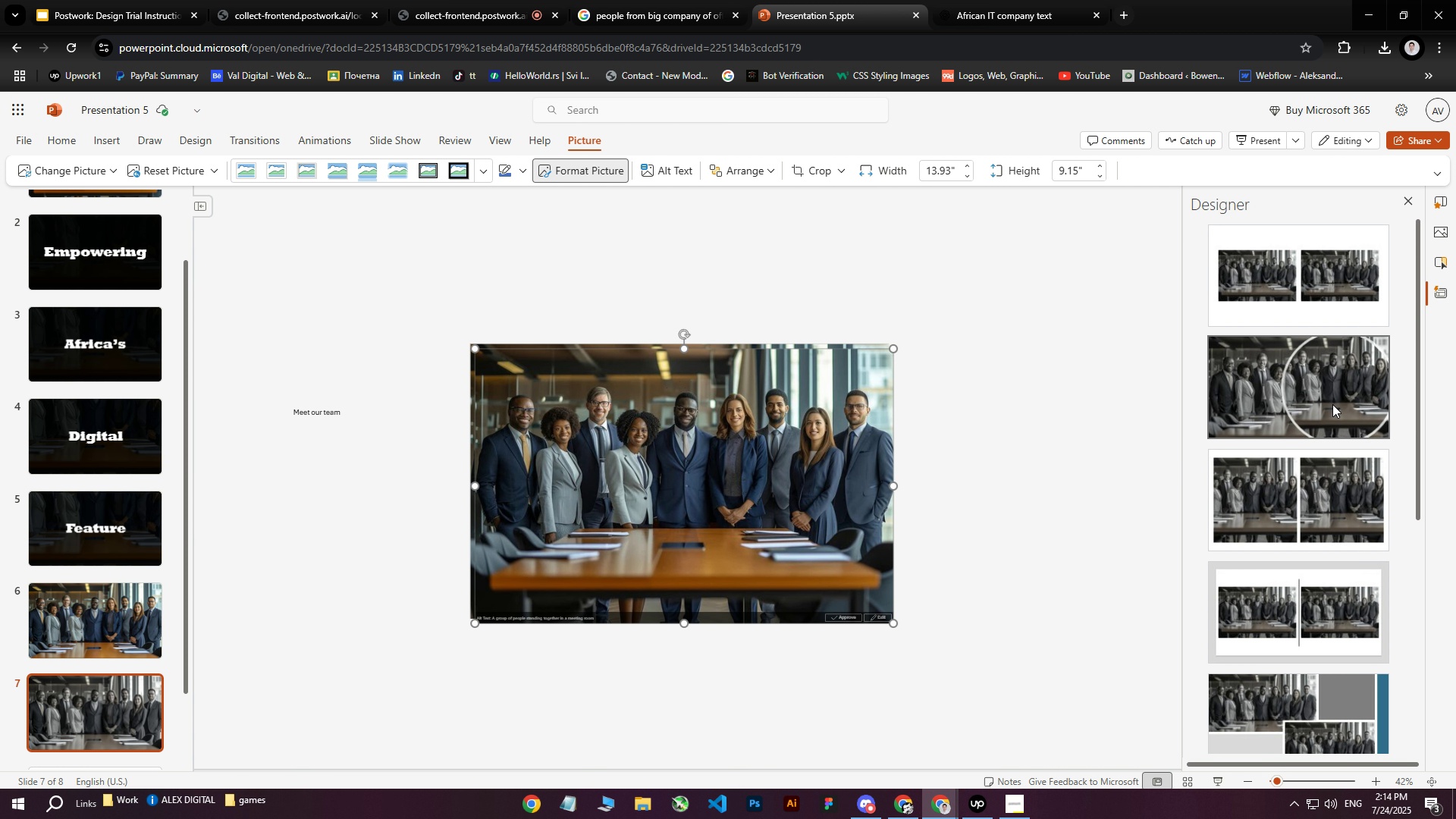 
scroll: coordinate [1321, 570], scroll_direction: down, amount: 4.0
 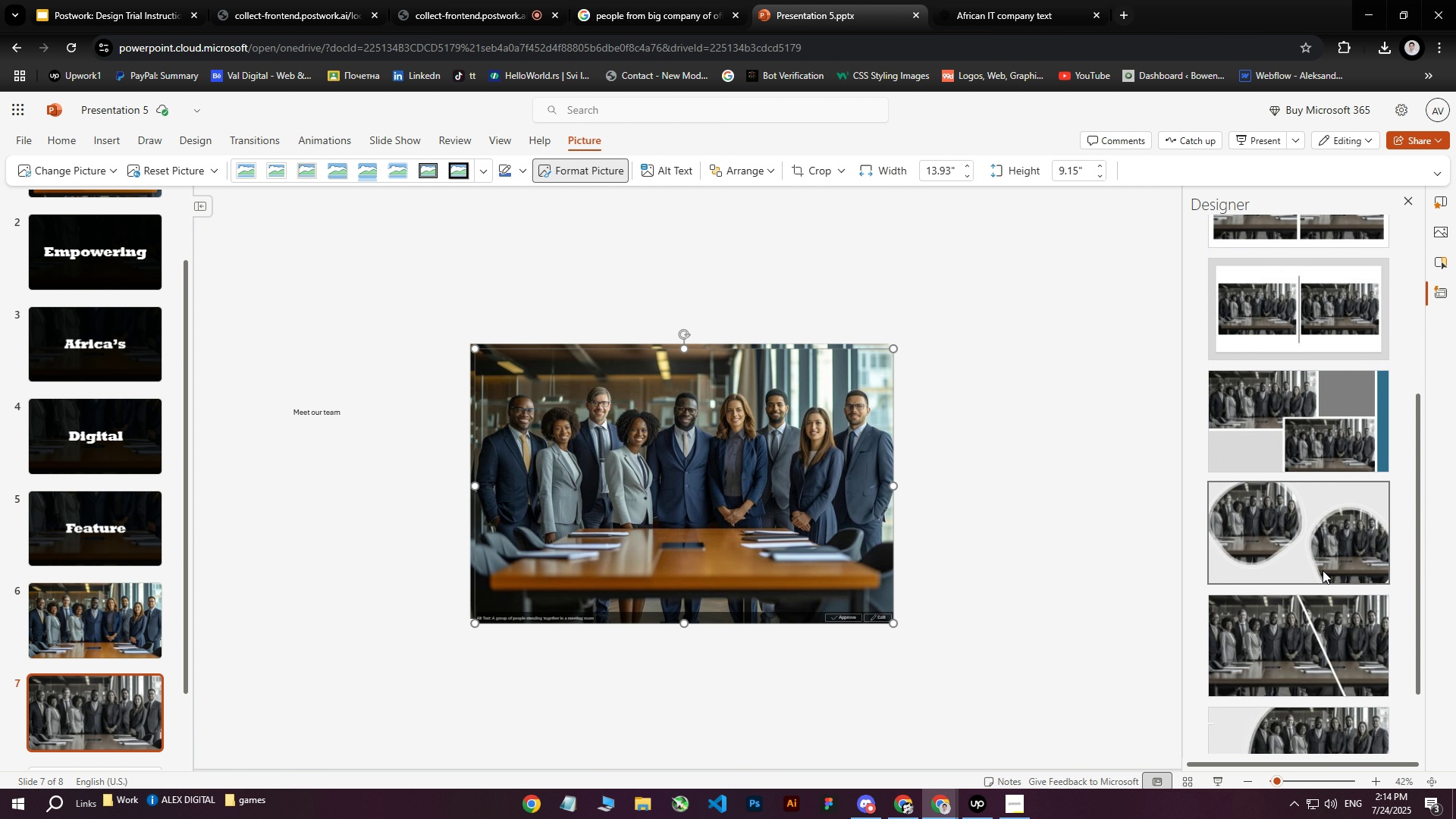 
scroll: coordinate [1323, 567], scroll_direction: up, amount: 6.0
 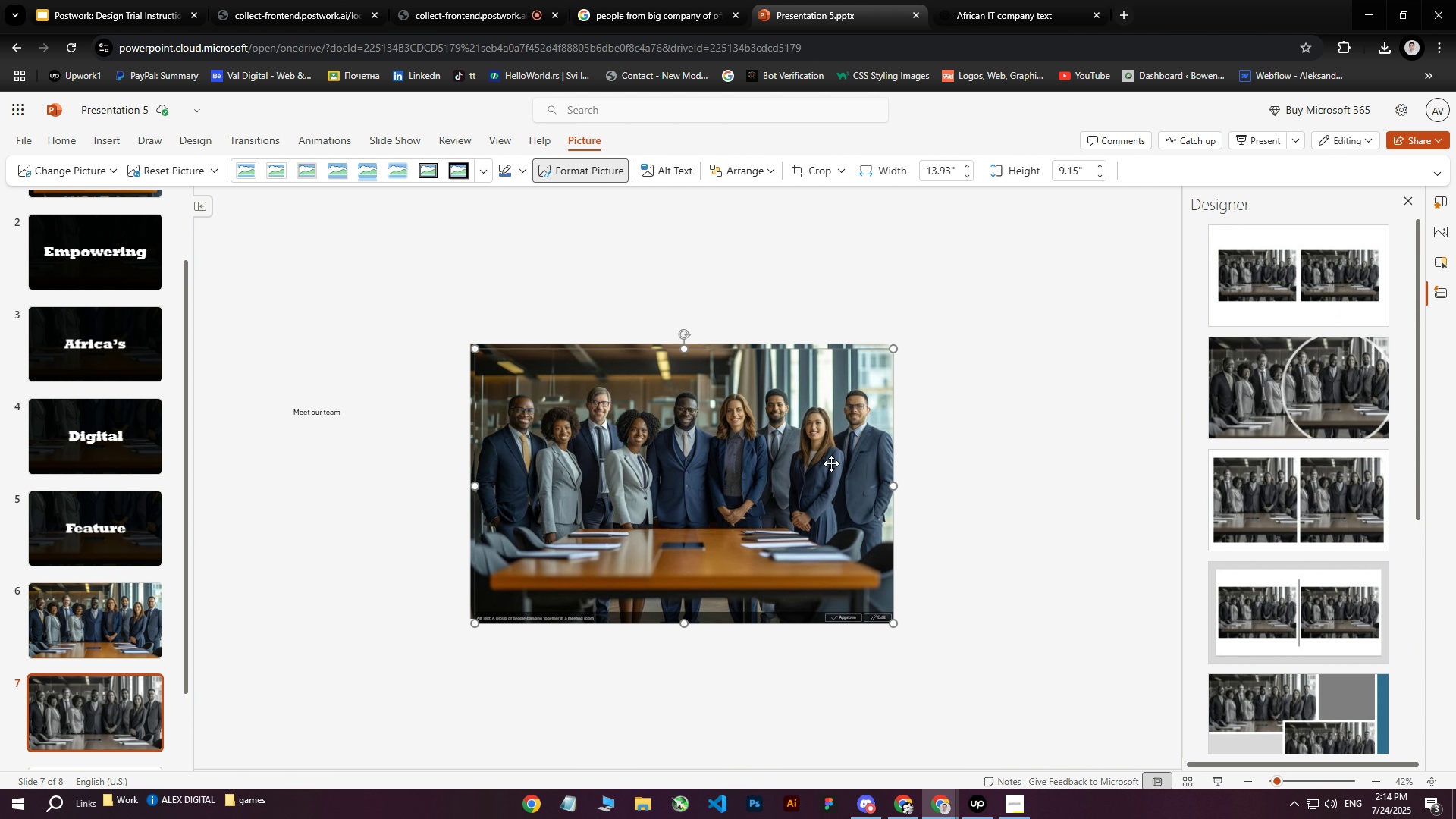 
left_click([934, 335])
 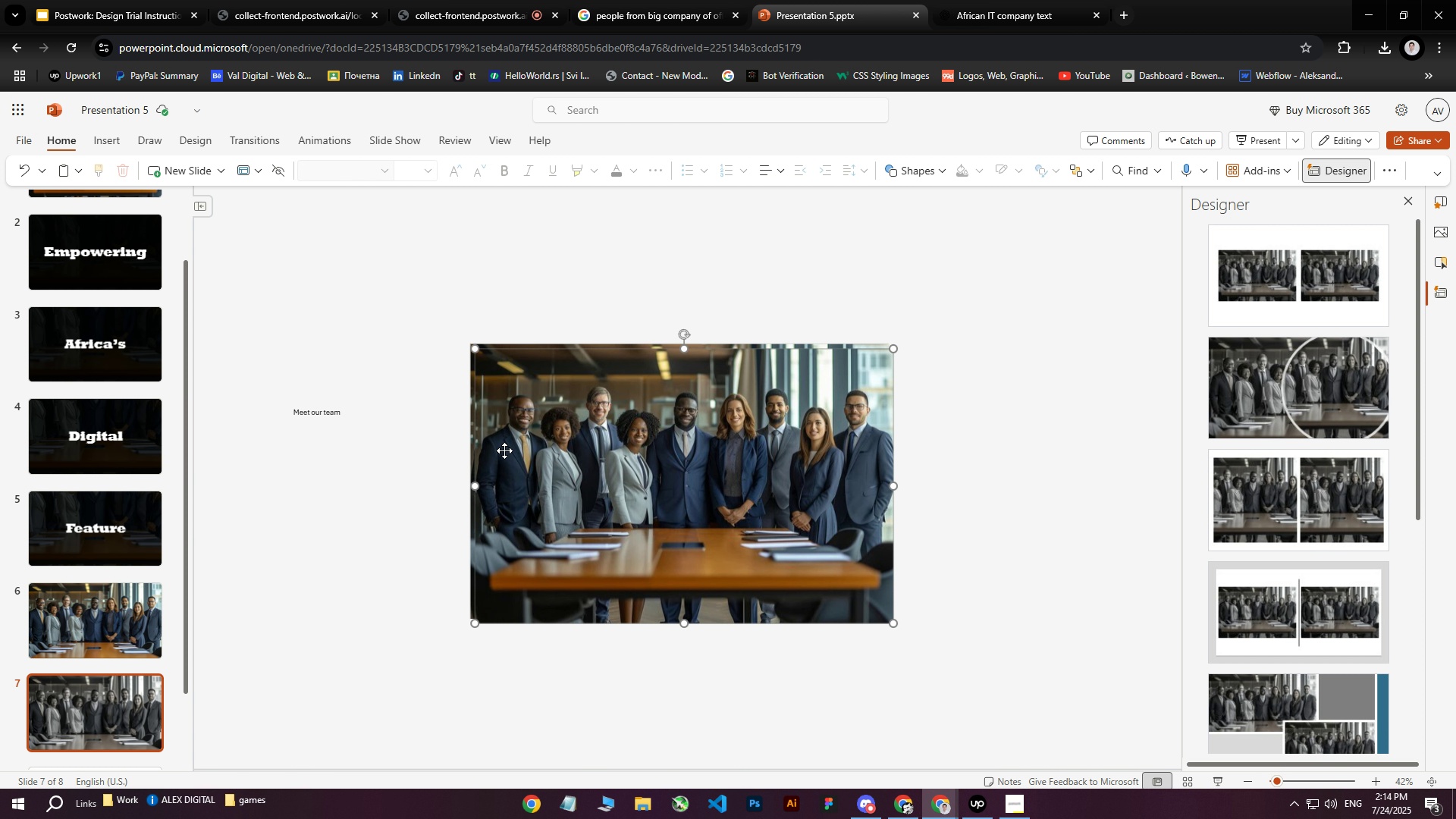 
left_click([504, 450])
 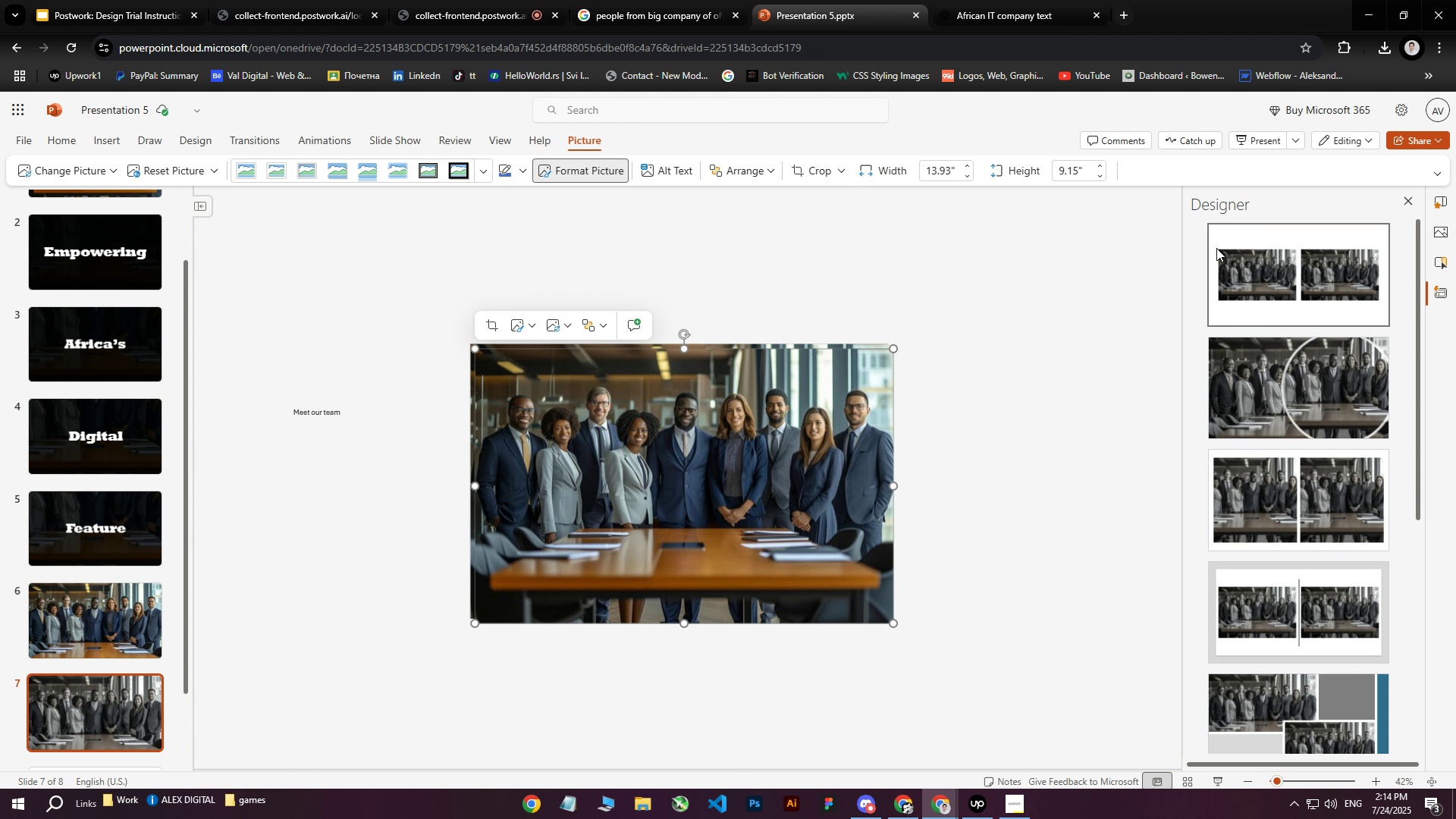 
right_click([725, 419])
 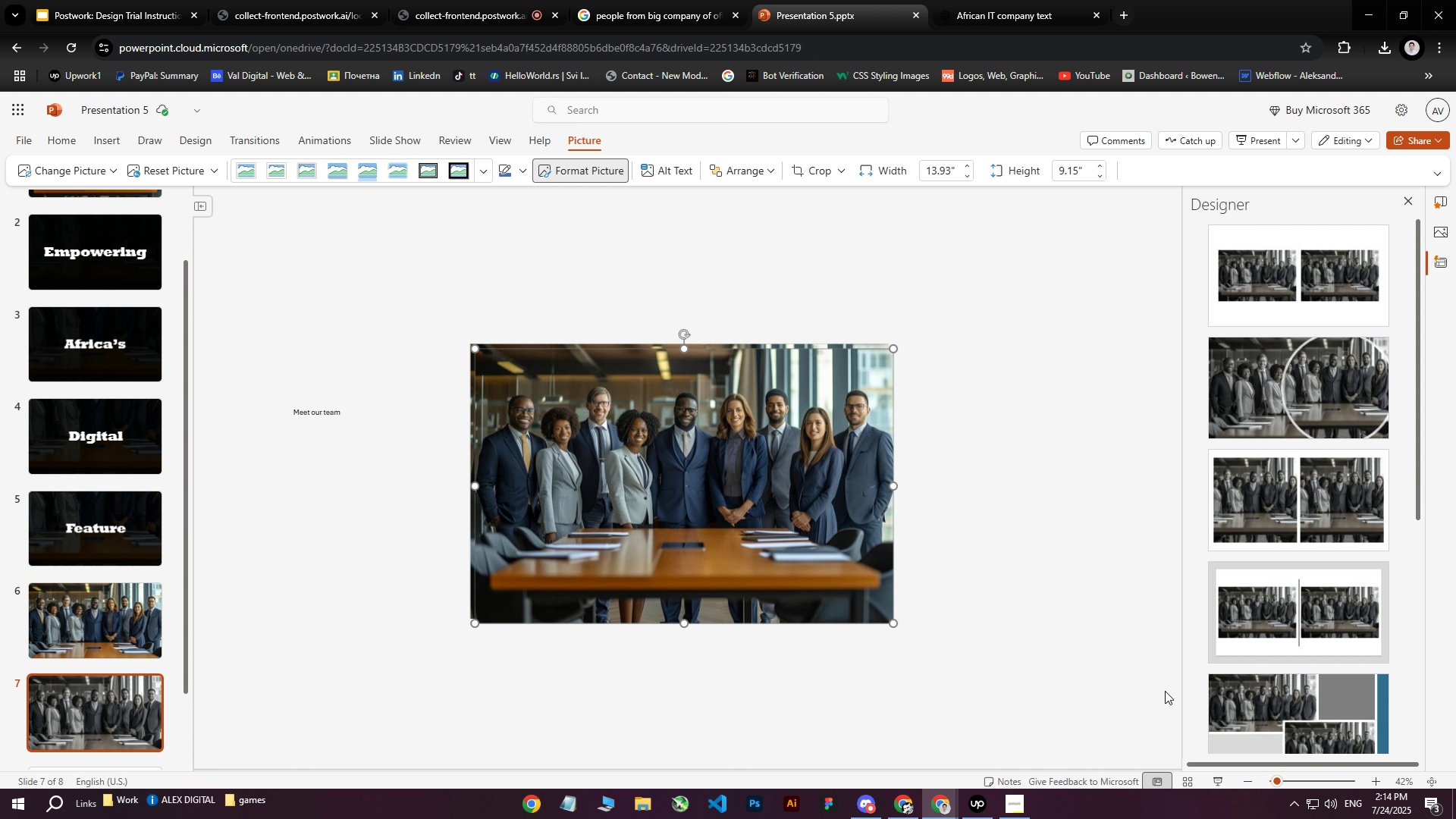 
wait(9.11)
 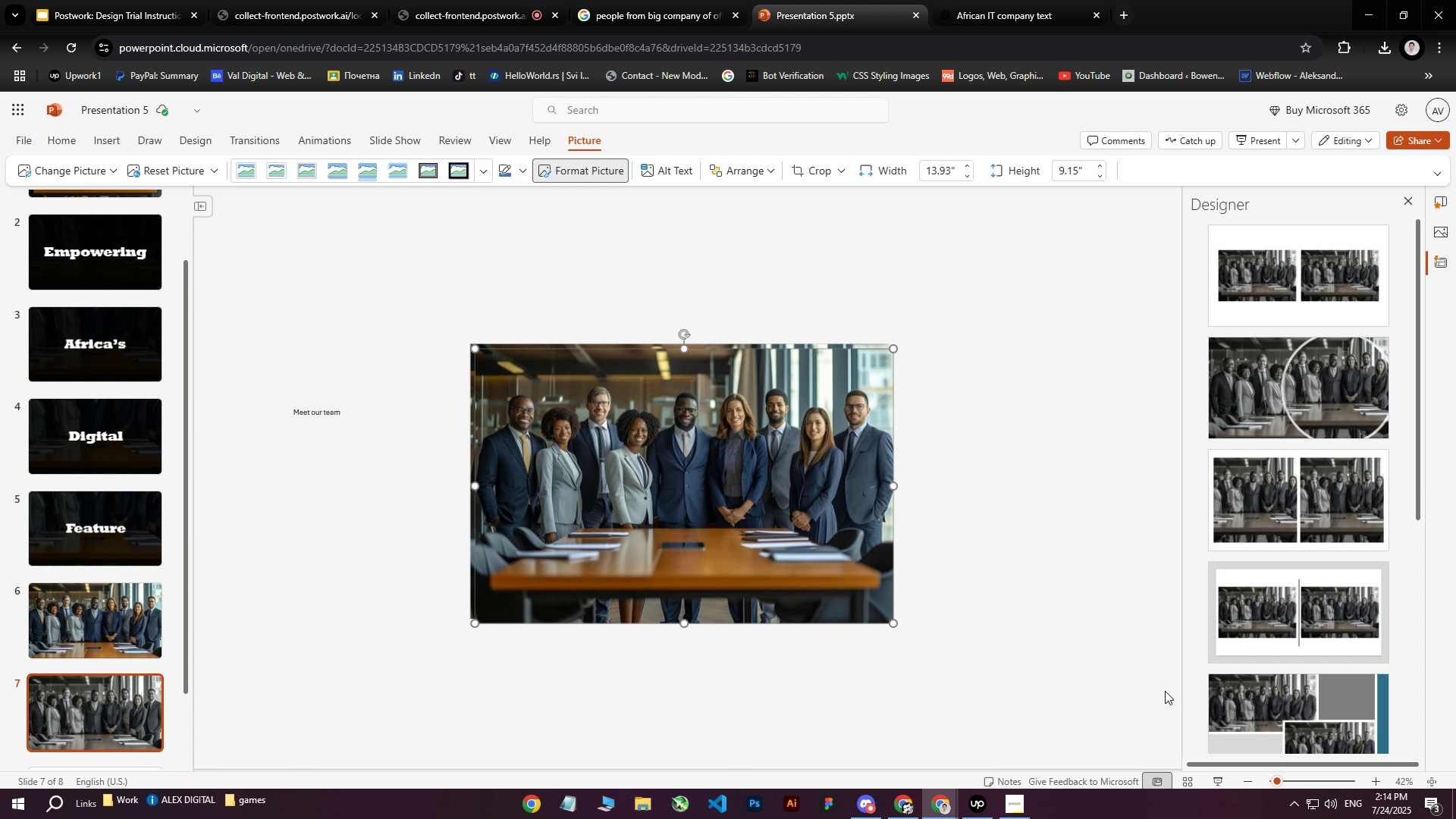 
key(Escape)
 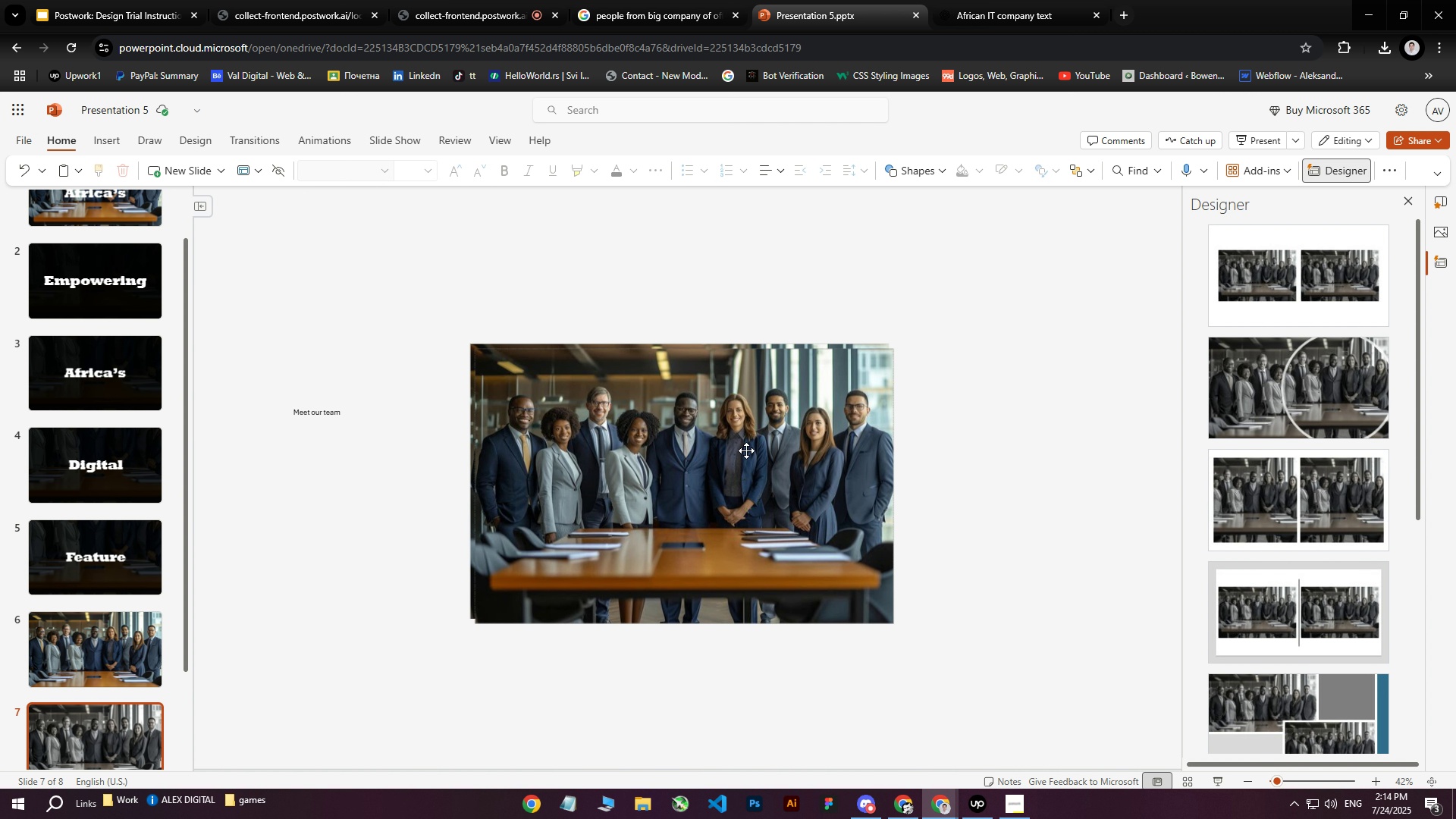 
left_click([736, 450])
 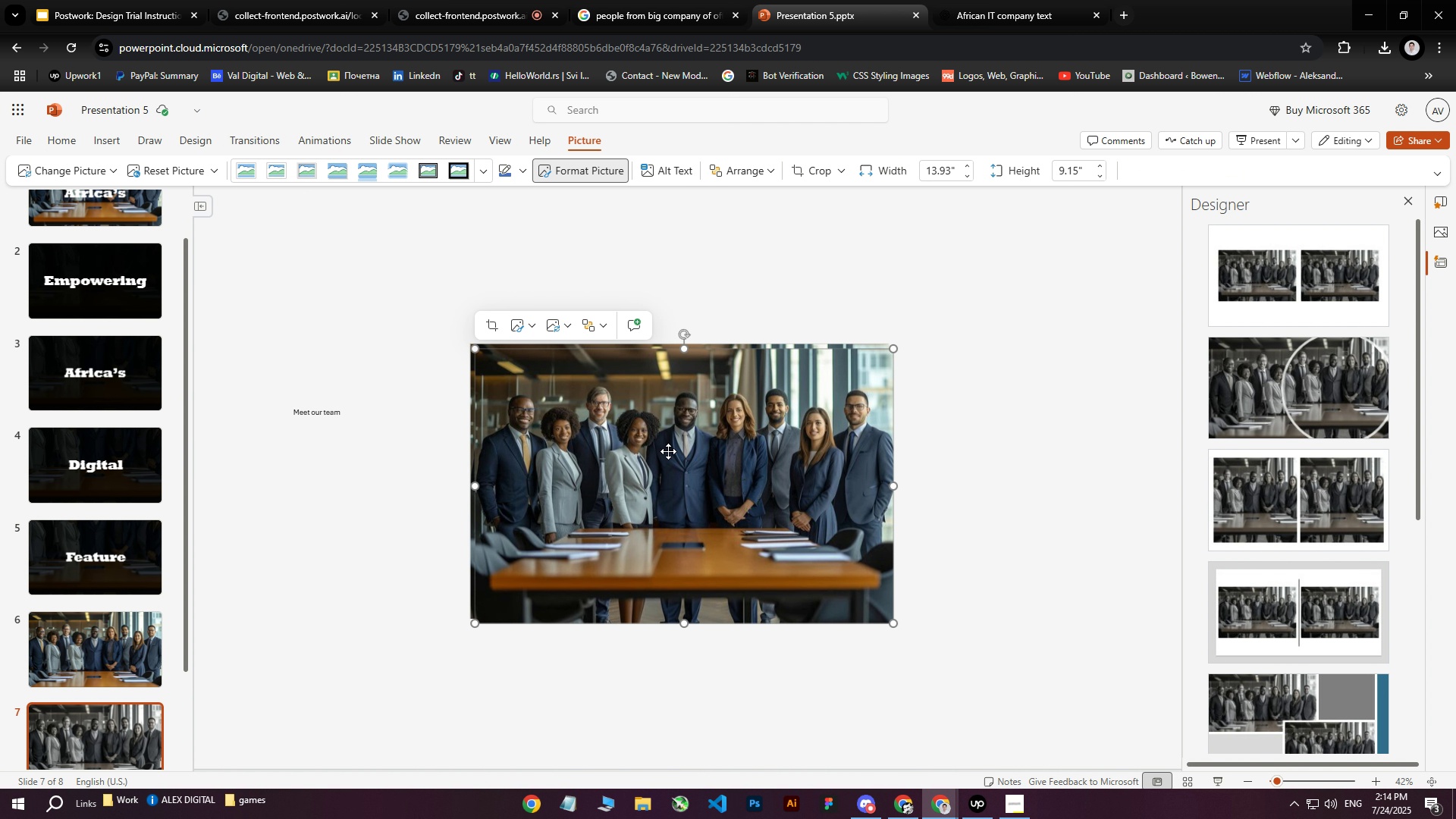 
scroll: coordinate [104, 589], scroll_direction: down, amount: 3.0
 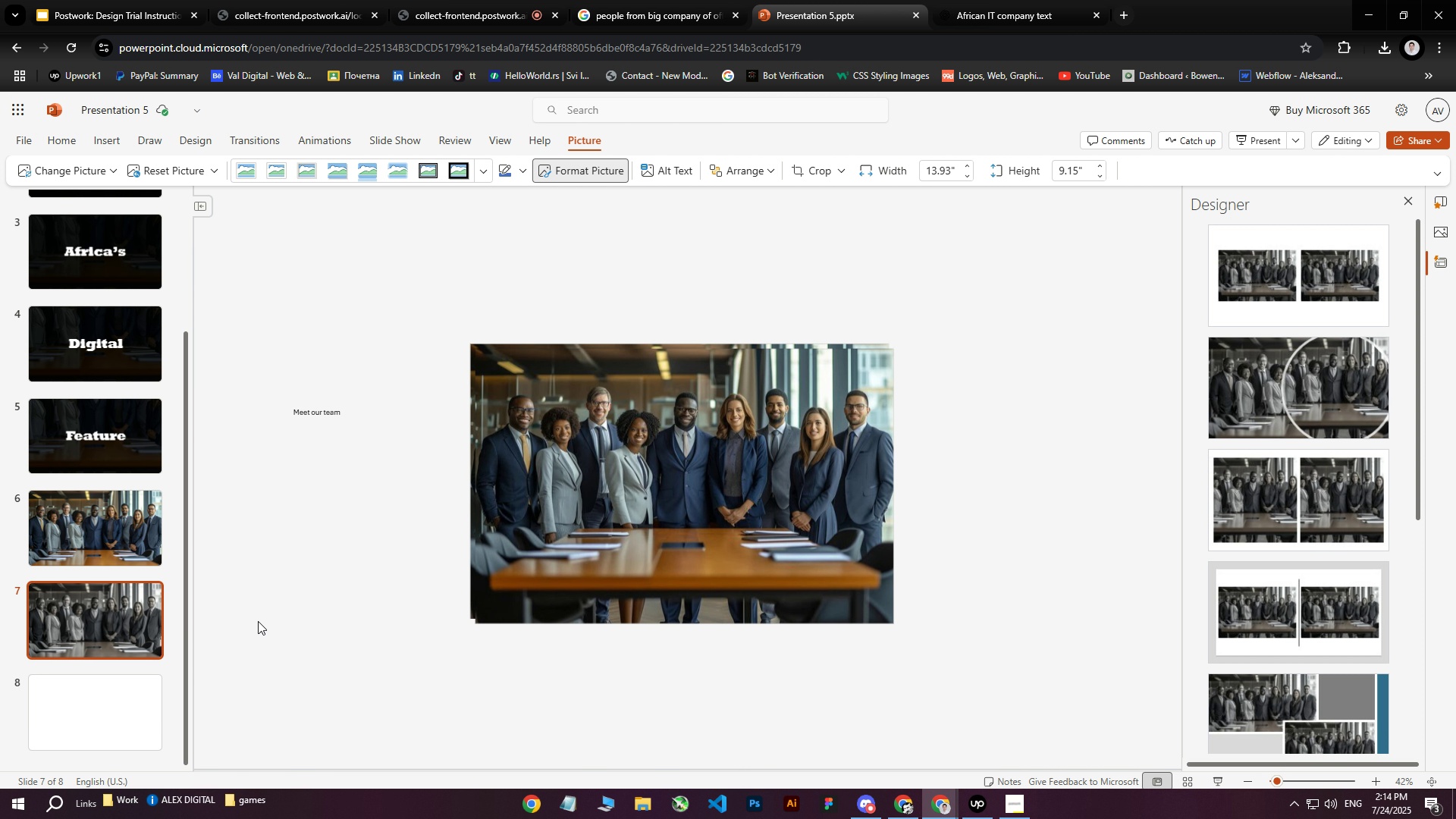 
double_click([69, 610])
 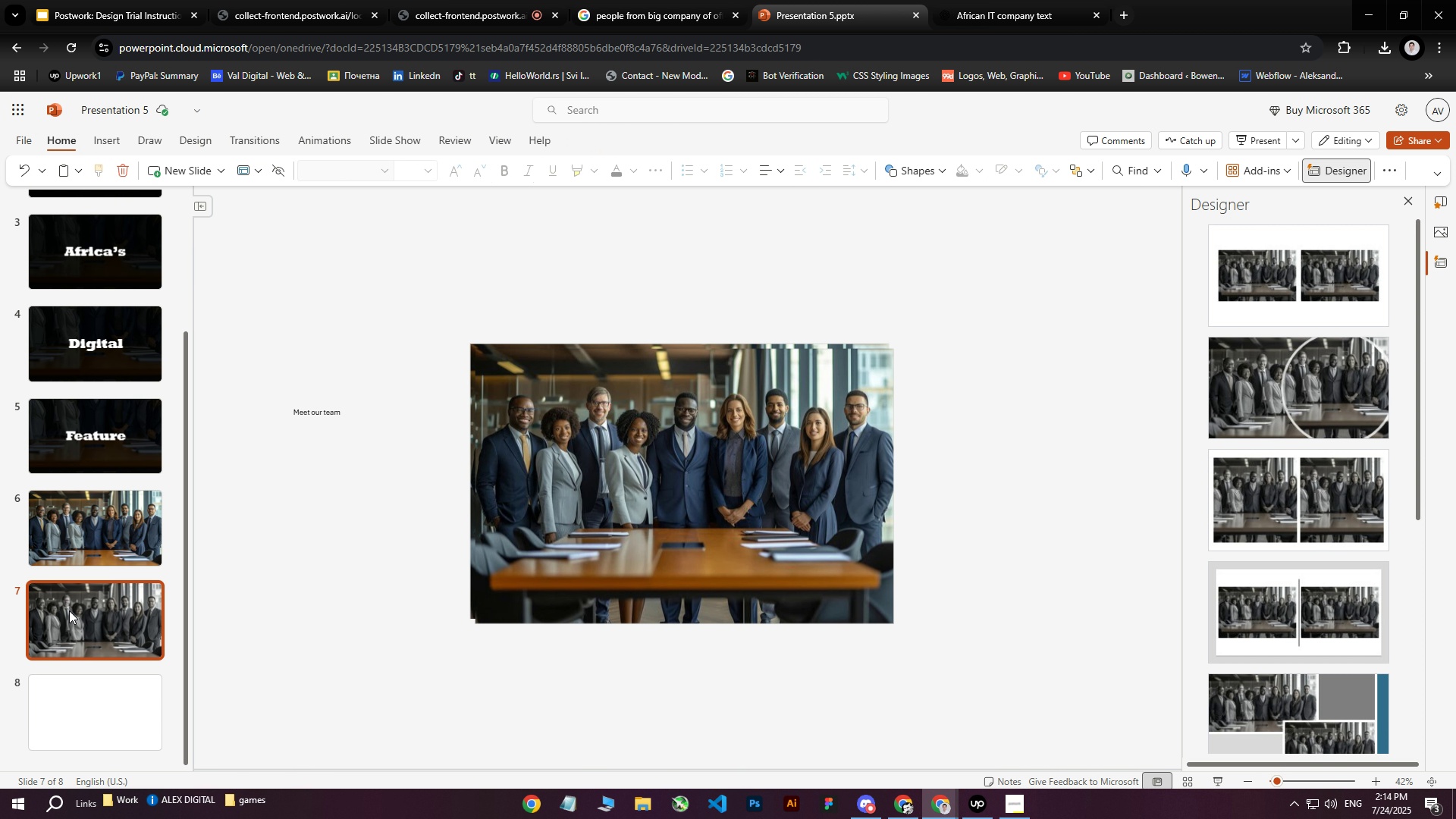 
key(Delete)
 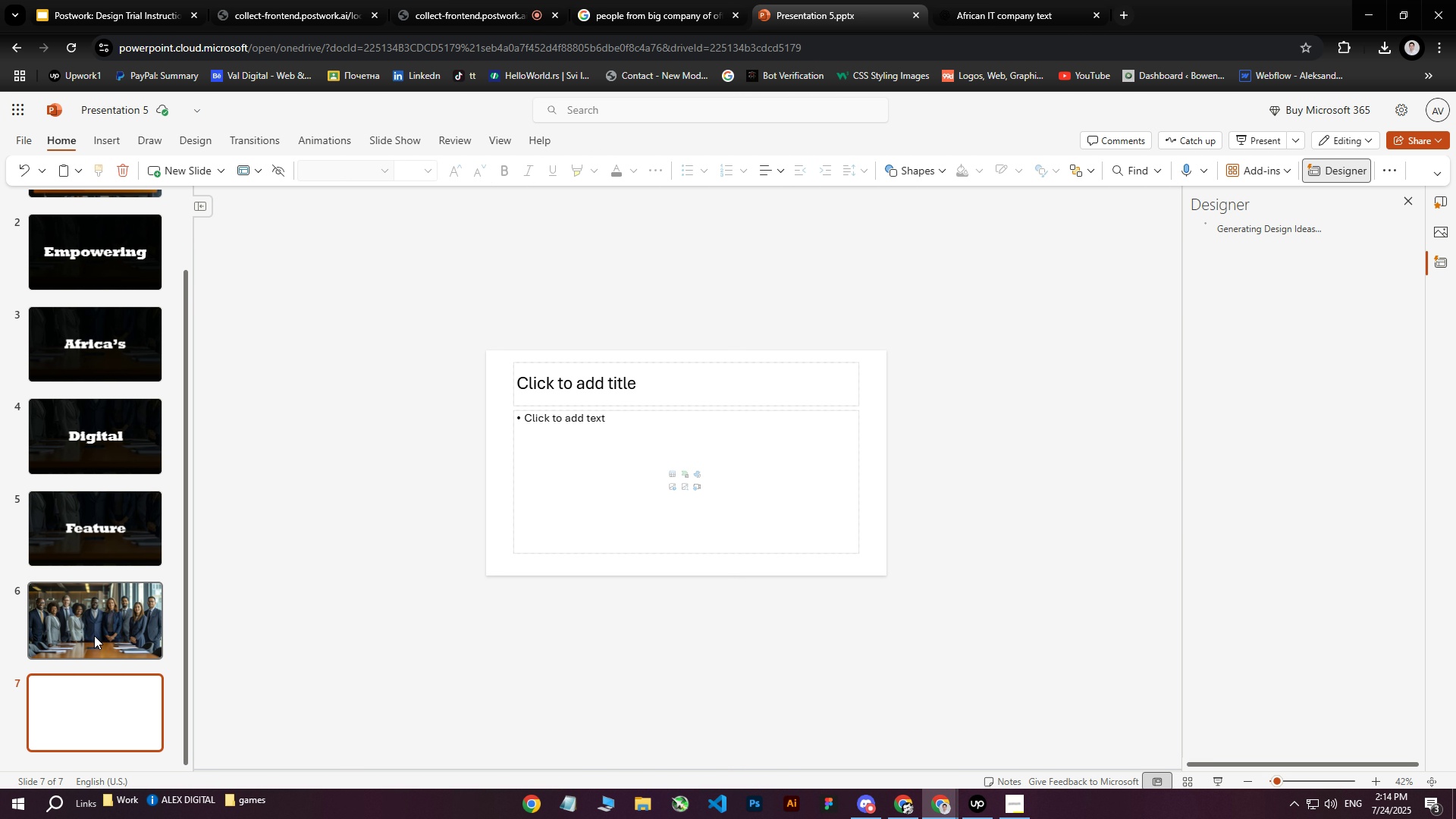 
left_click([94, 607])
 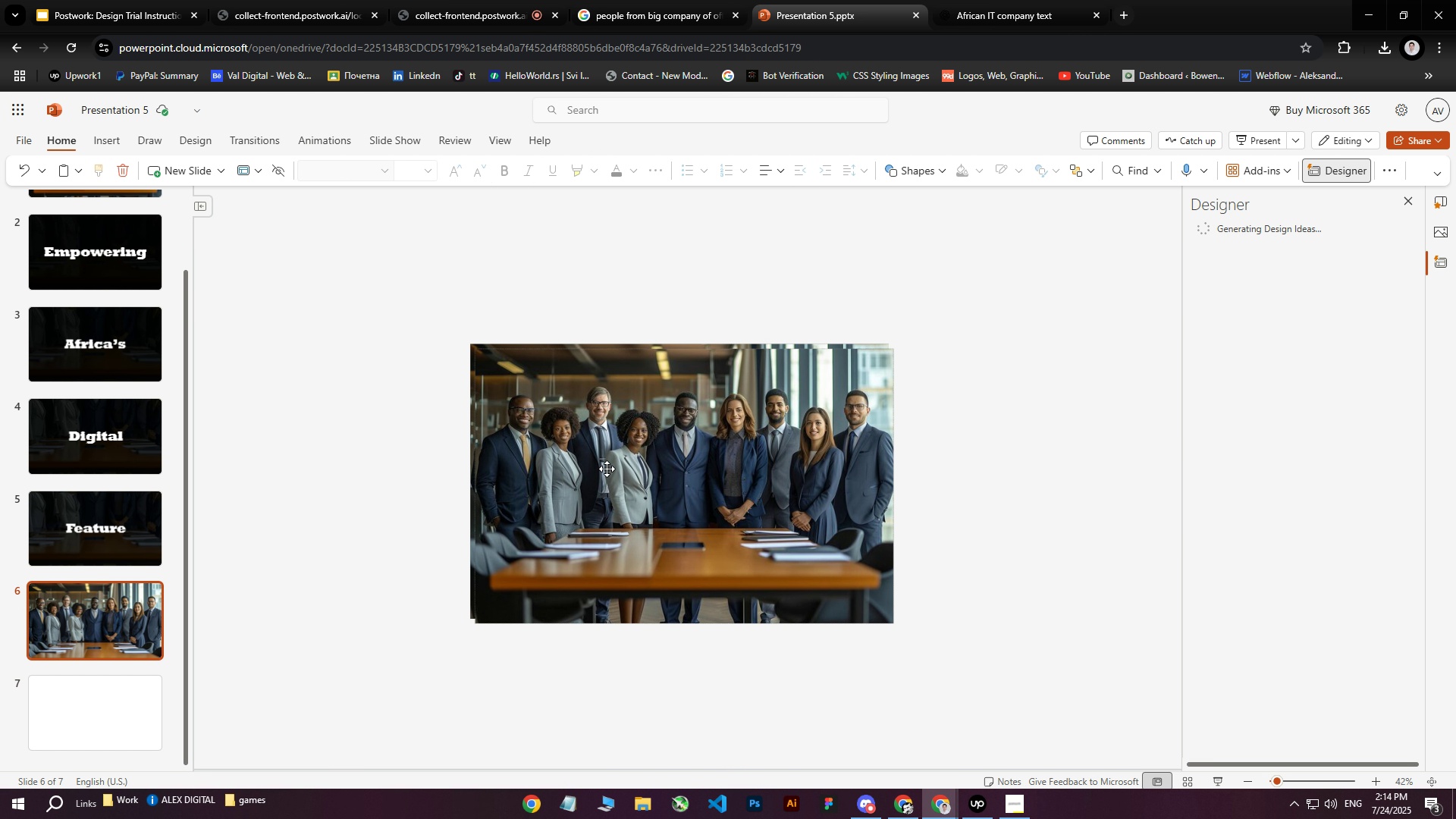 
left_click([630, 461])
 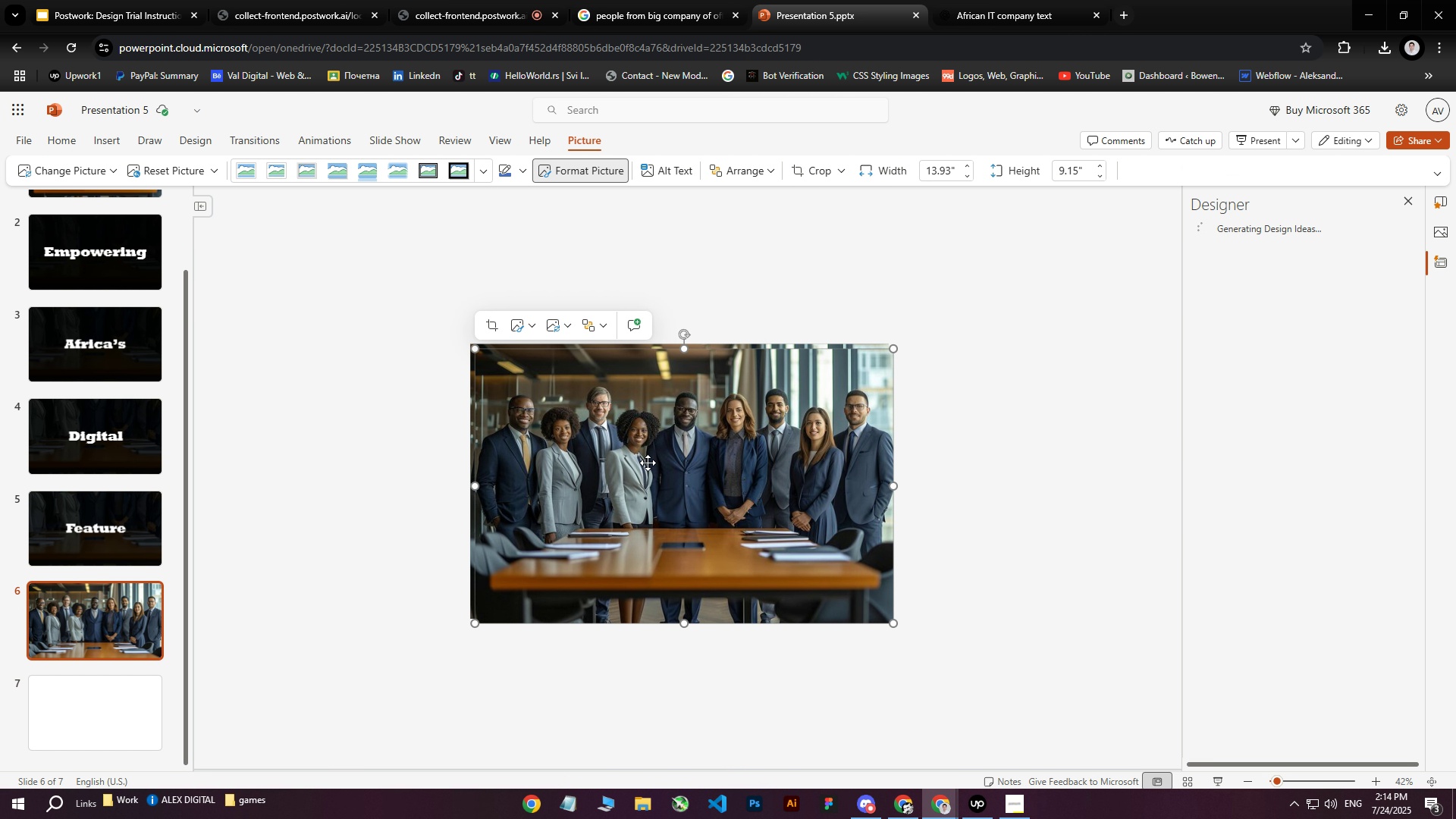 
left_click_drag(start_coordinate=[659, 463], to_coordinate=[695, 491])
 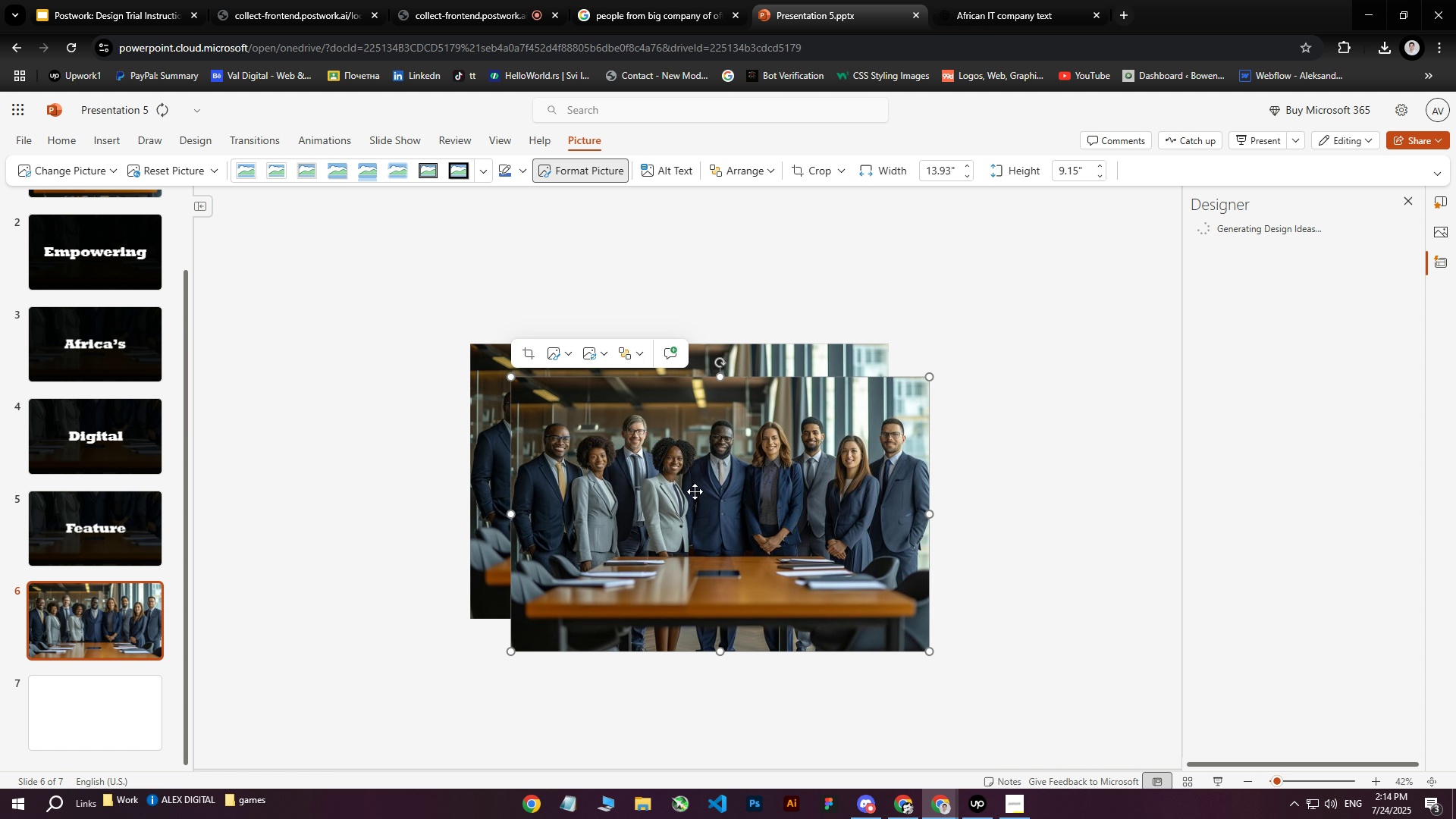 
key(Delete)
 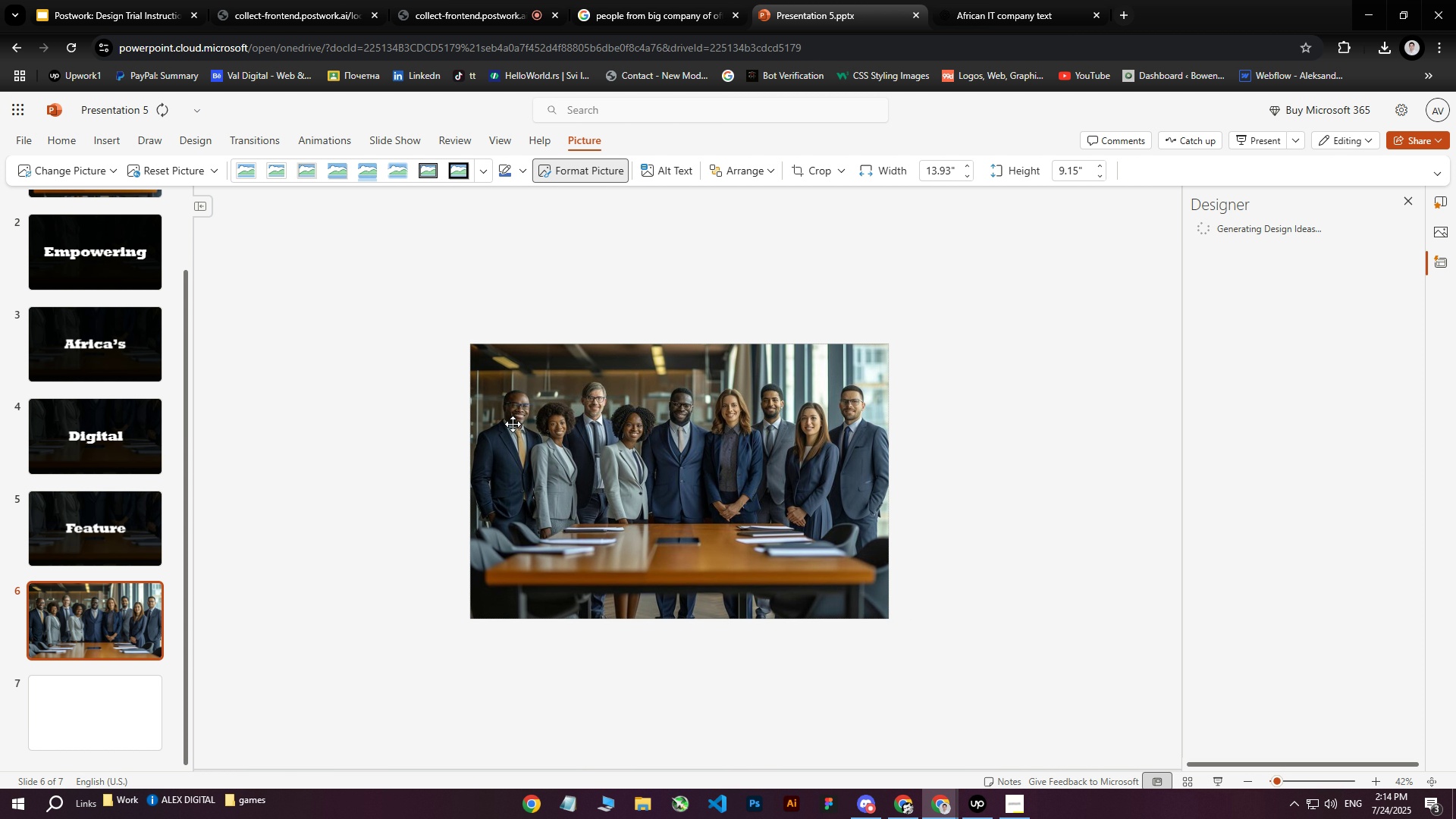 
left_click([513, 424])
 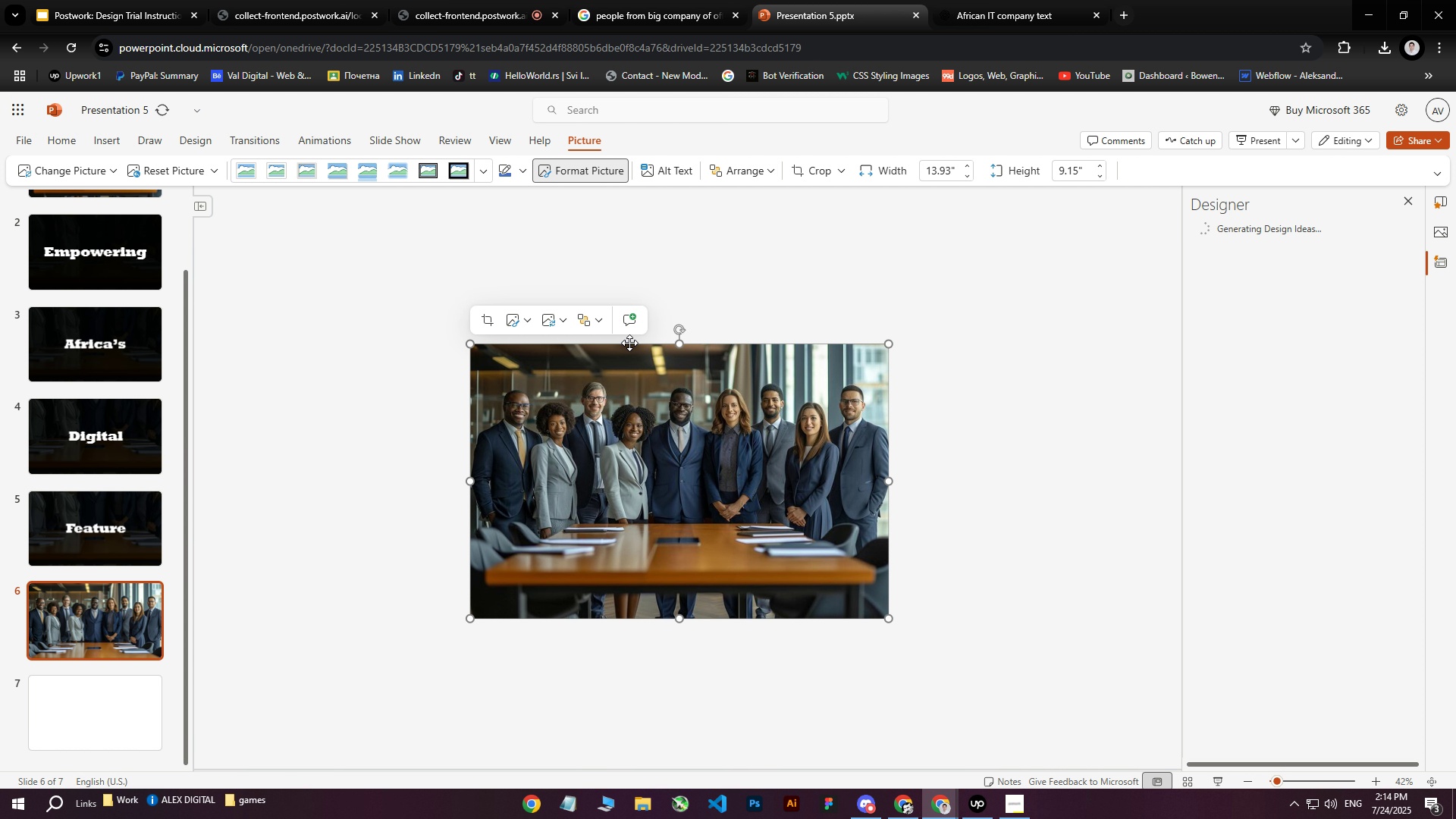 
right_click([629, 344])
 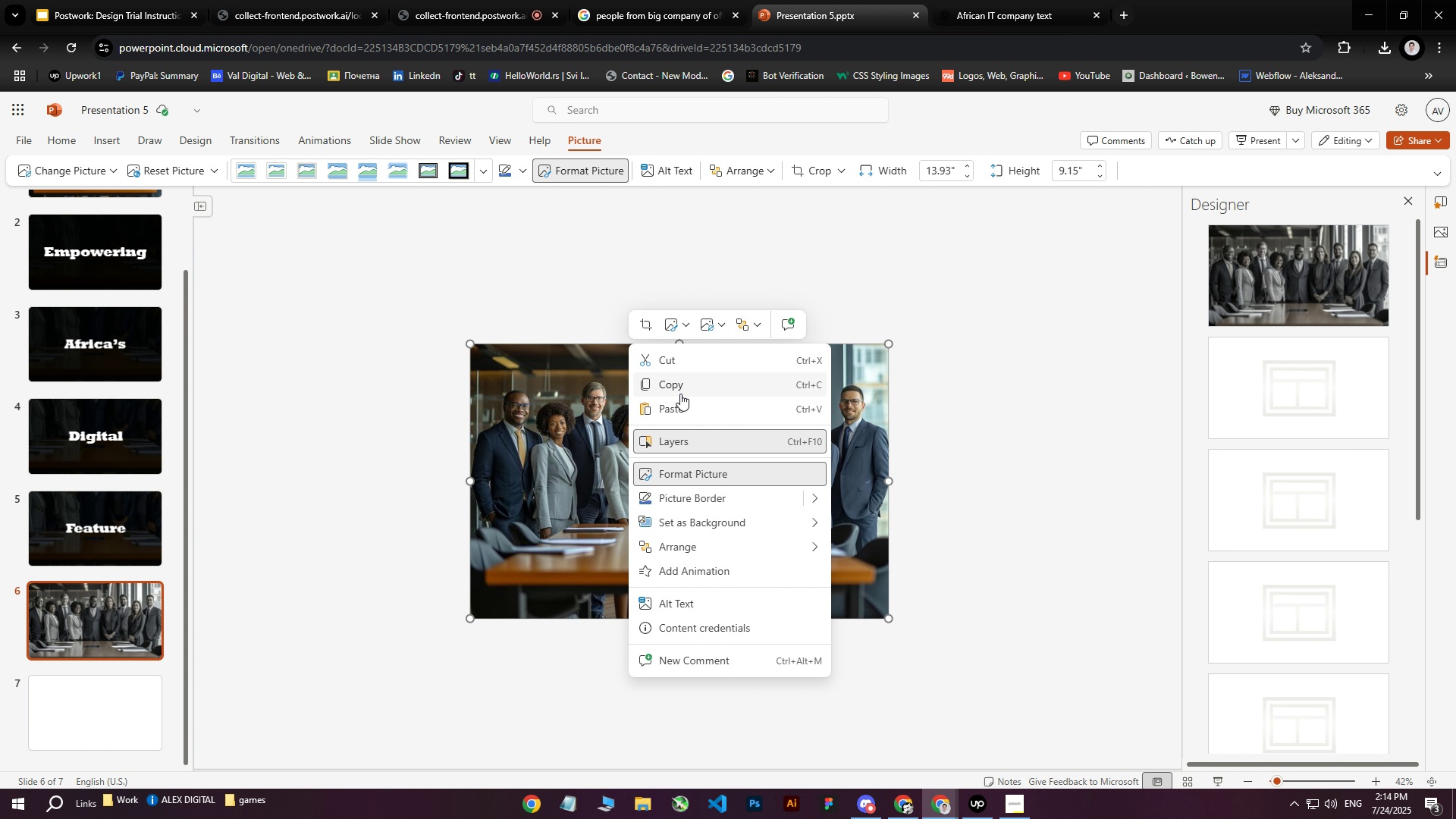 
left_click([552, 366])
 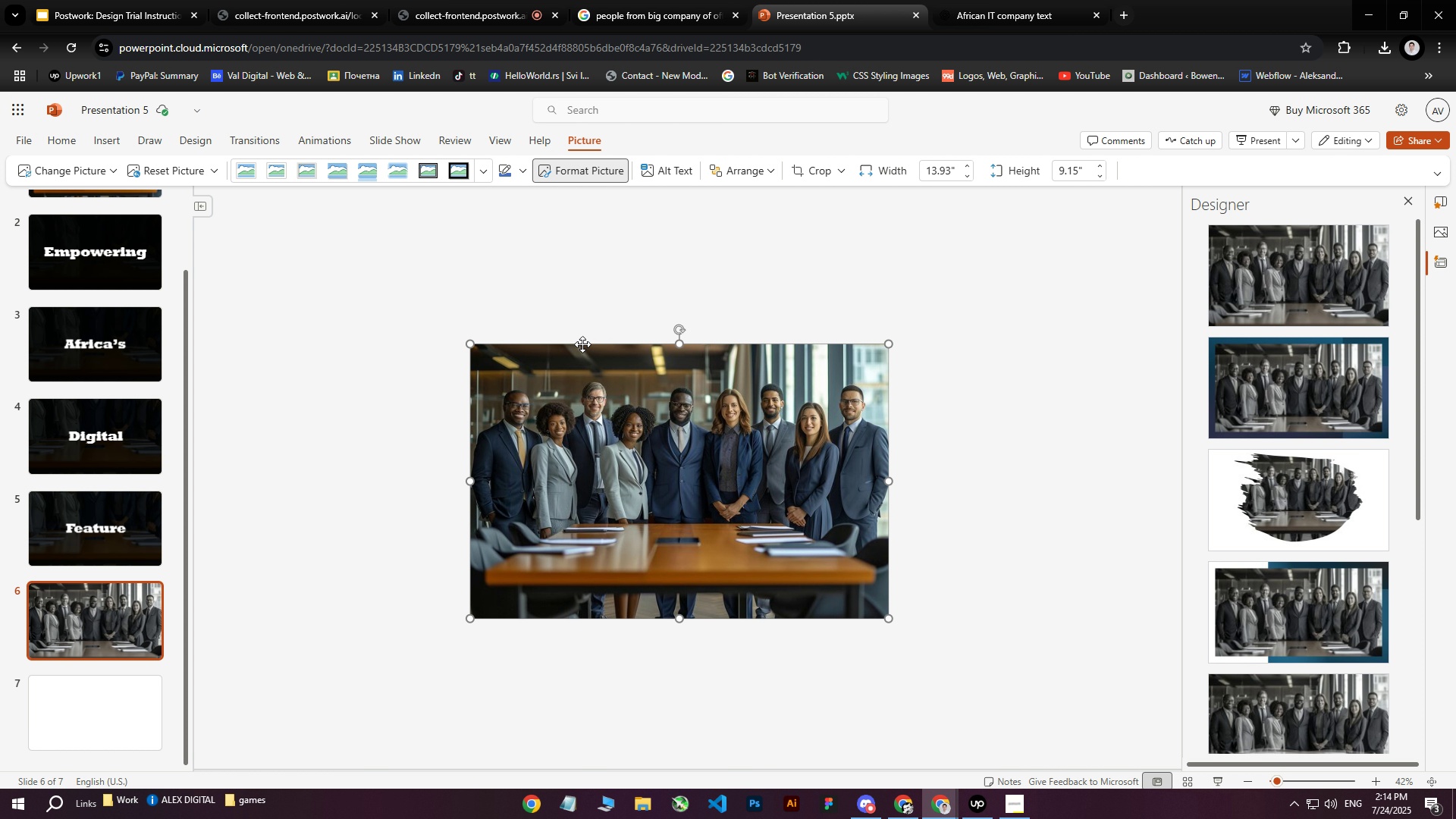 
left_click([603, 310])
 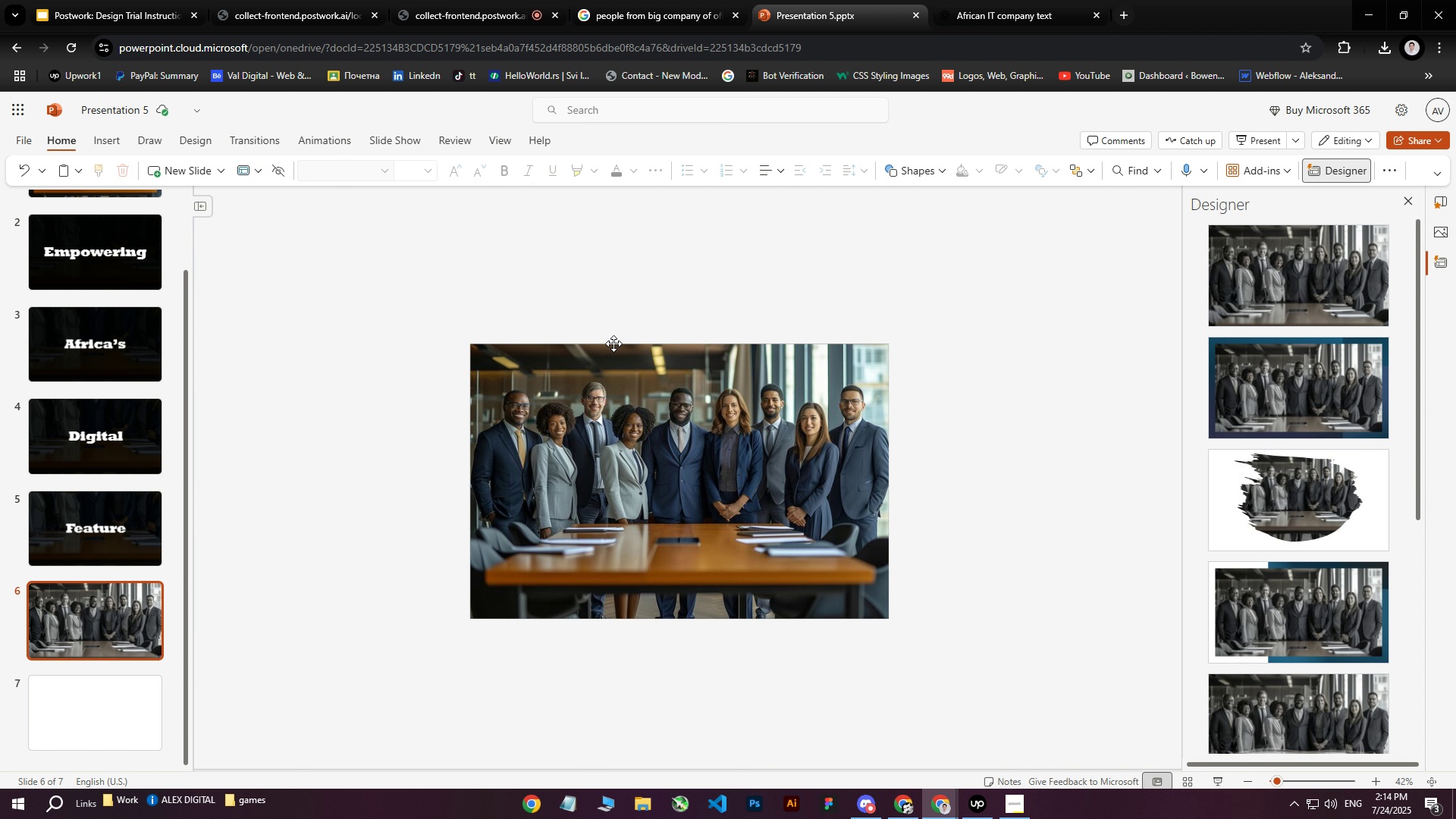 
left_click([613, 344])
 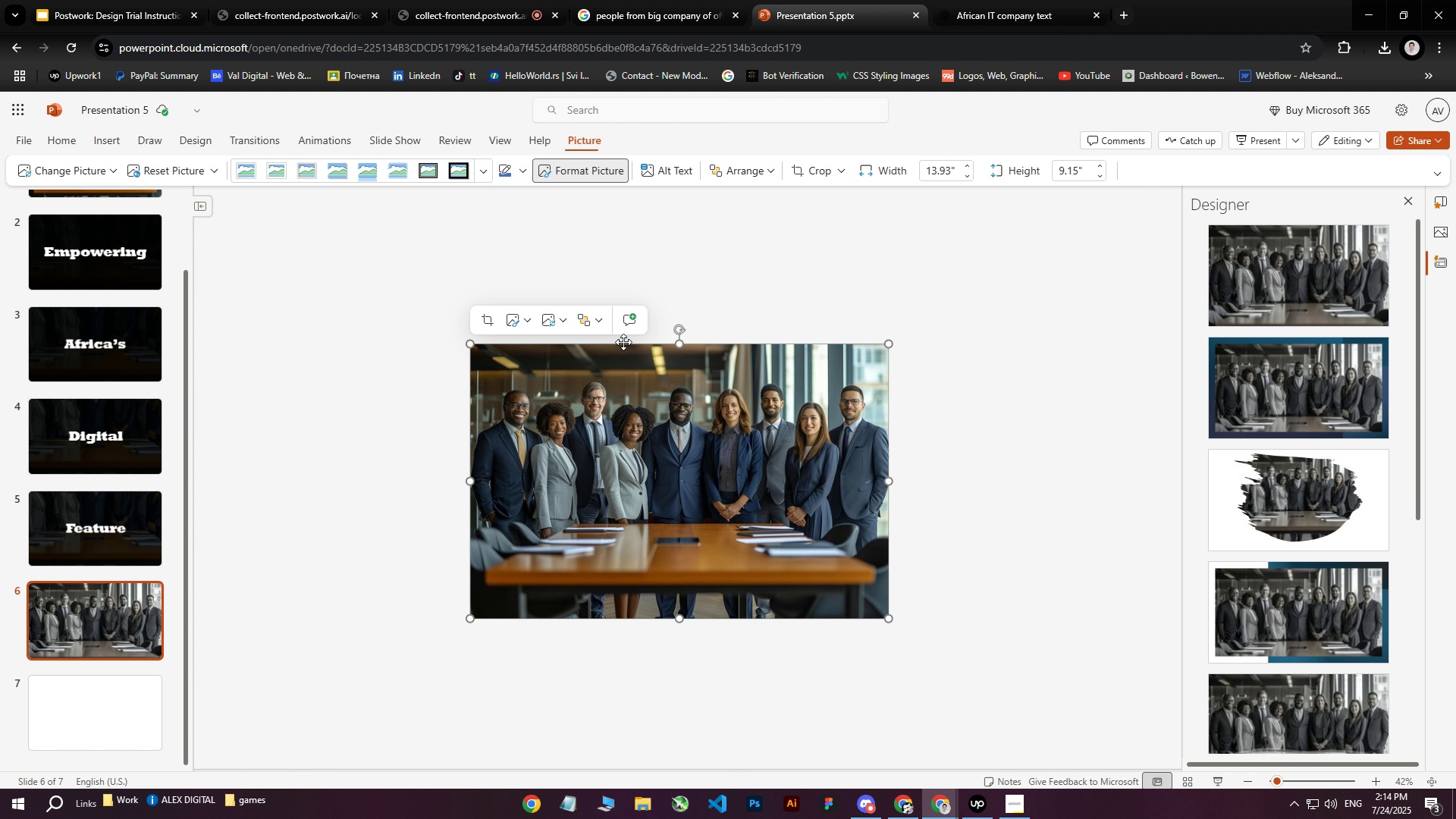 
key(Control+D)
 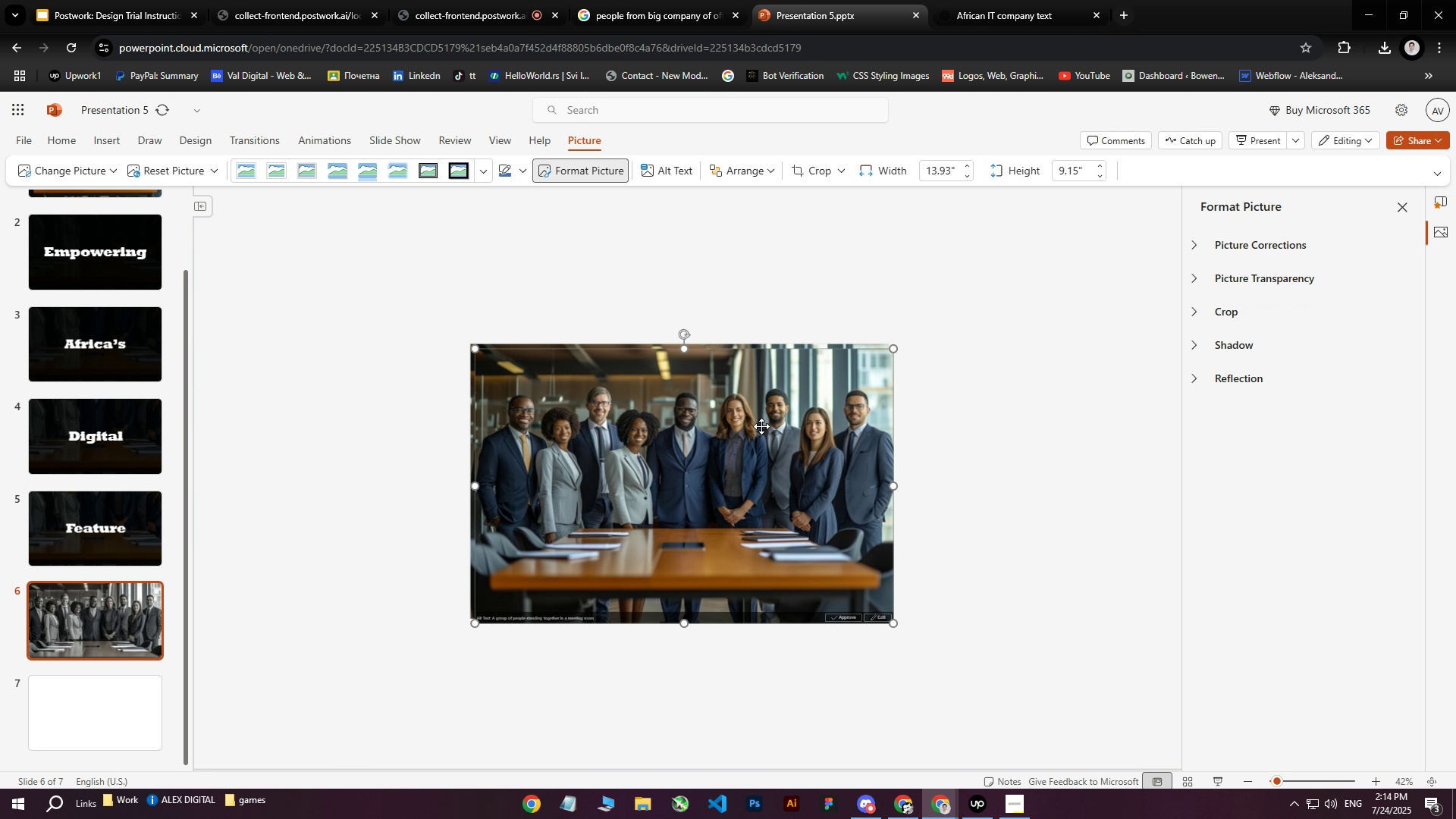 
left_click_drag(start_coordinate=[757, 441], to_coordinate=[730, 529])
 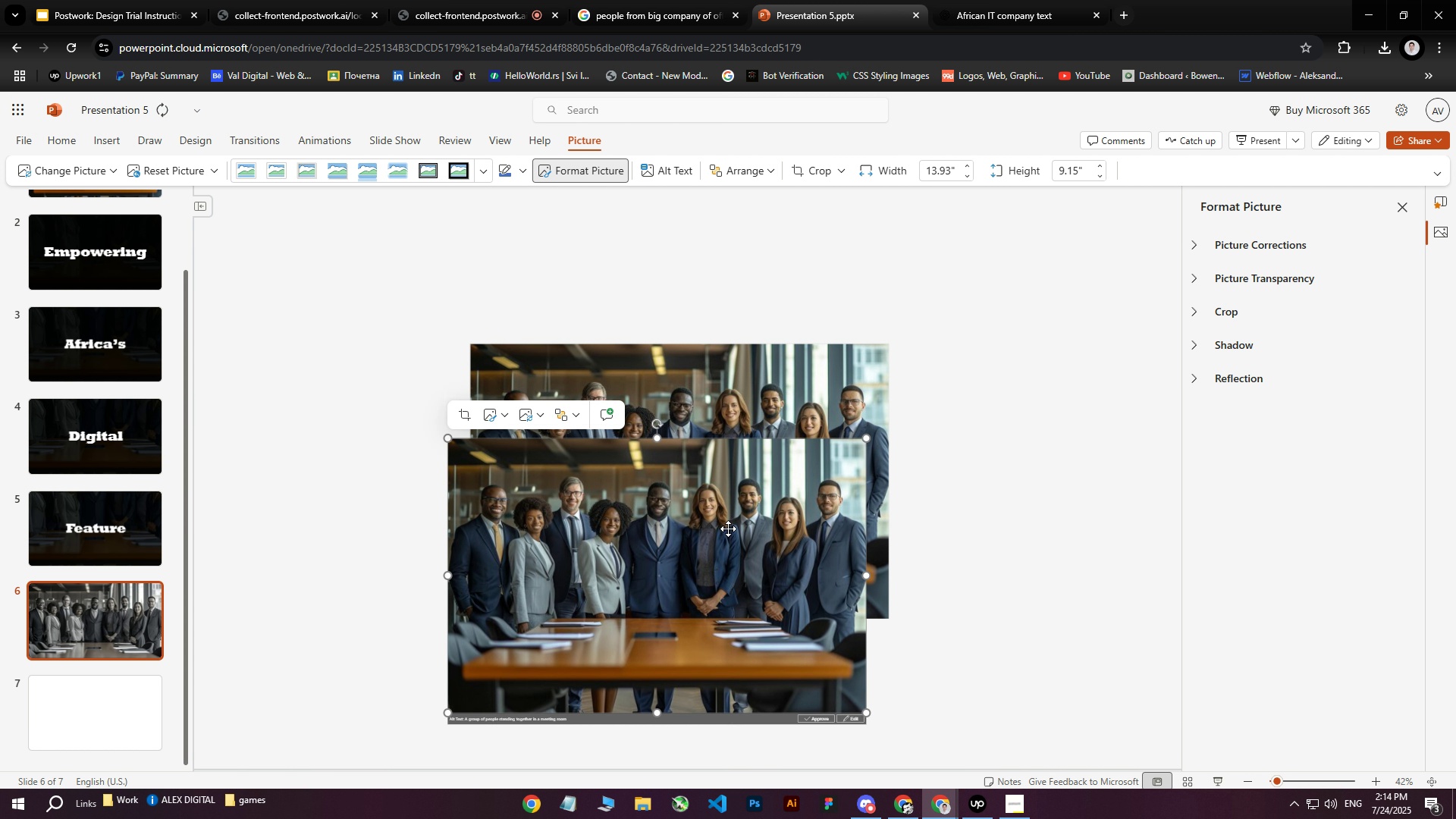 
left_click([720, 541])
 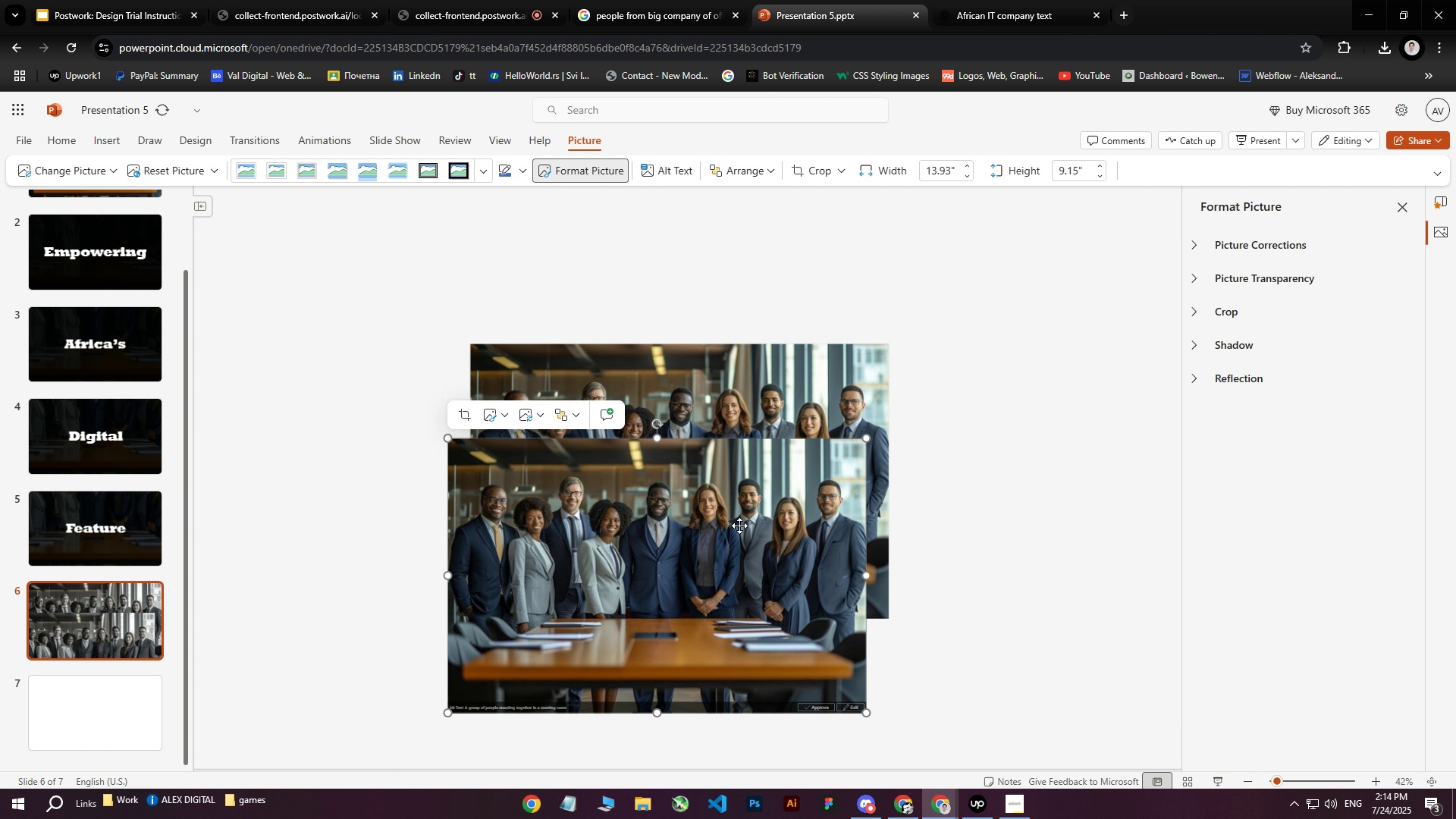 
key(Delete)
 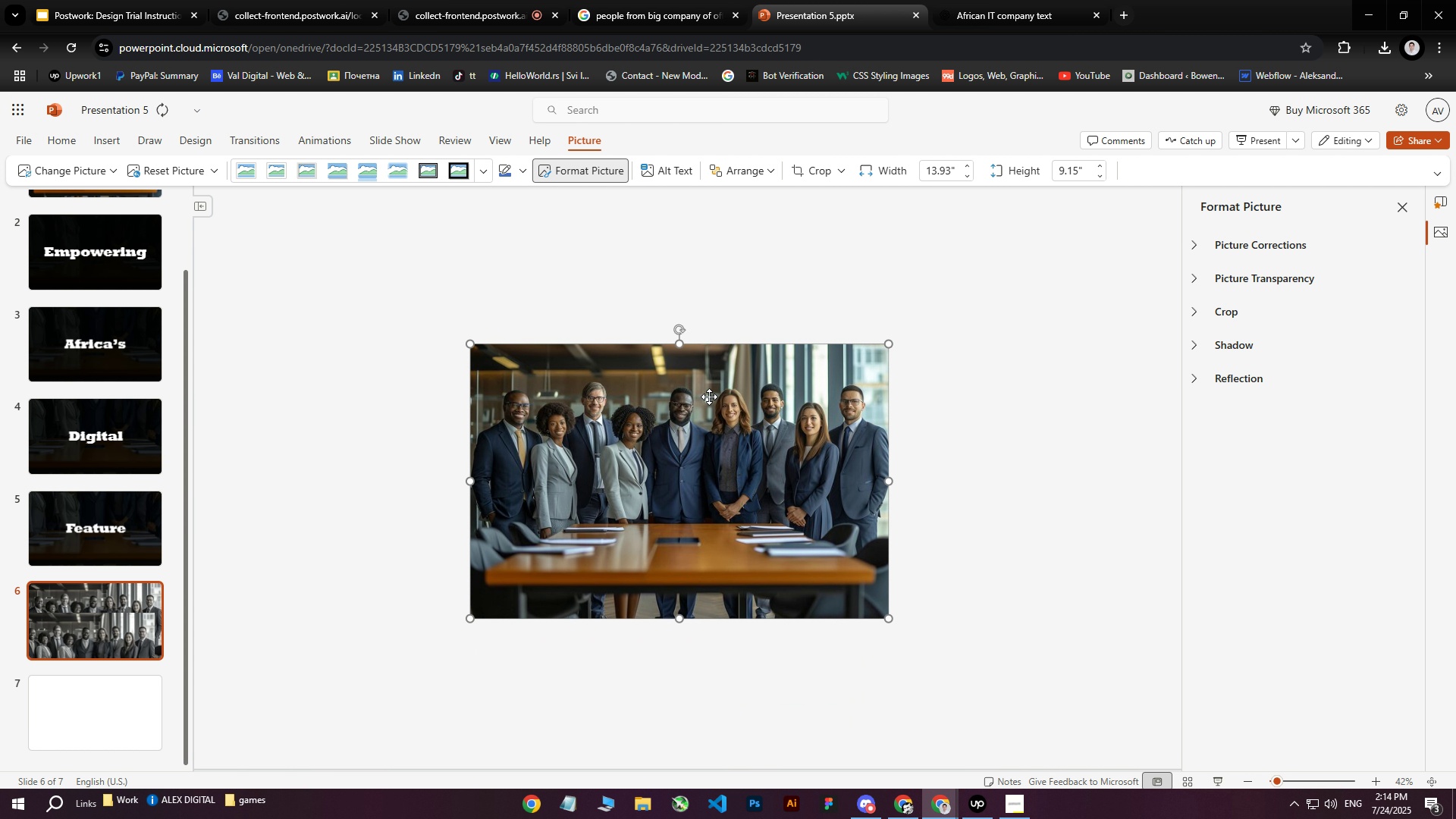 
left_click([709, 397])
 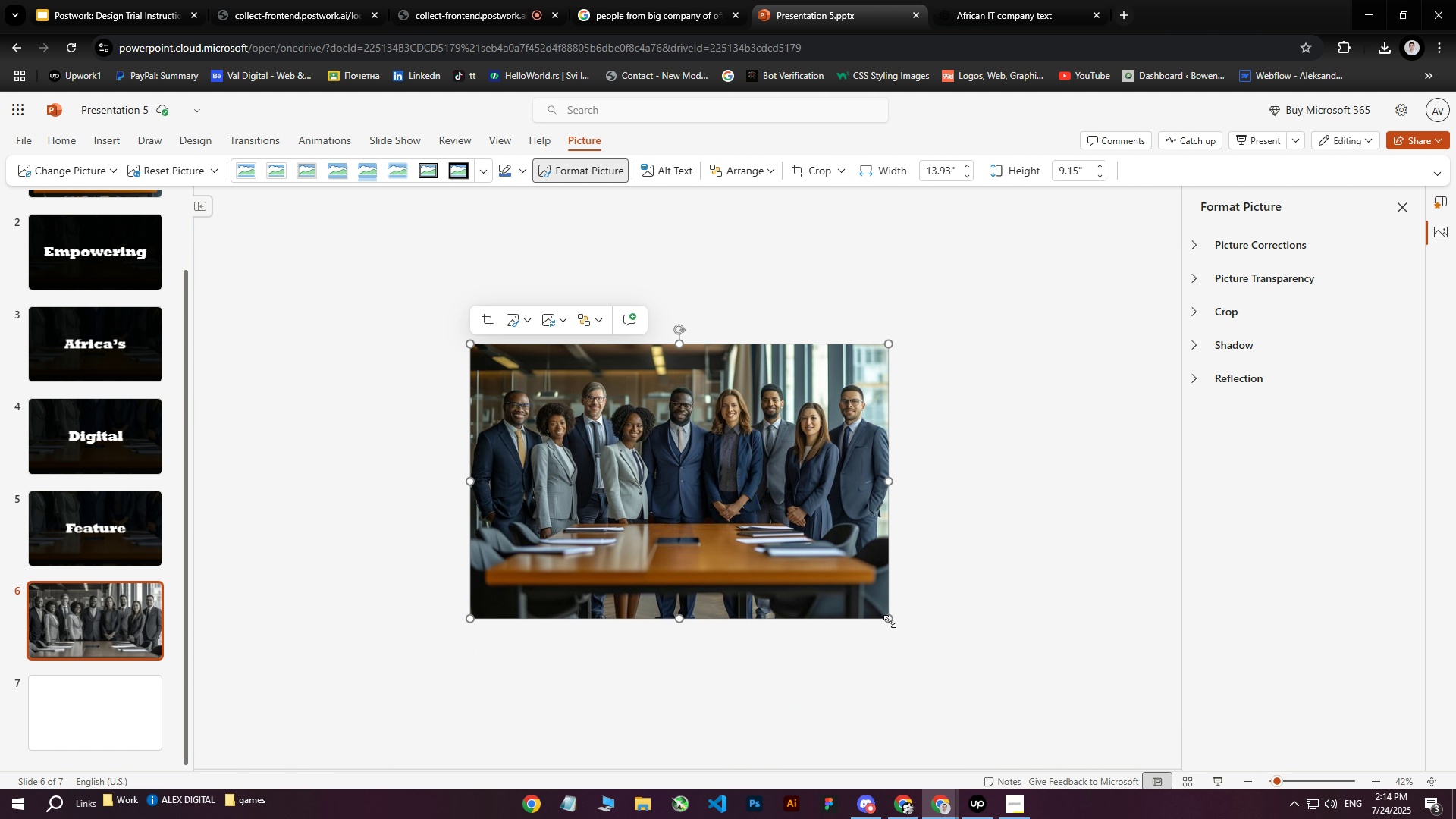 
left_click_drag(start_coordinate=[889, 617], to_coordinate=[894, 620])
 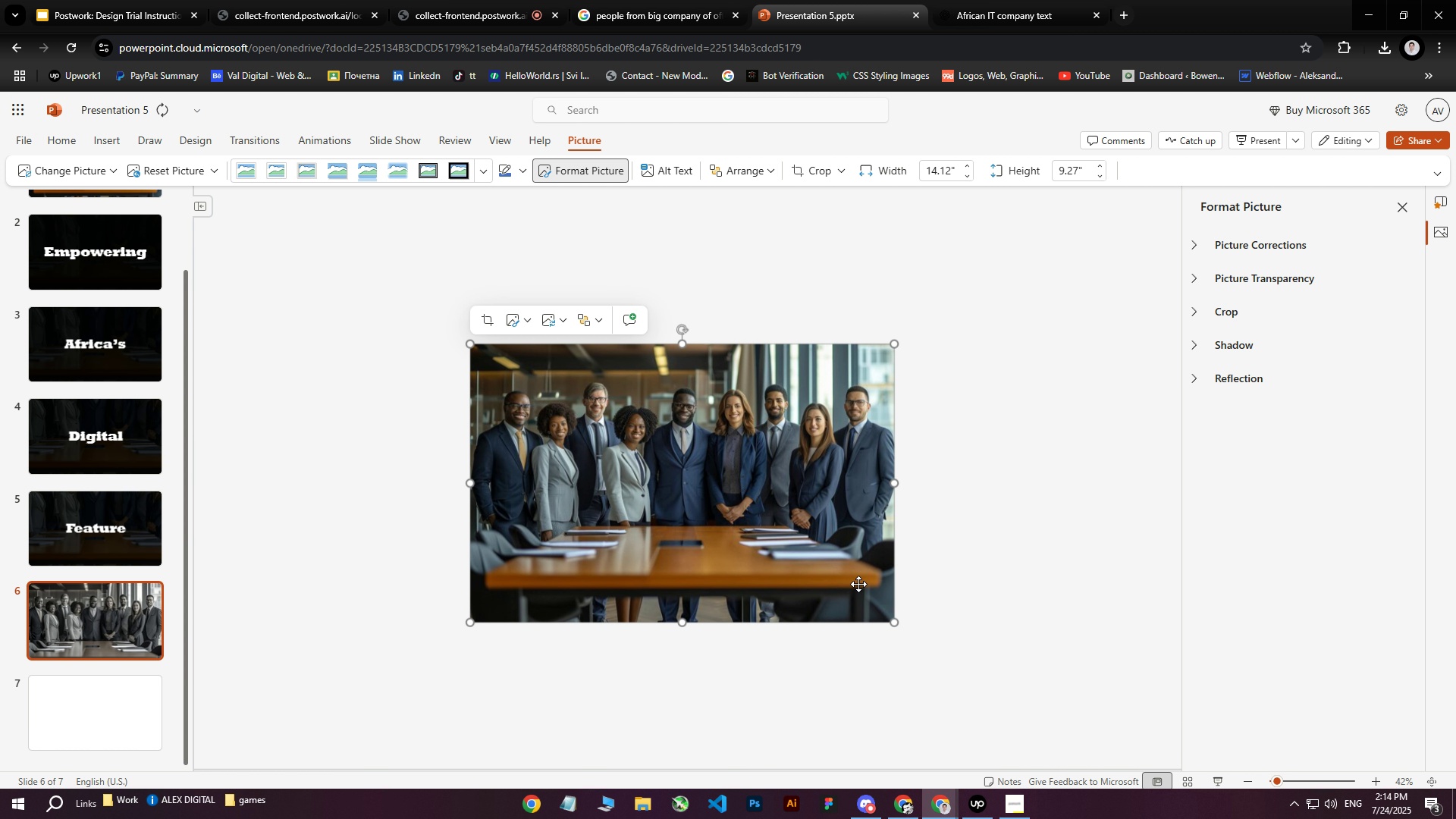 
left_click_drag(start_coordinate=[828, 551], to_coordinate=[832, 552])
 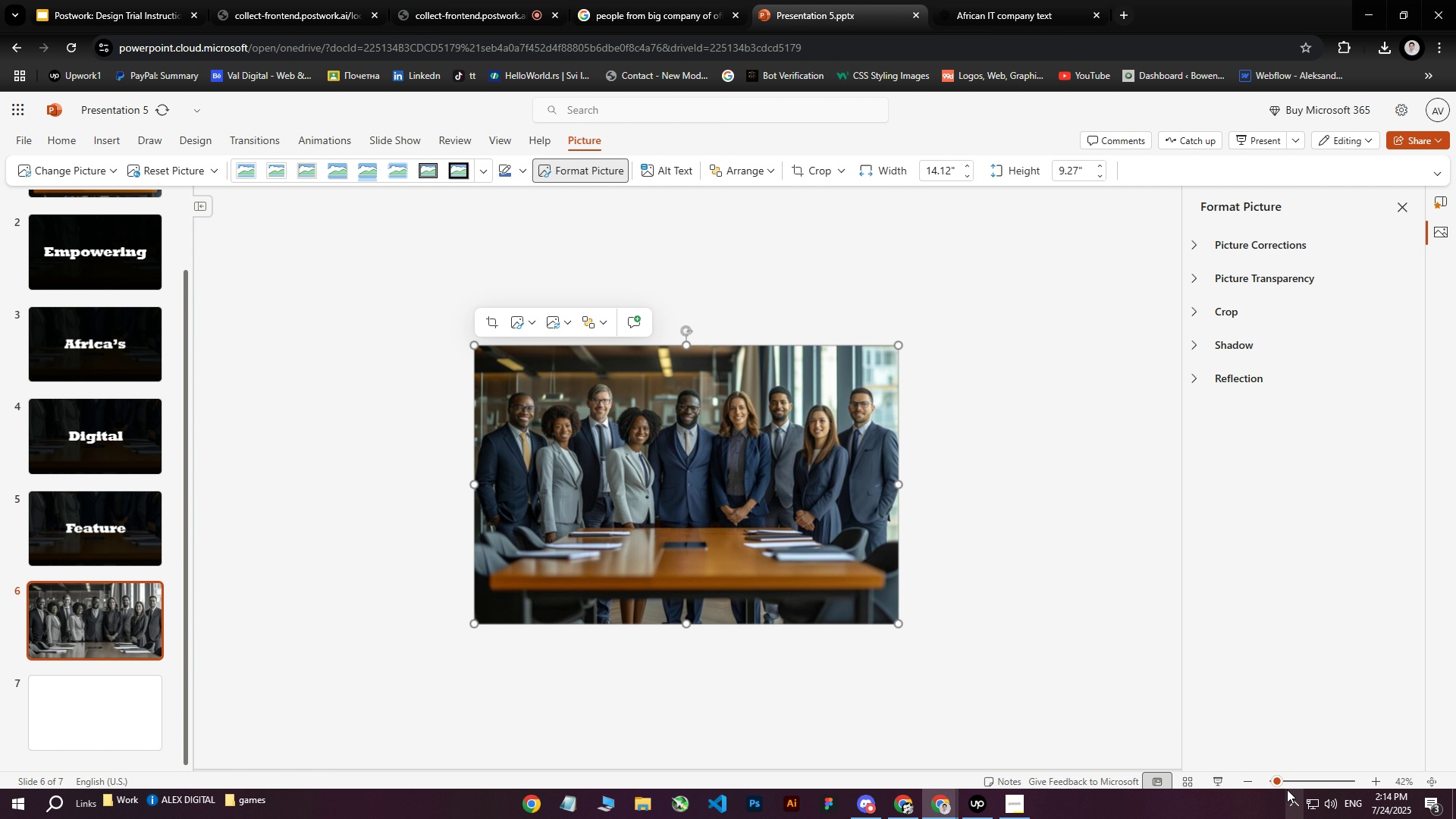 
left_click([1210, 781])
 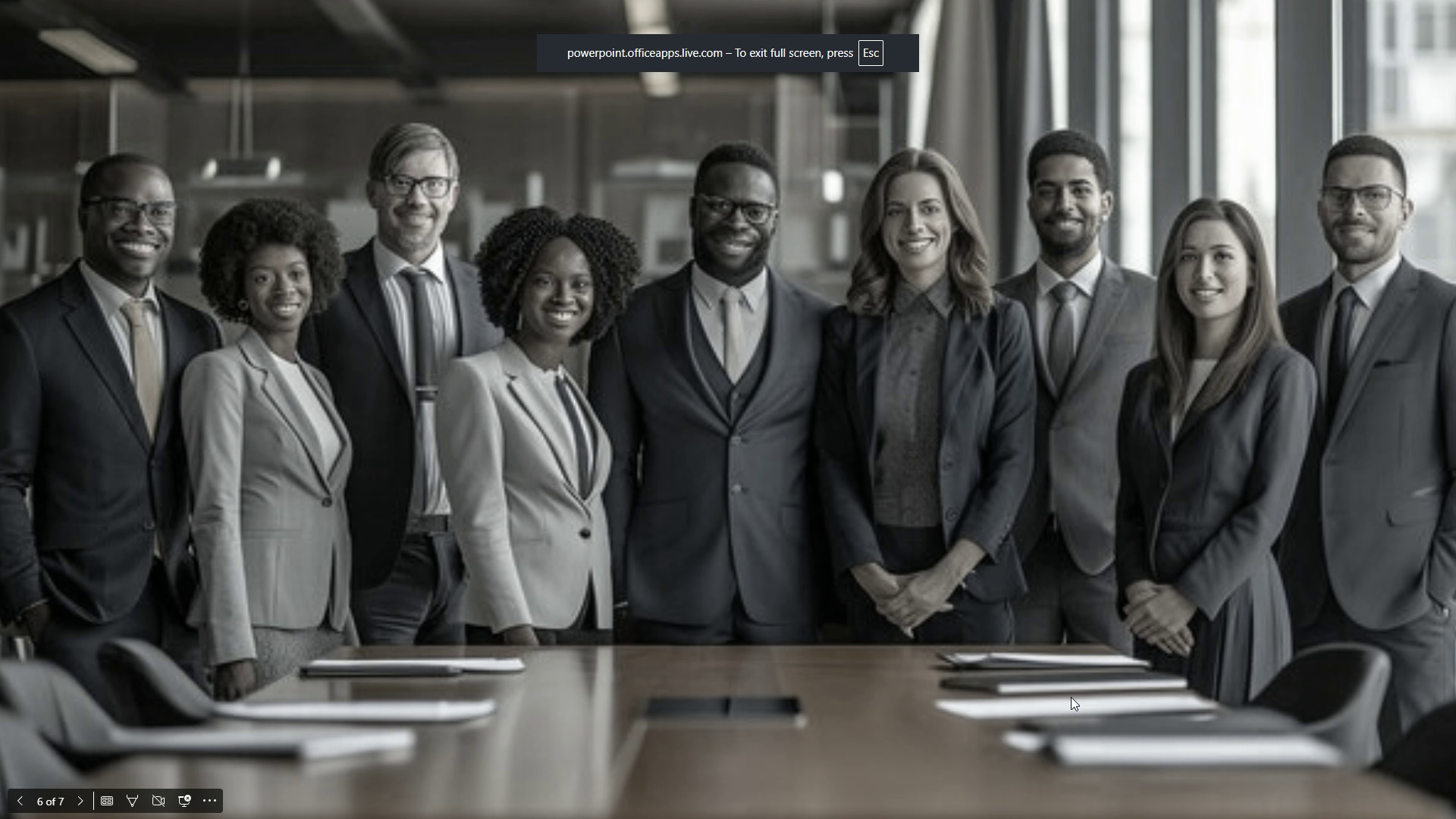 
key(Escape)
 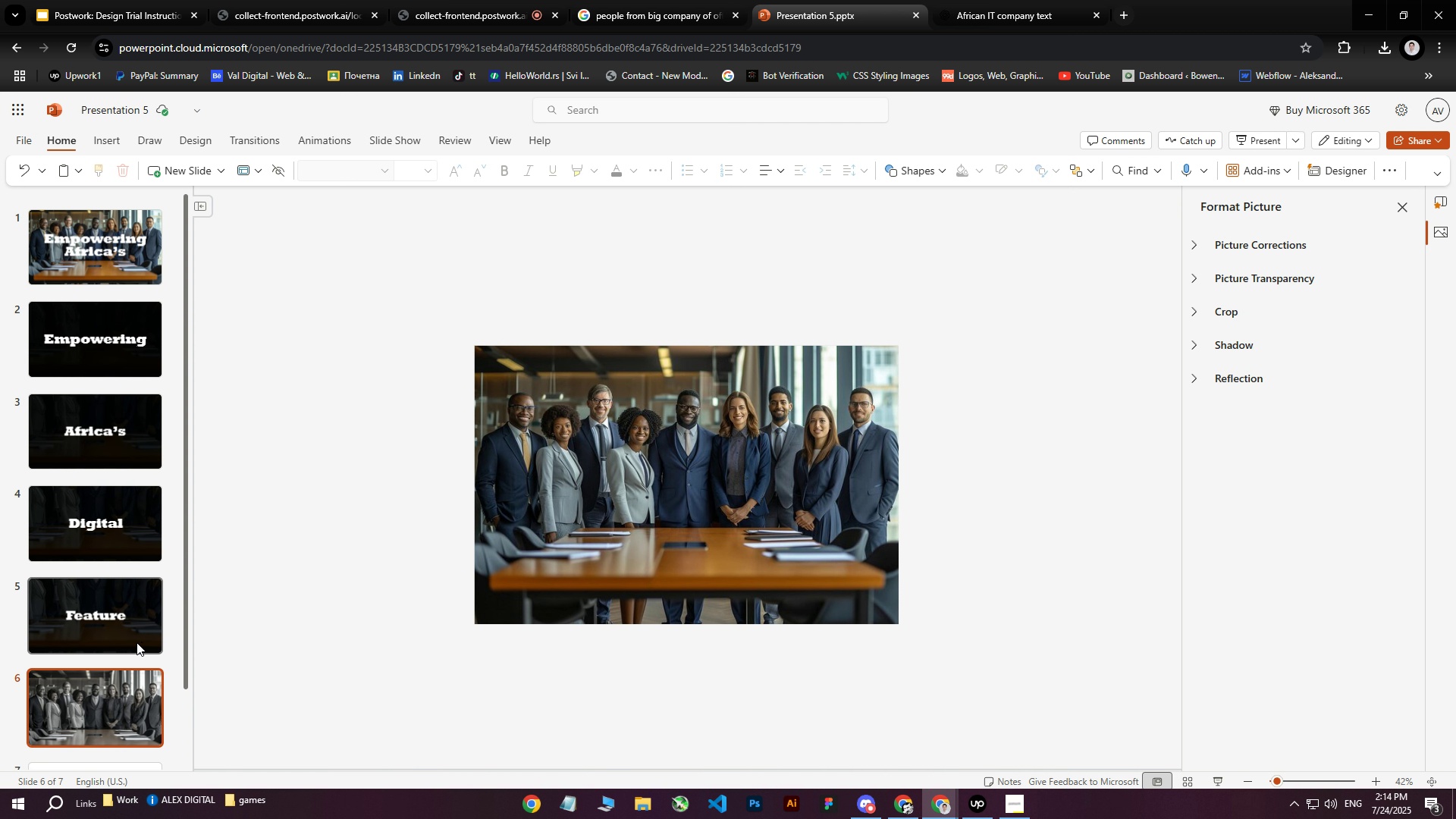 
scroll: coordinate [114, 635], scroll_direction: down, amount: 3.0
 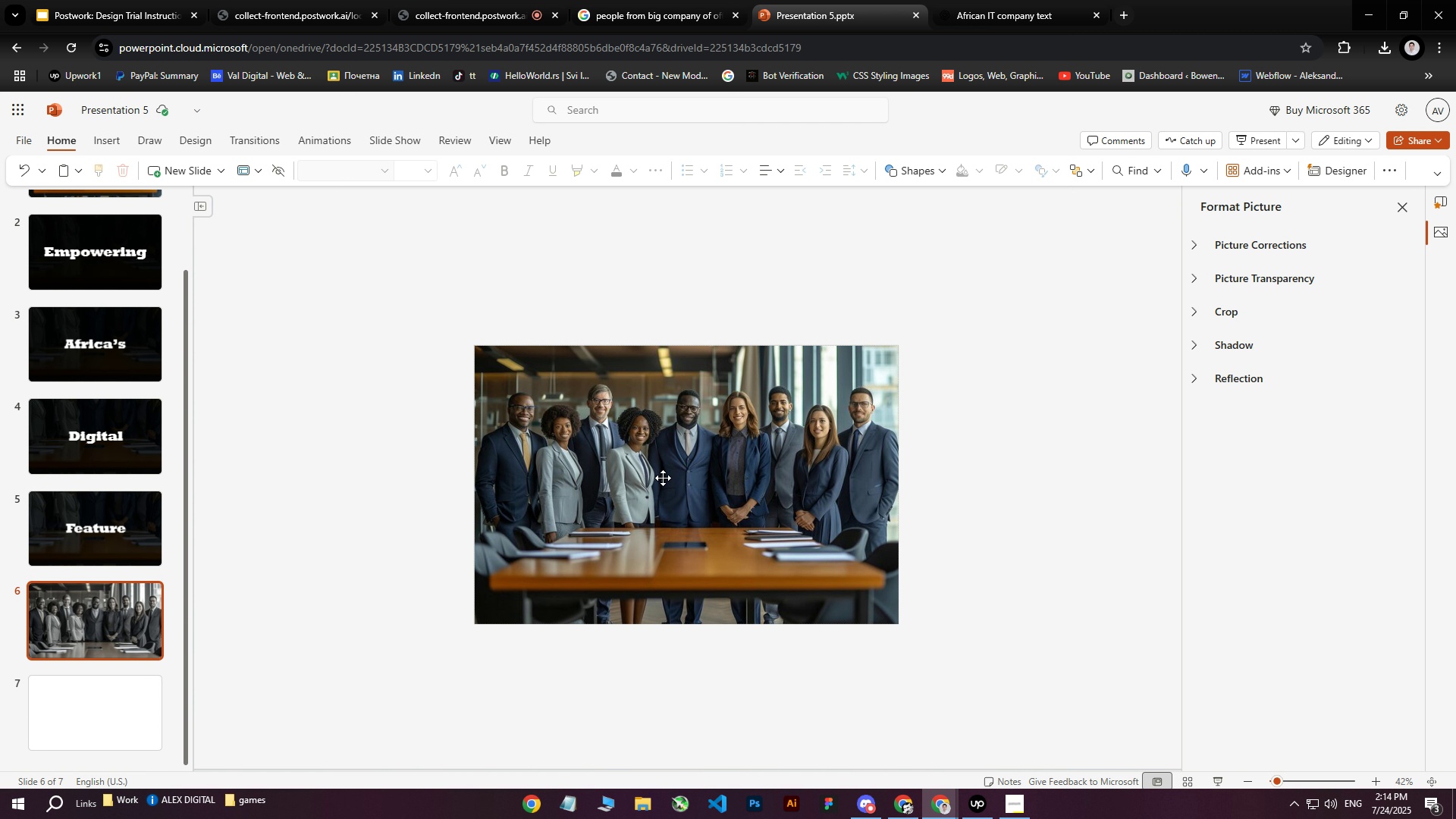 
left_click([663, 476])
 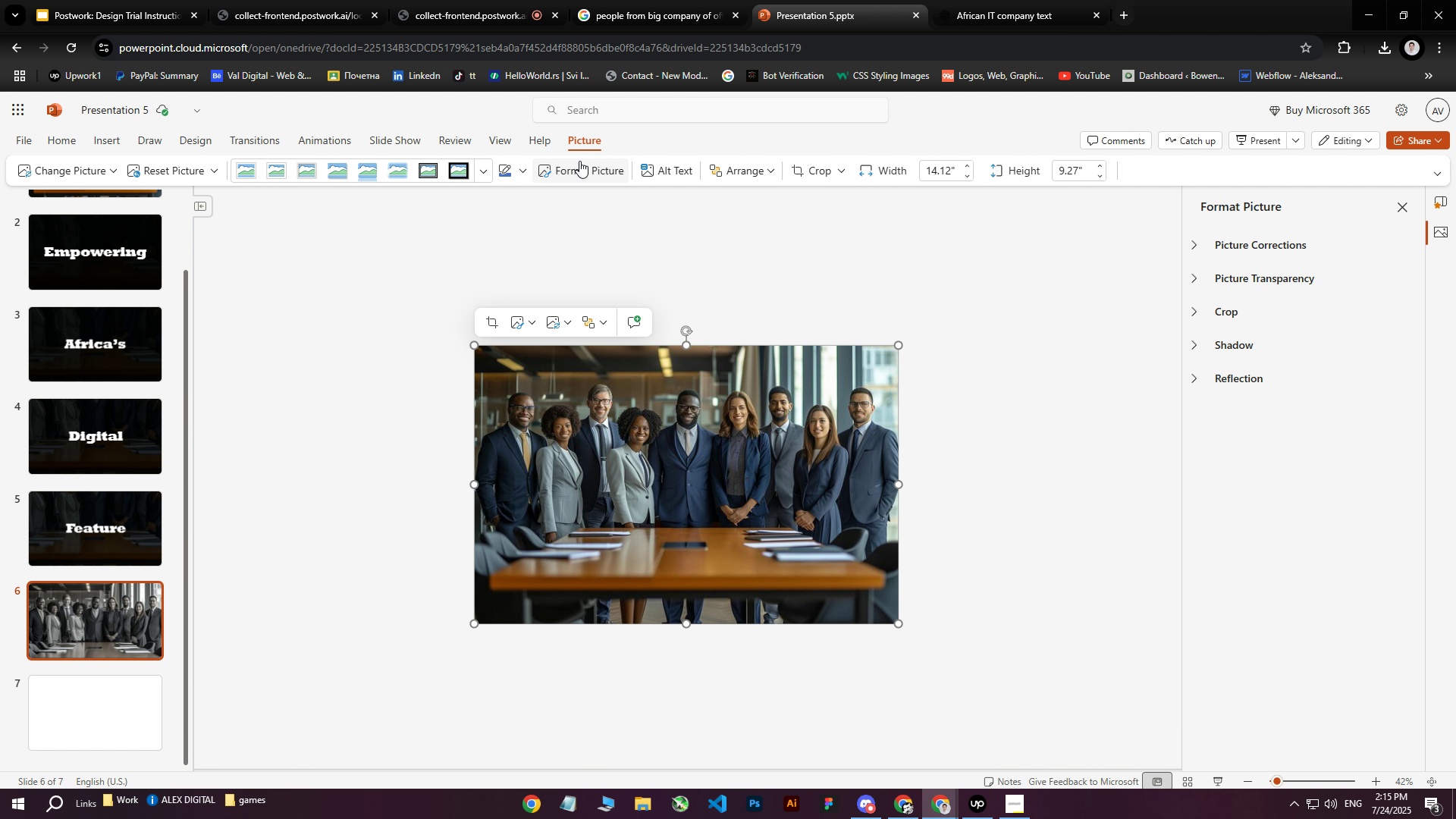 
double_click([591, 171])
 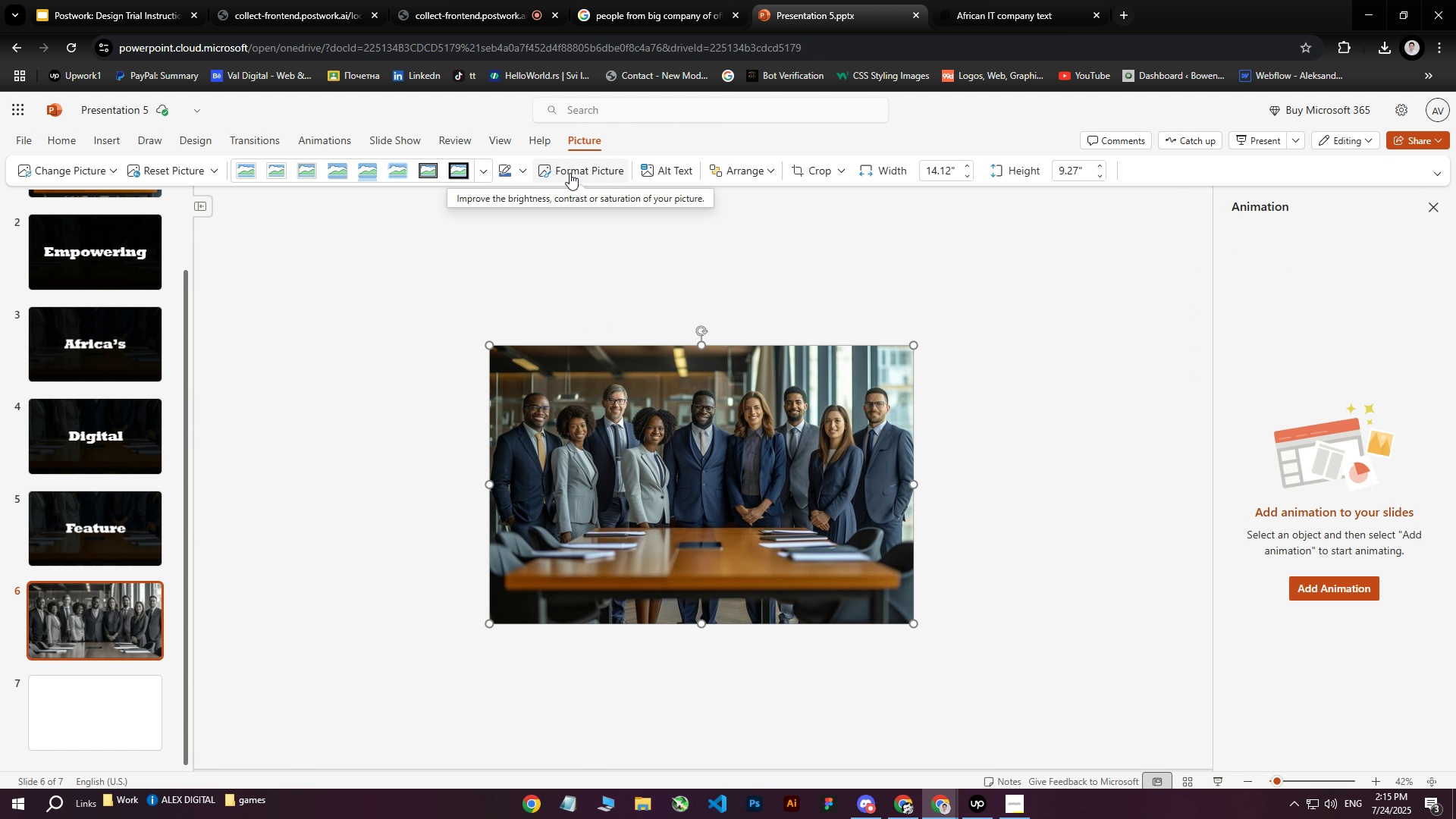 
left_click([573, 172])
 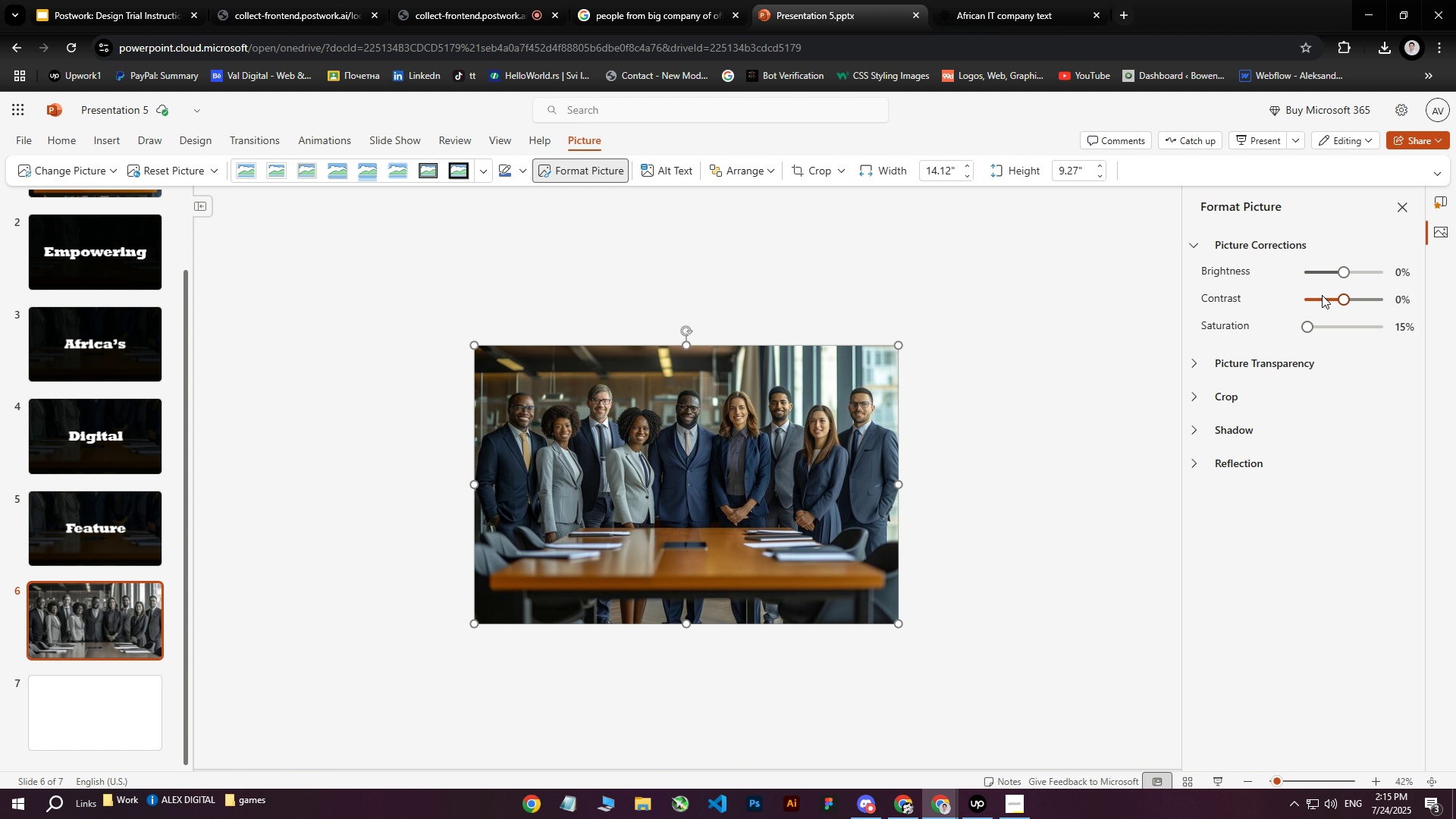 
left_click_drag(start_coordinate=[1310, 326], to_coordinate=[1326, 343])
 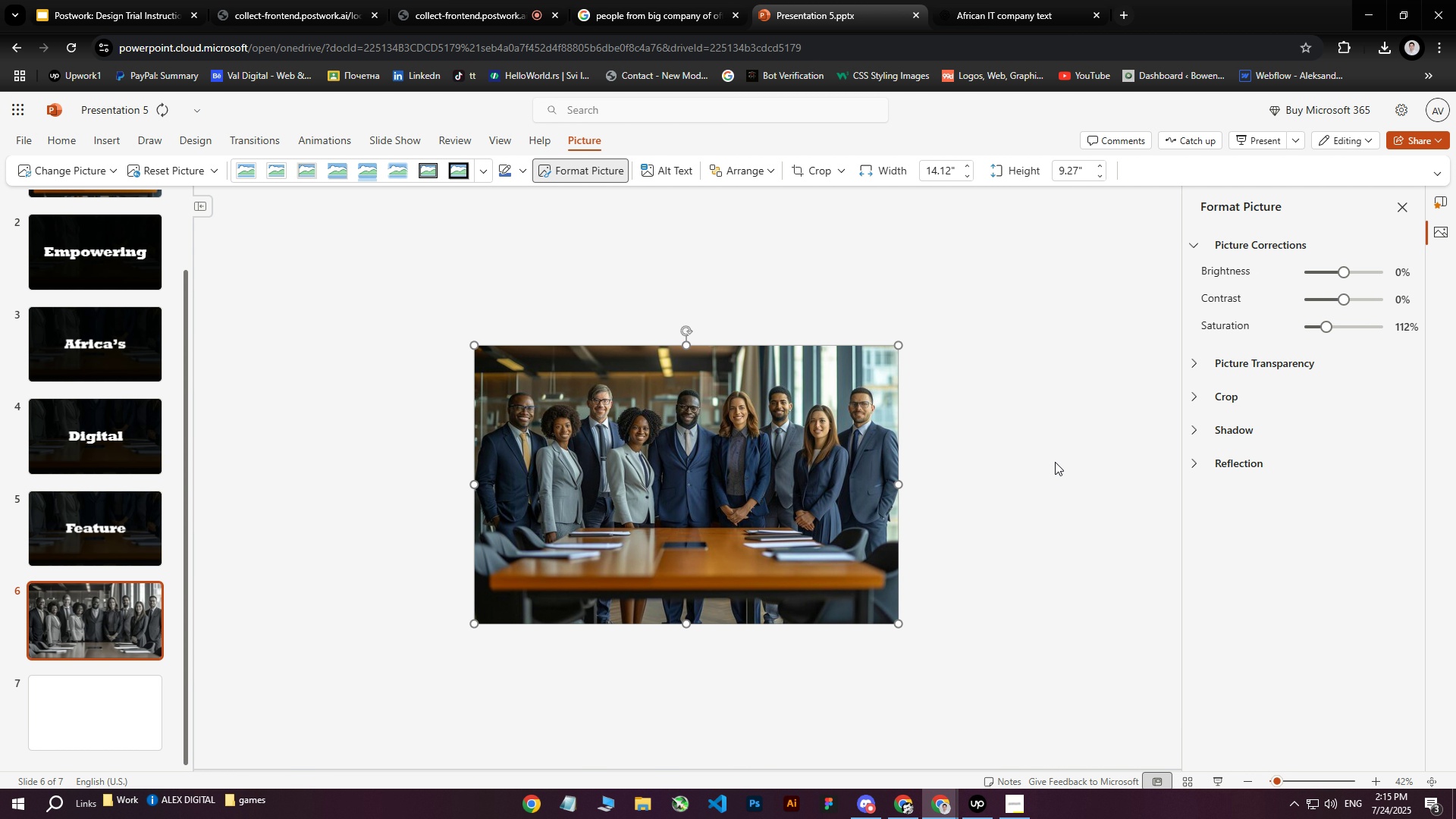 
left_click([1053, 463])
 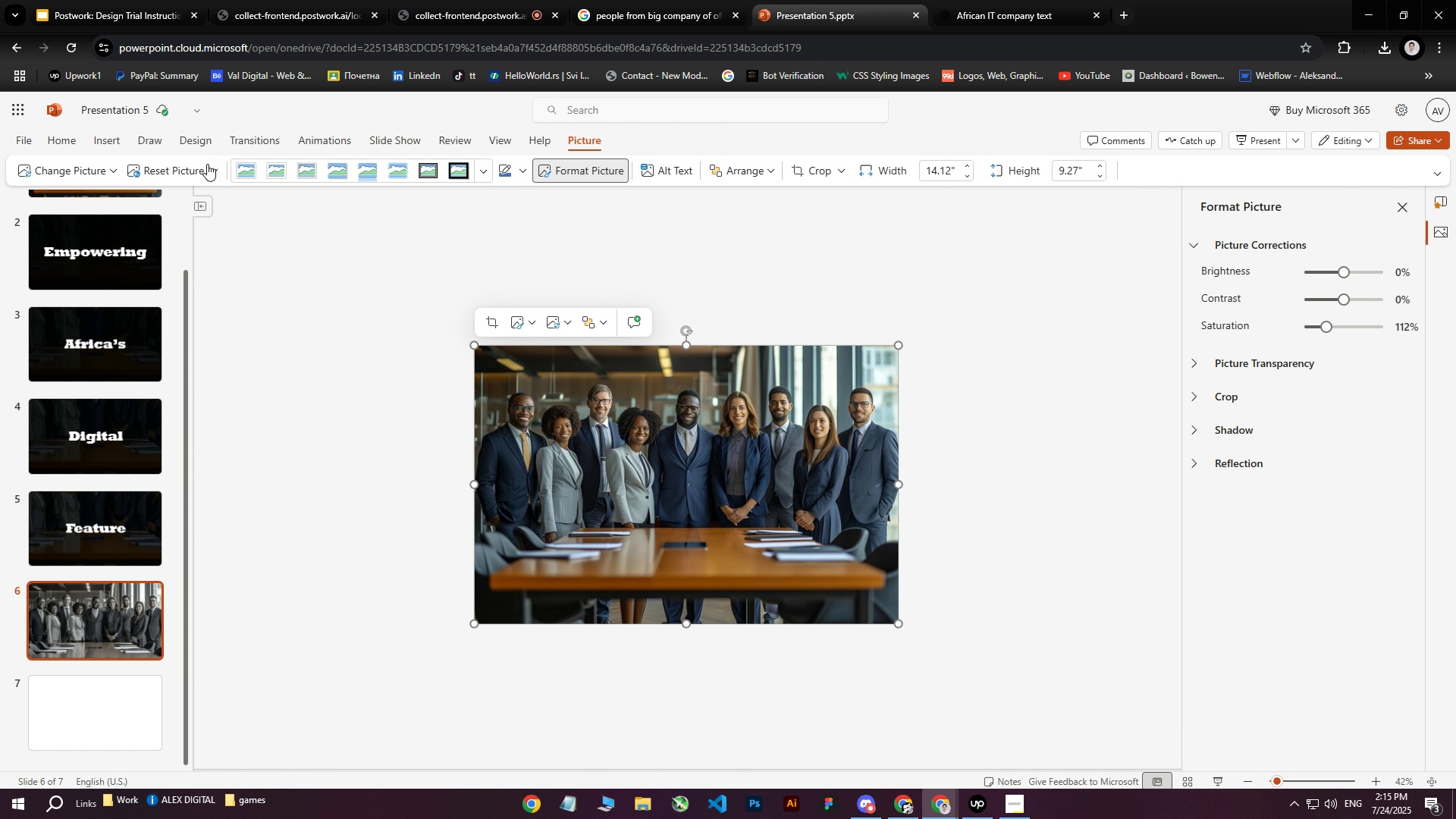 
left_click([114, 144])
 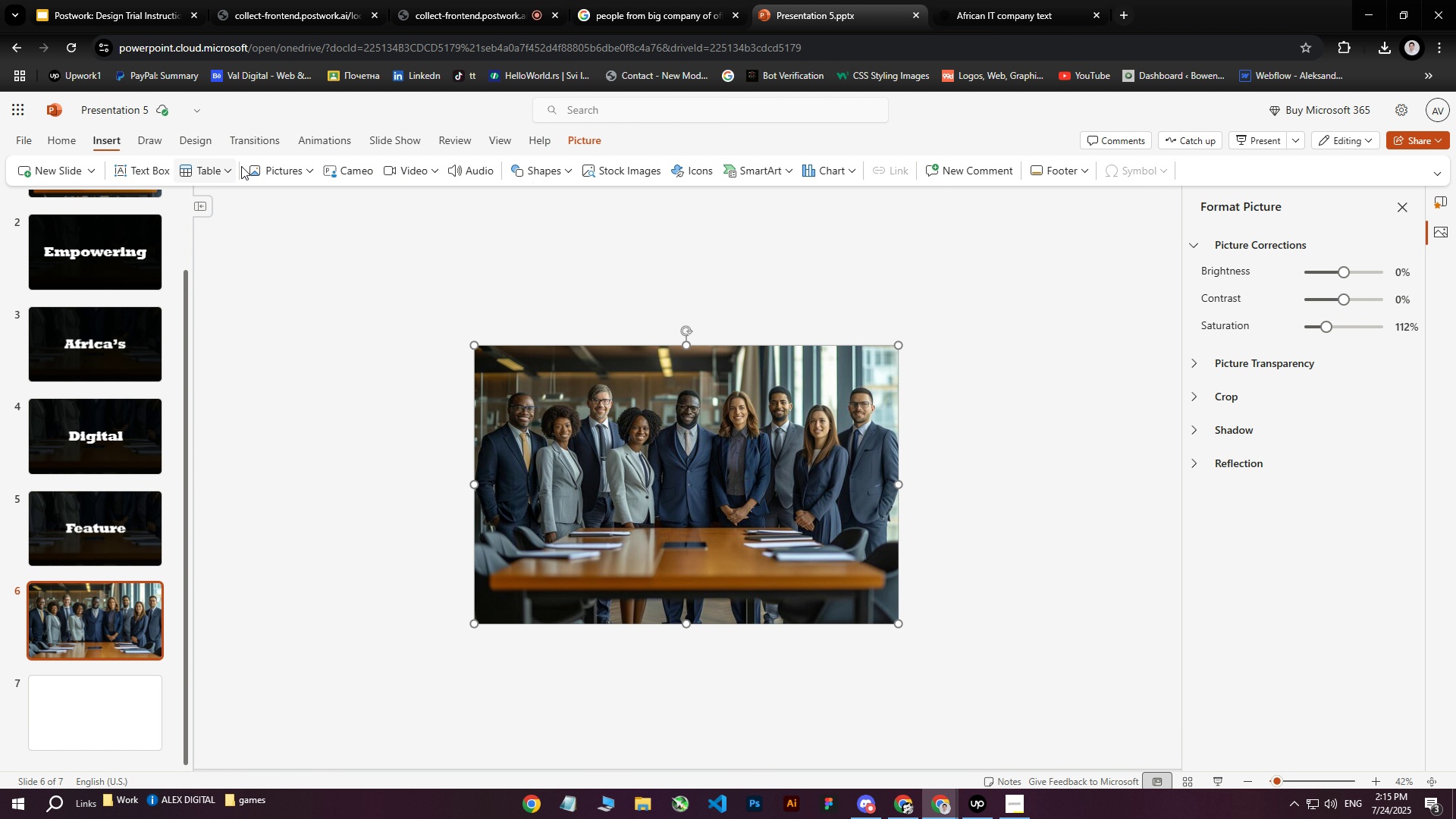 
left_click([271, 168])
 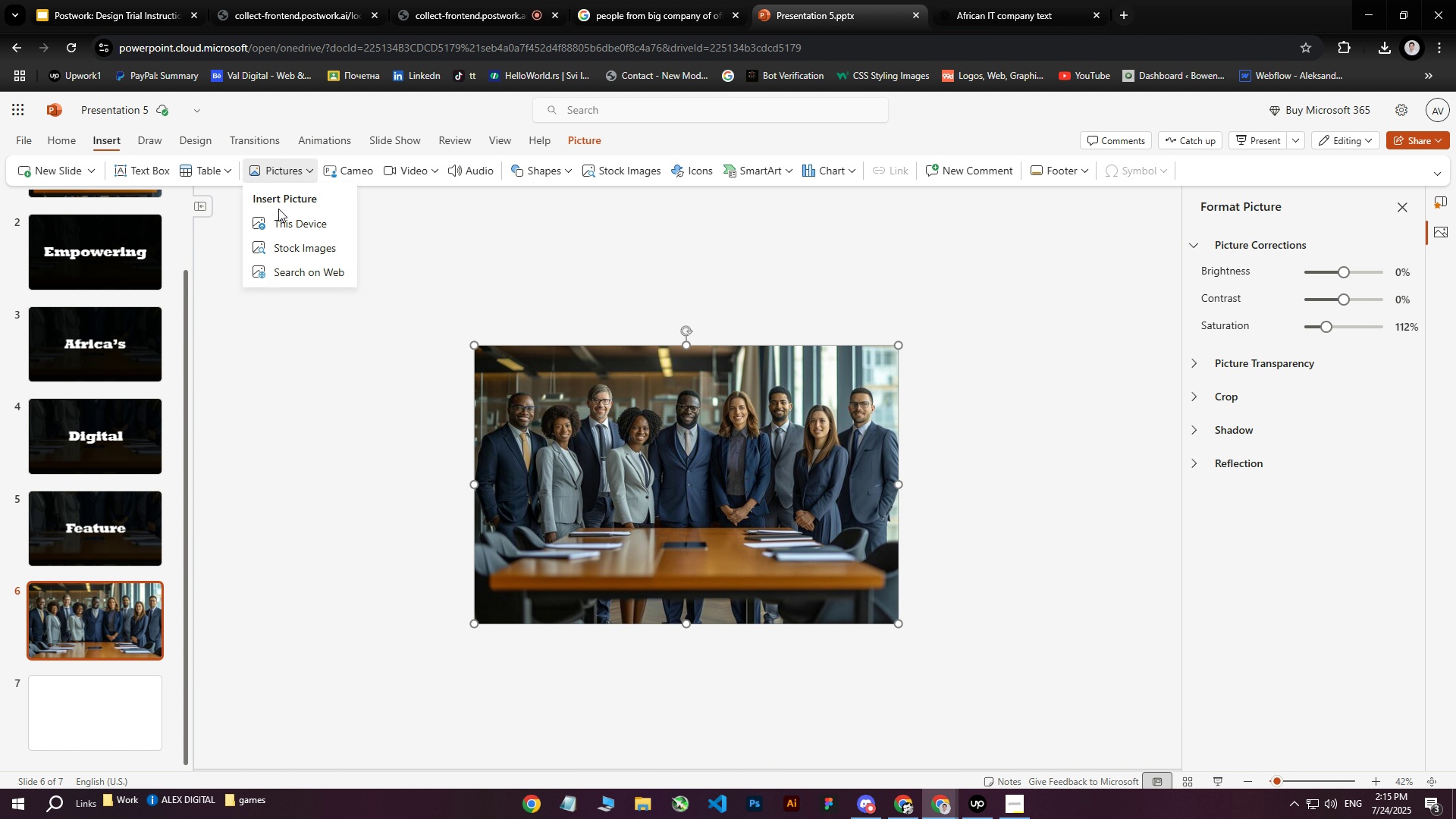 
left_click([278, 219])
 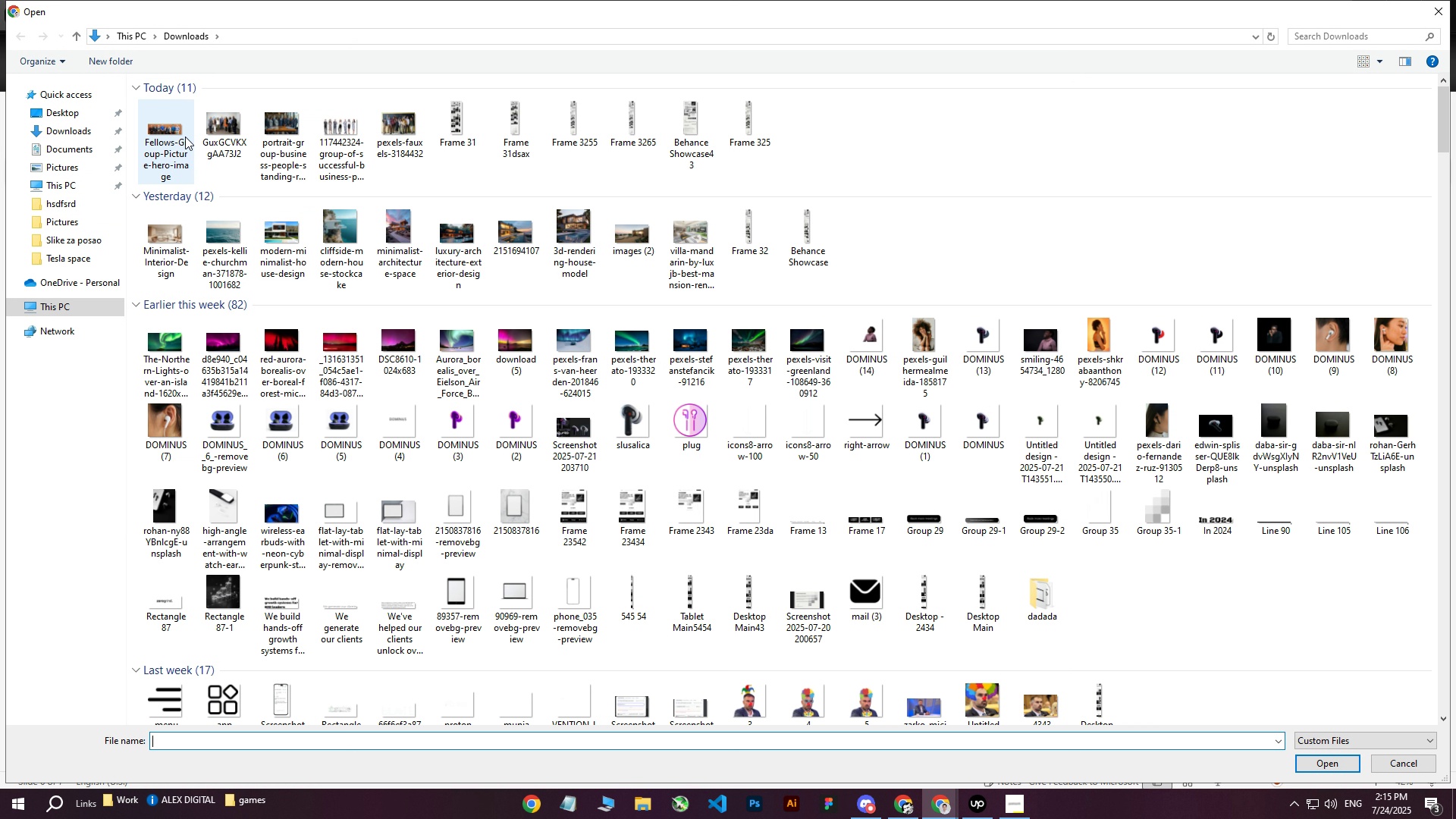 
left_click([287, 140])
 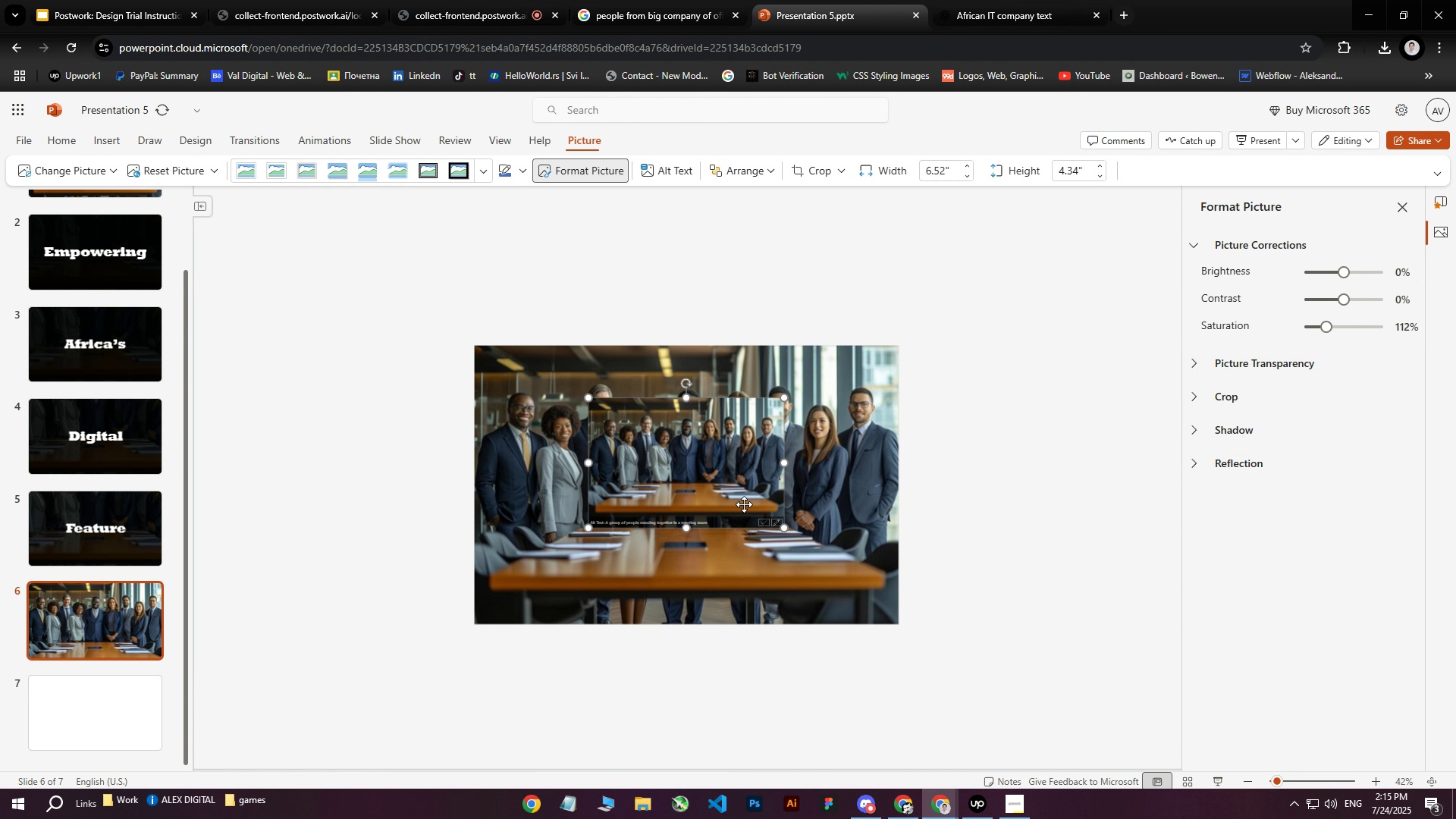 
left_click([835, 369])
 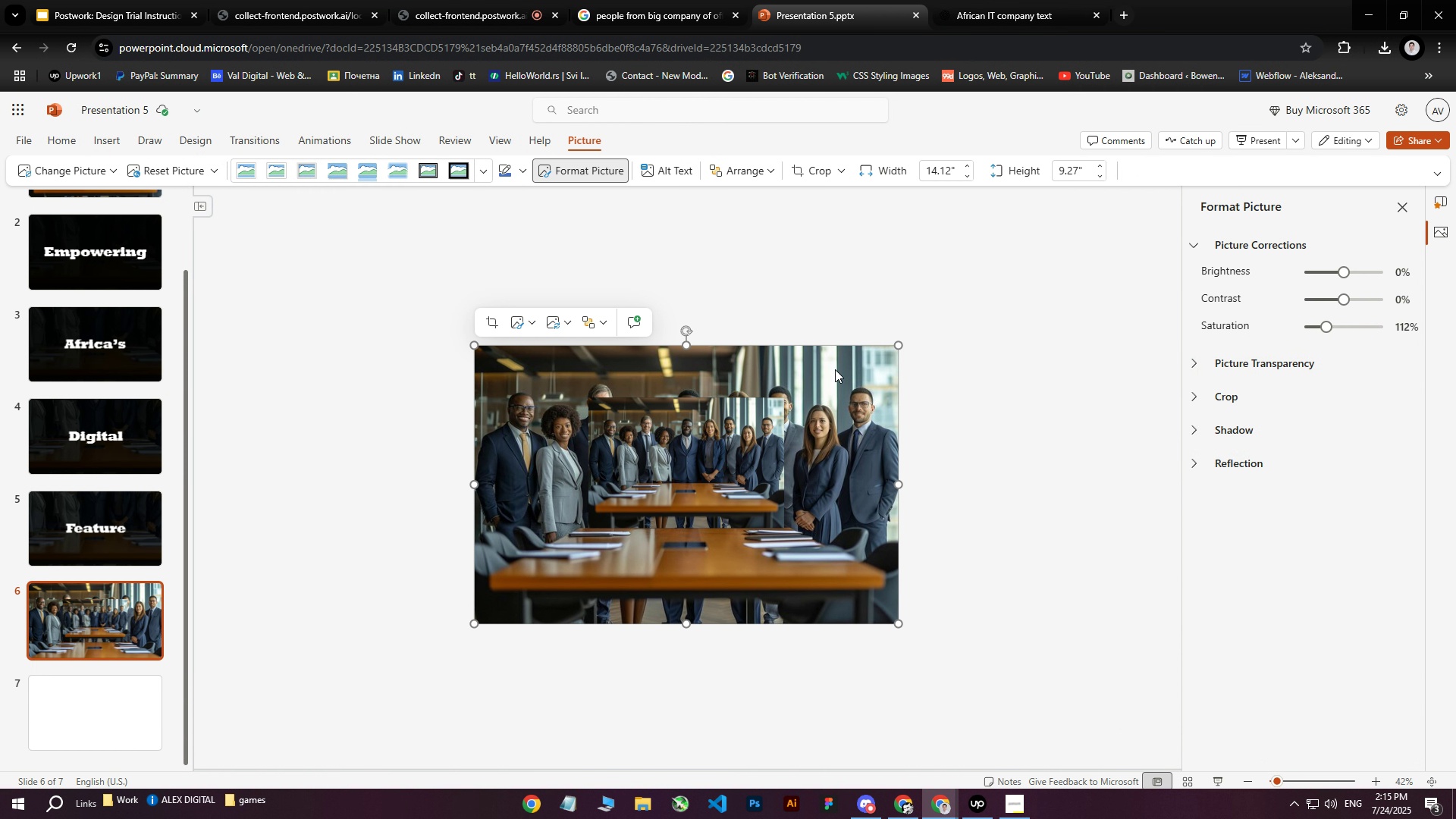 
key(Delete)
 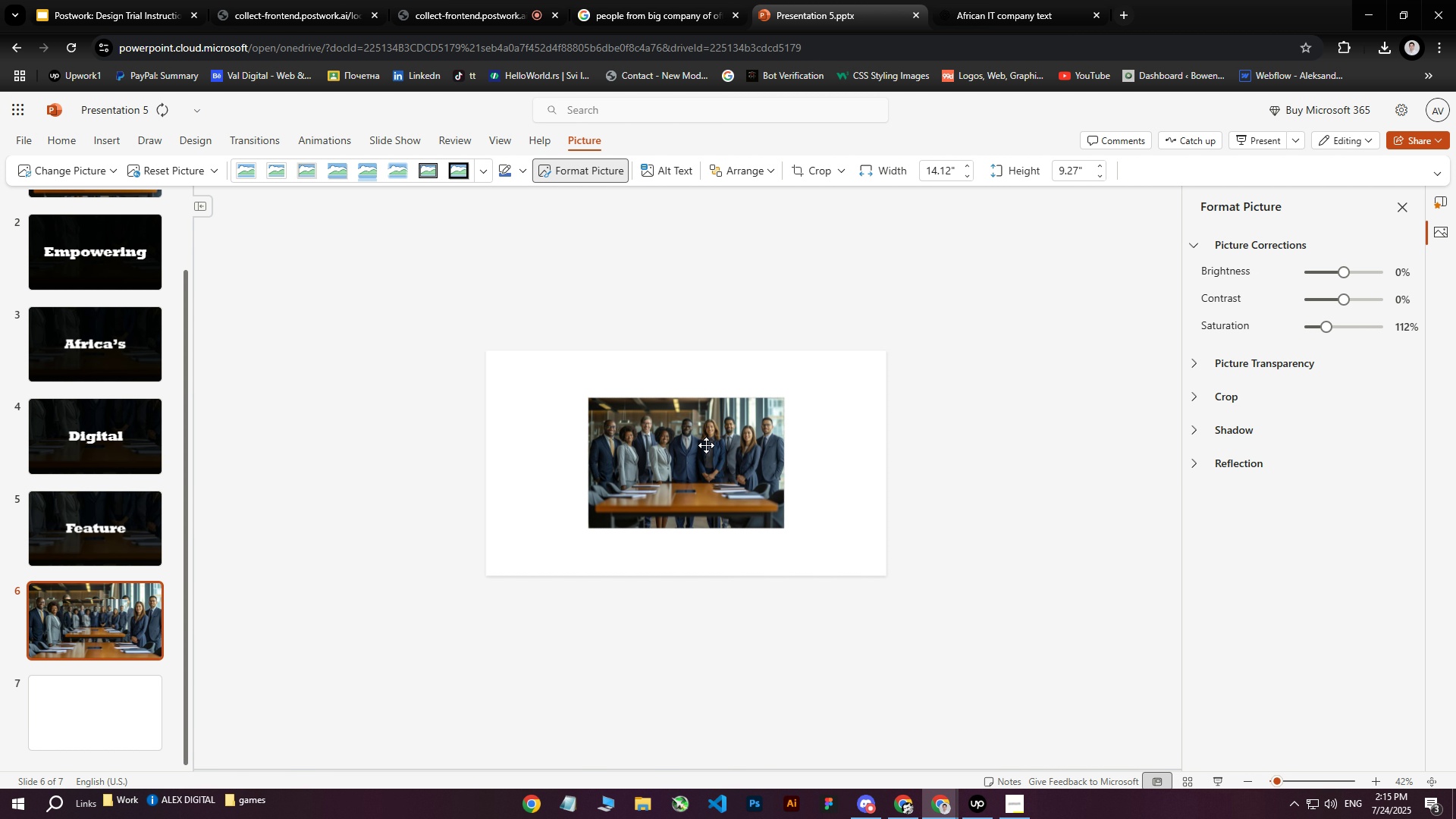 
left_click([705, 445])
 